 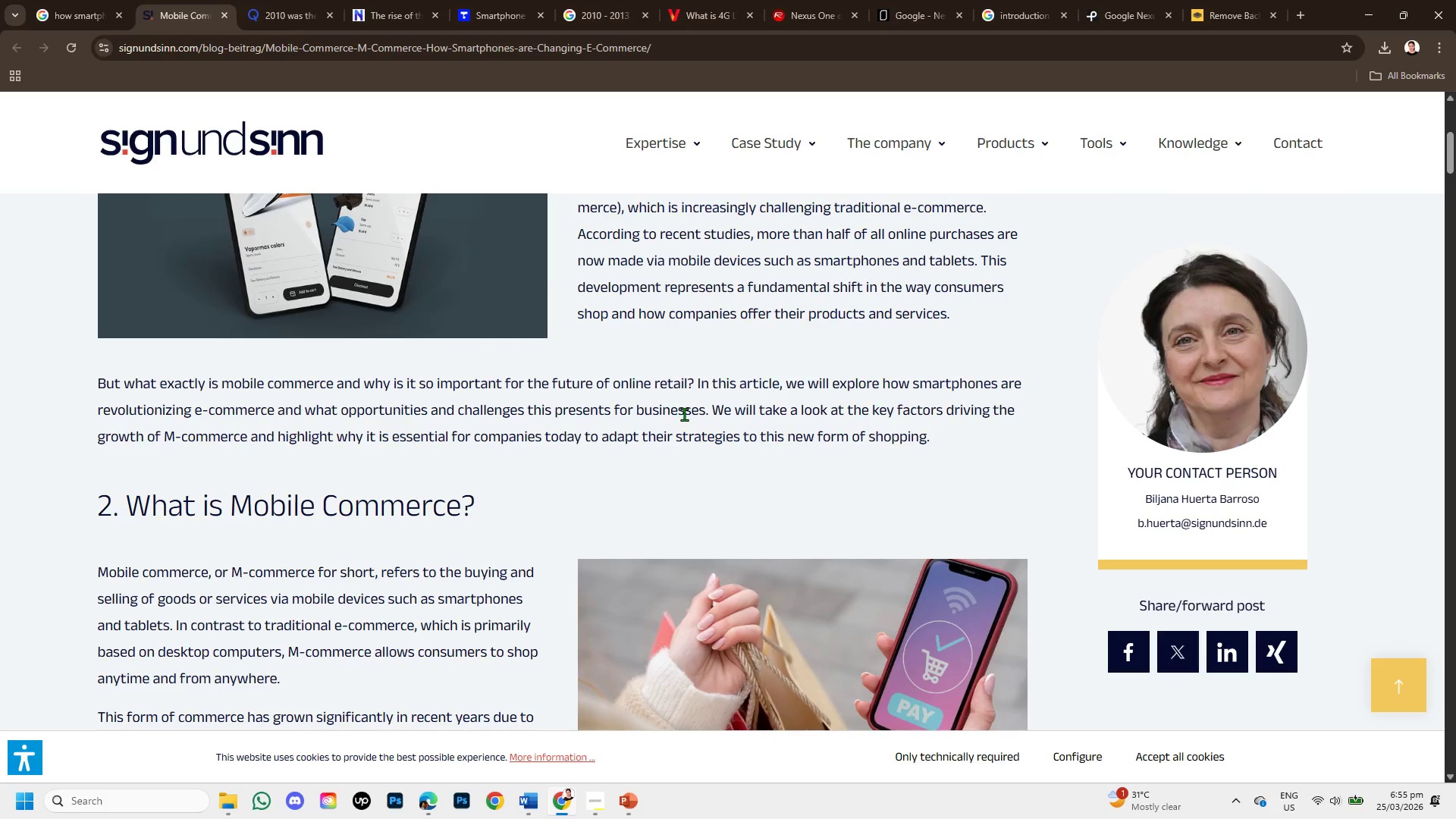 
scroll: coordinate [648, 465], scroll_direction: up, amount: 1.0
 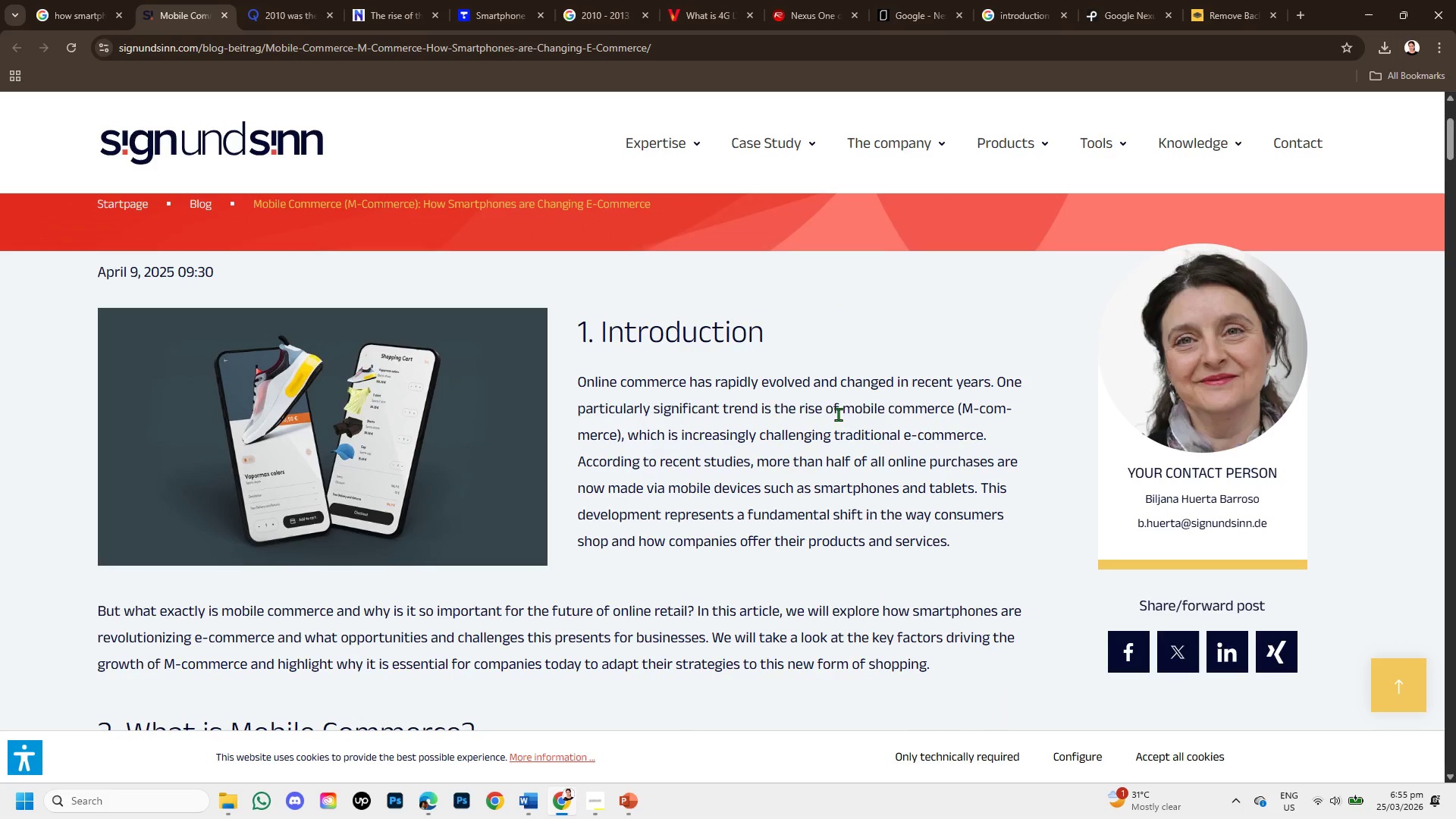 
left_click_drag(start_coordinate=[860, 414], to_coordinate=[1072, 407])
 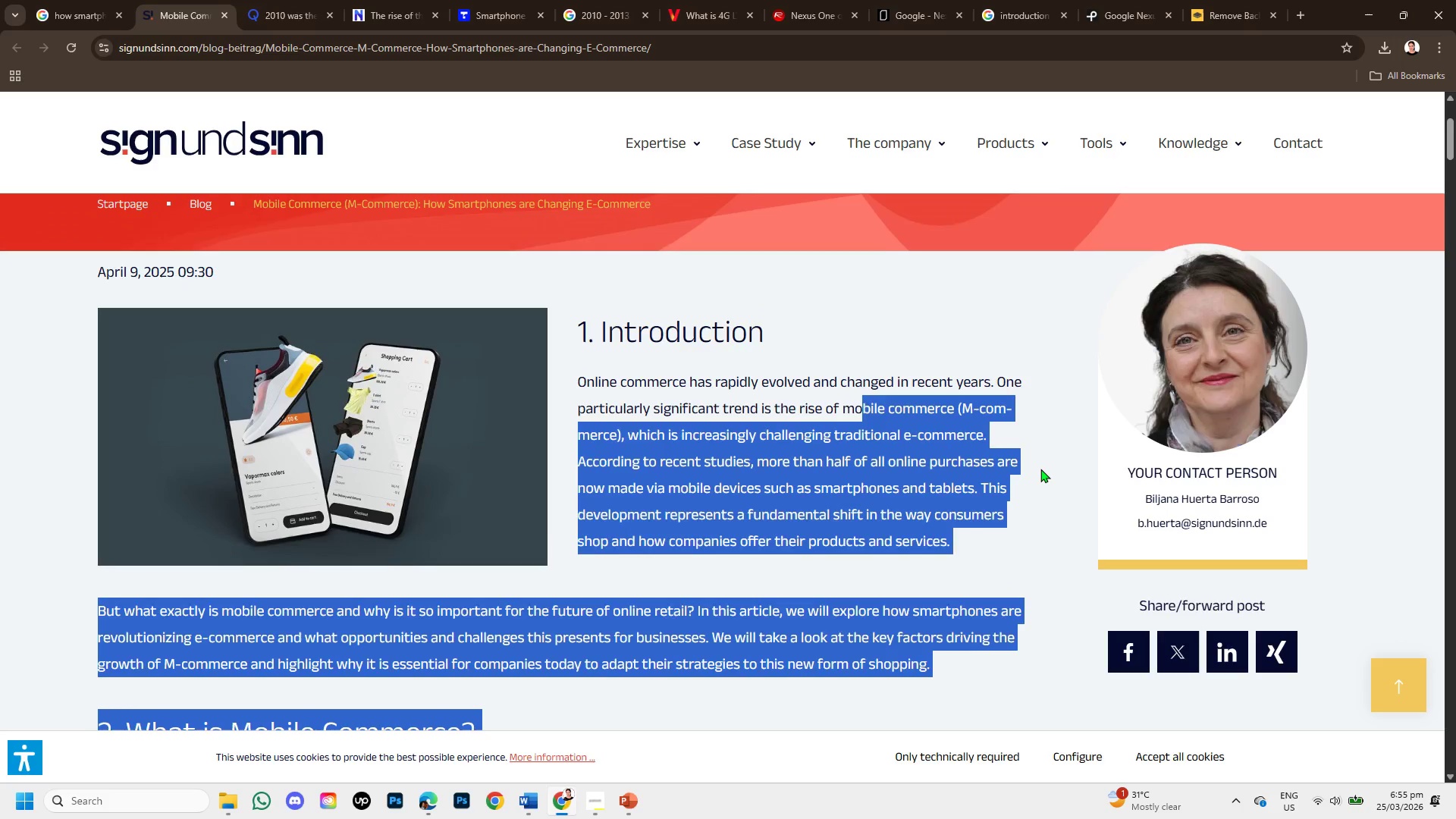 
left_click([1040, 469])
 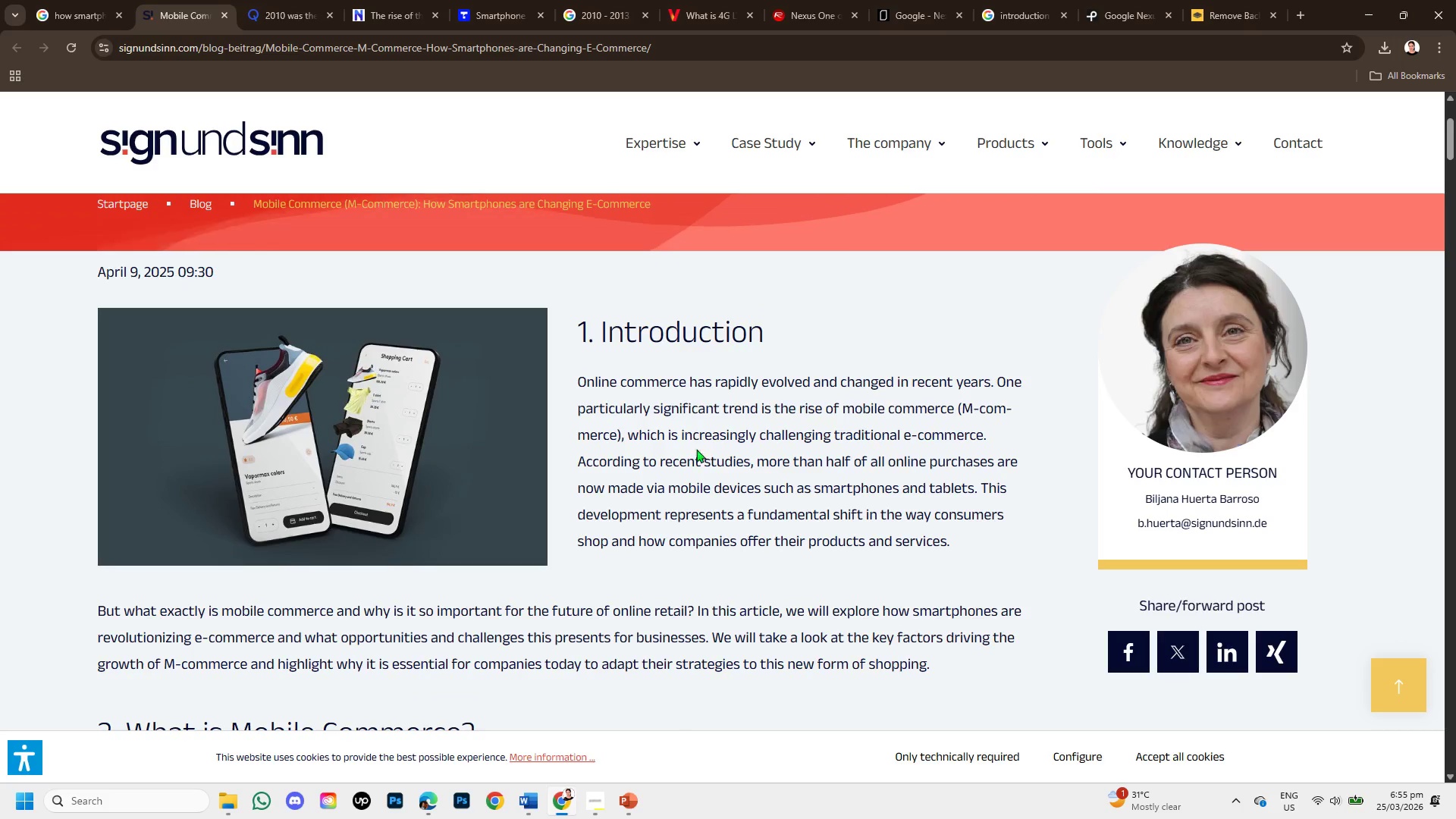 
left_click_drag(start_coordinate=[698, 430], to_coordinate=[961, 532])
 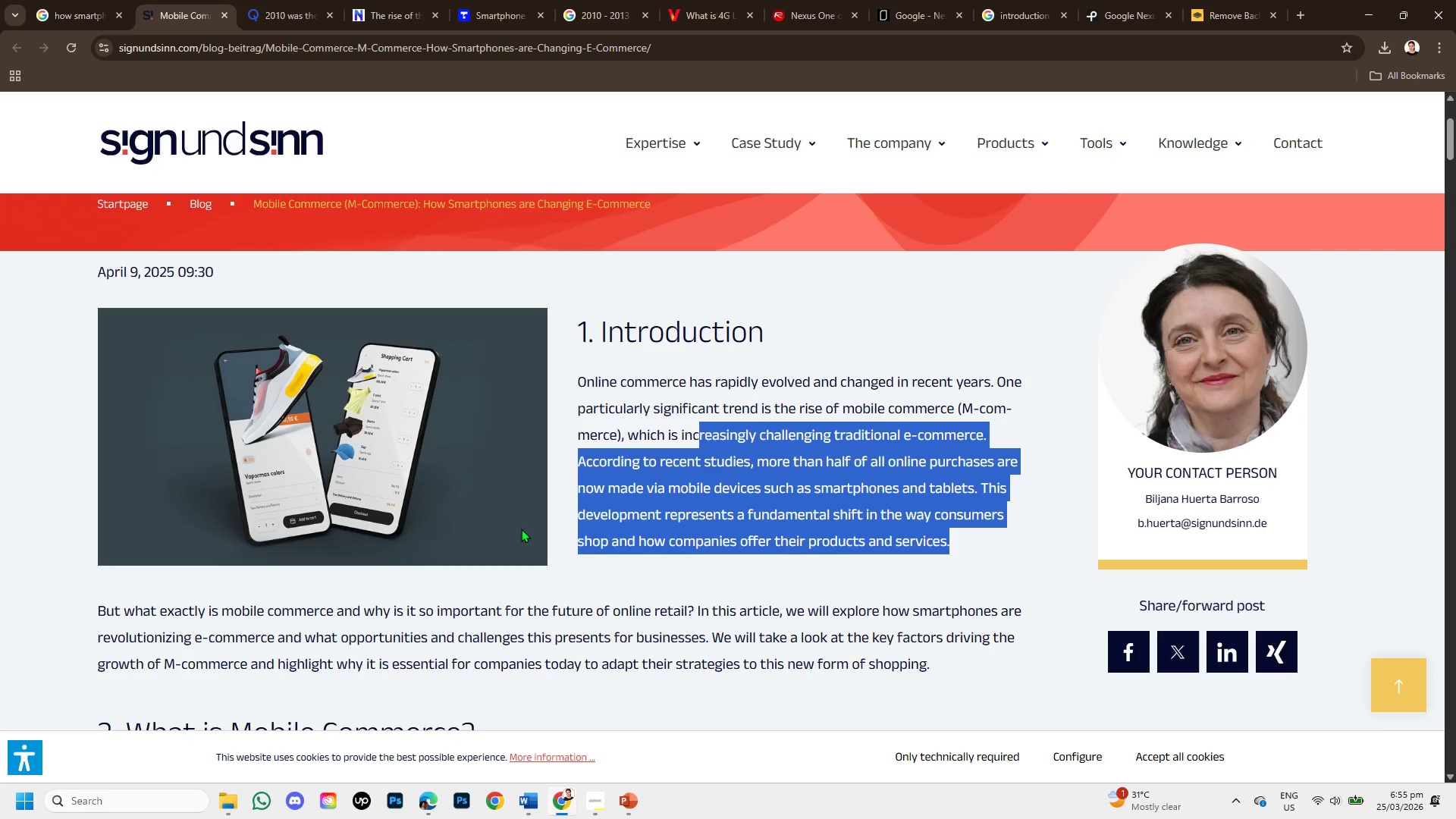 
scroll: coordinate [426, 542], scroll_direction: down, amount: 2.0
 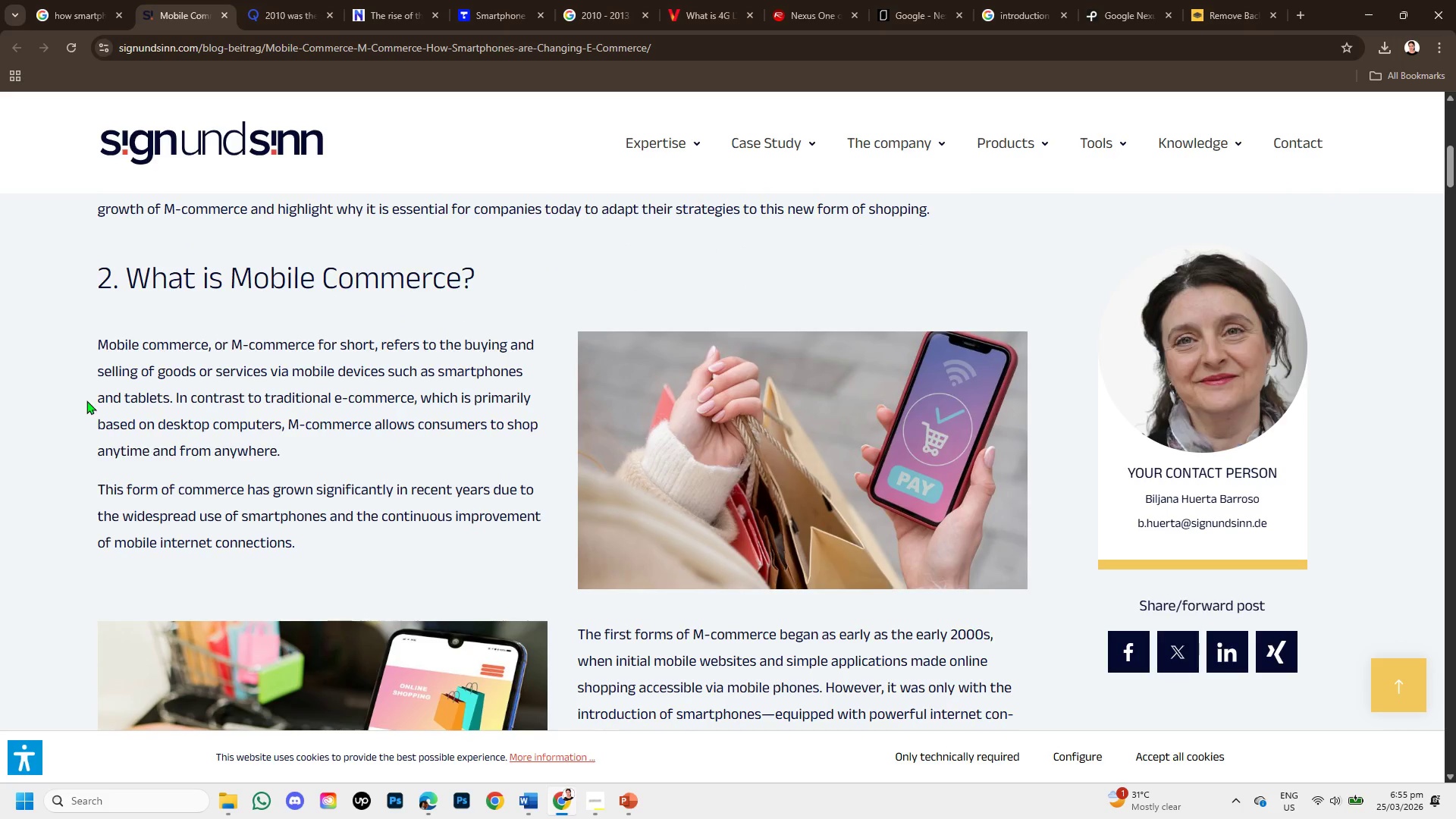 
left_click_drag(start_coordinate=[96, 339], to_coordinate=[488, 543])
 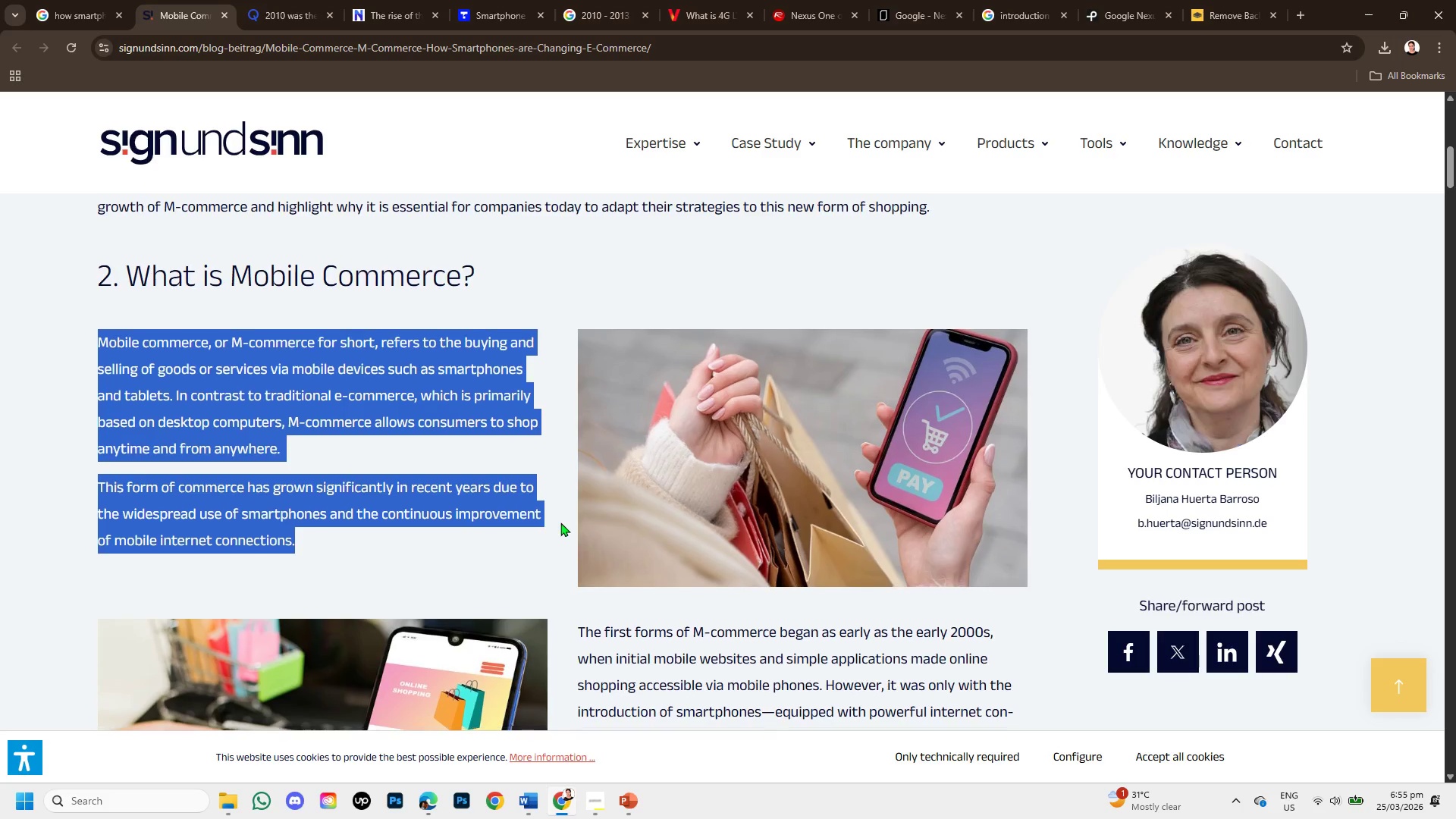 
scroll: coordinate [570, 501], scroll_direction: down, amount: 3.0
 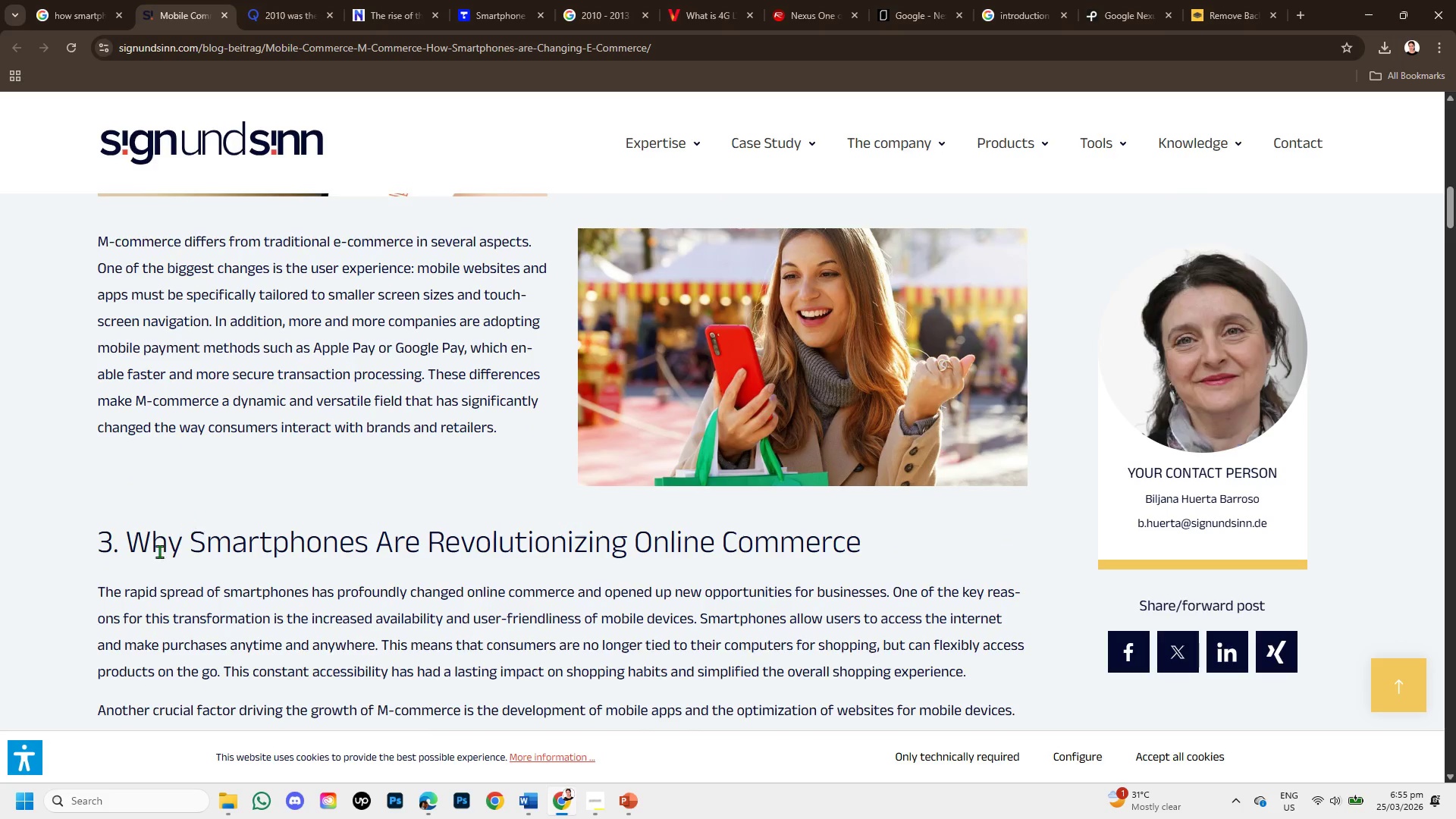 
wait(6.95)
 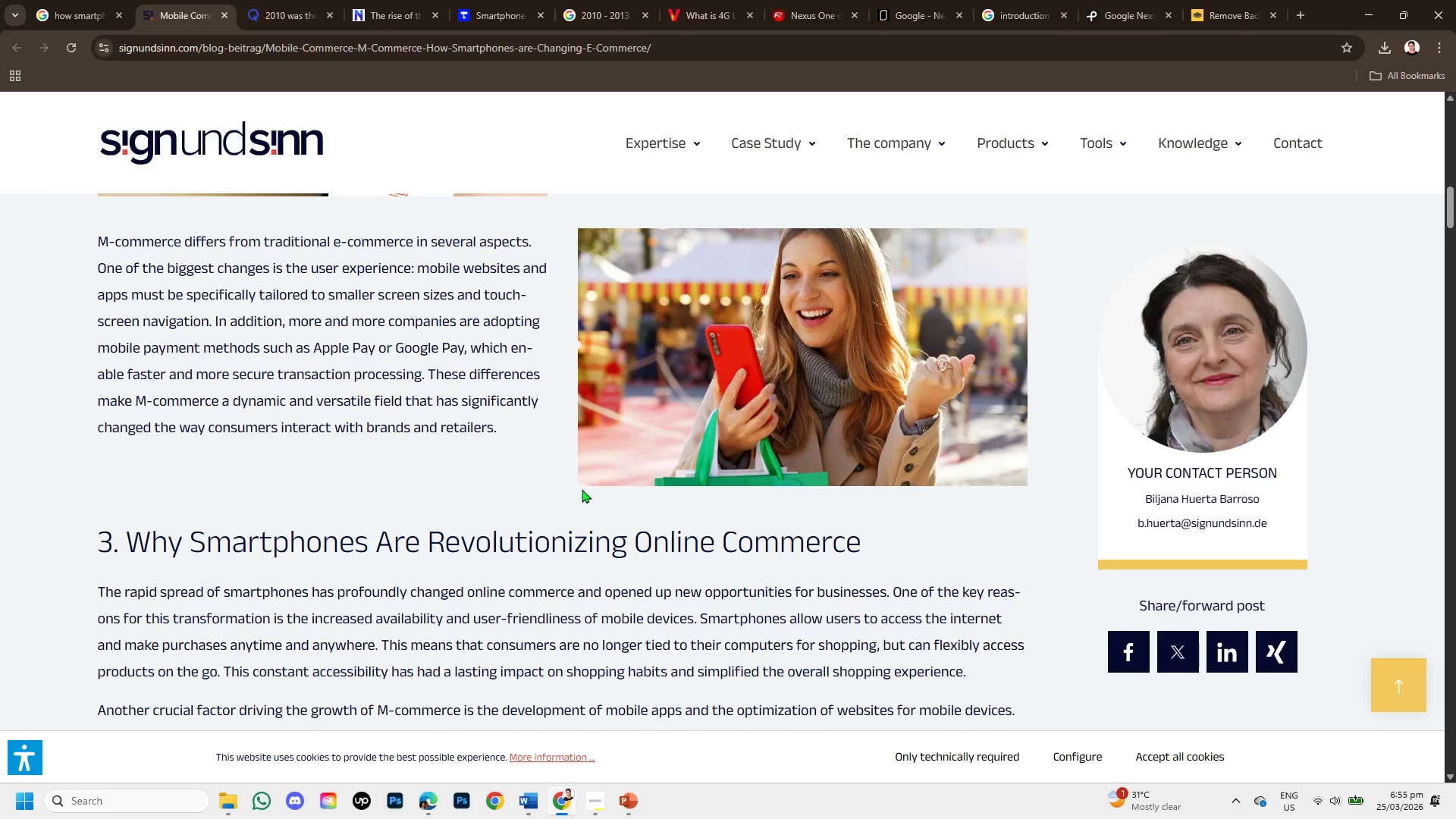 
left_click_drag(start_coordinate=[129, 544], to_coordinate=[876, 556])
 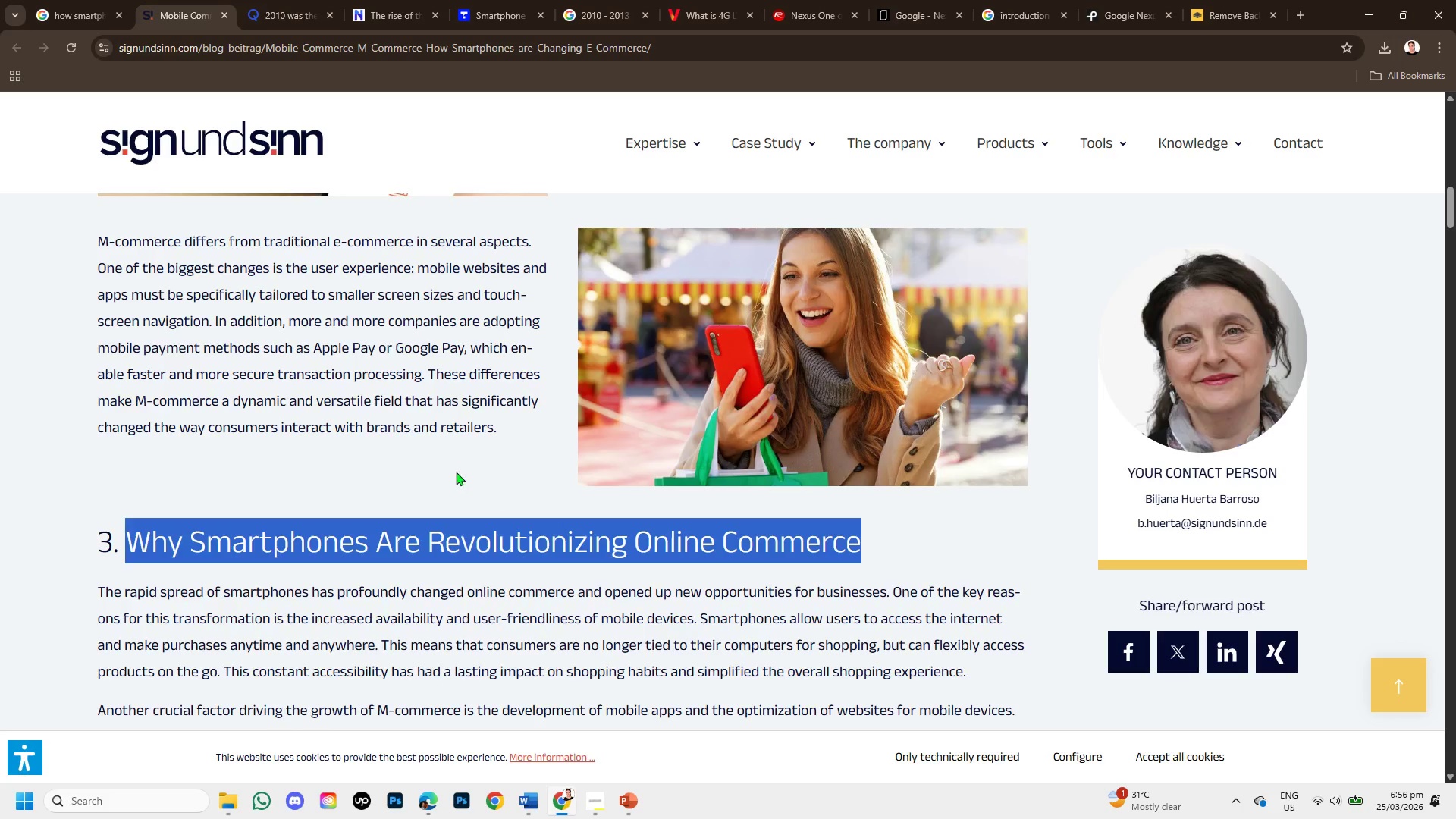 
scroll: coordinate [346, 488], scroll_direction: up, amount: 4.0
 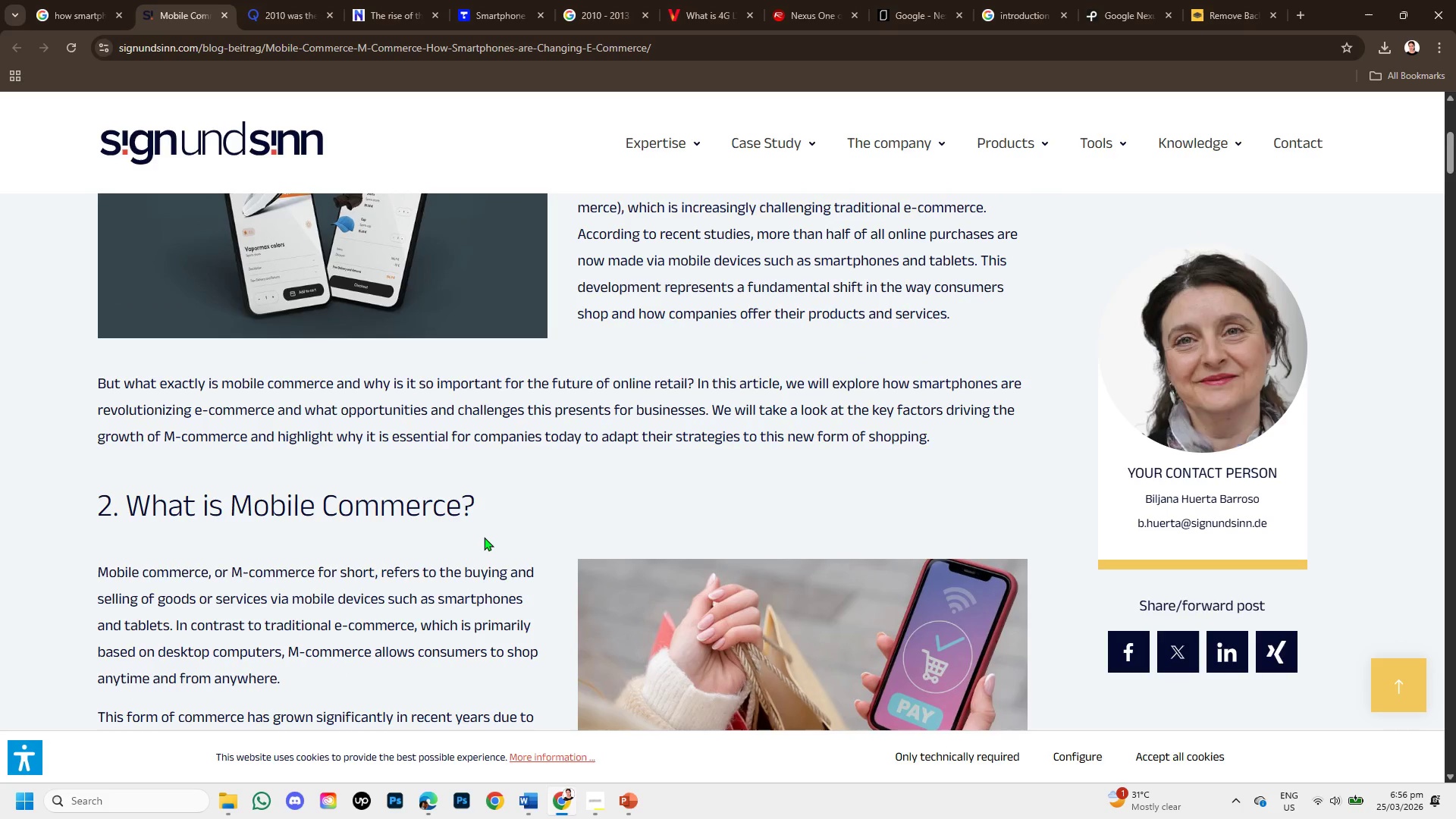 
scroll: coordinate [486, 538], scroll_direction: down, amount: 5.0
 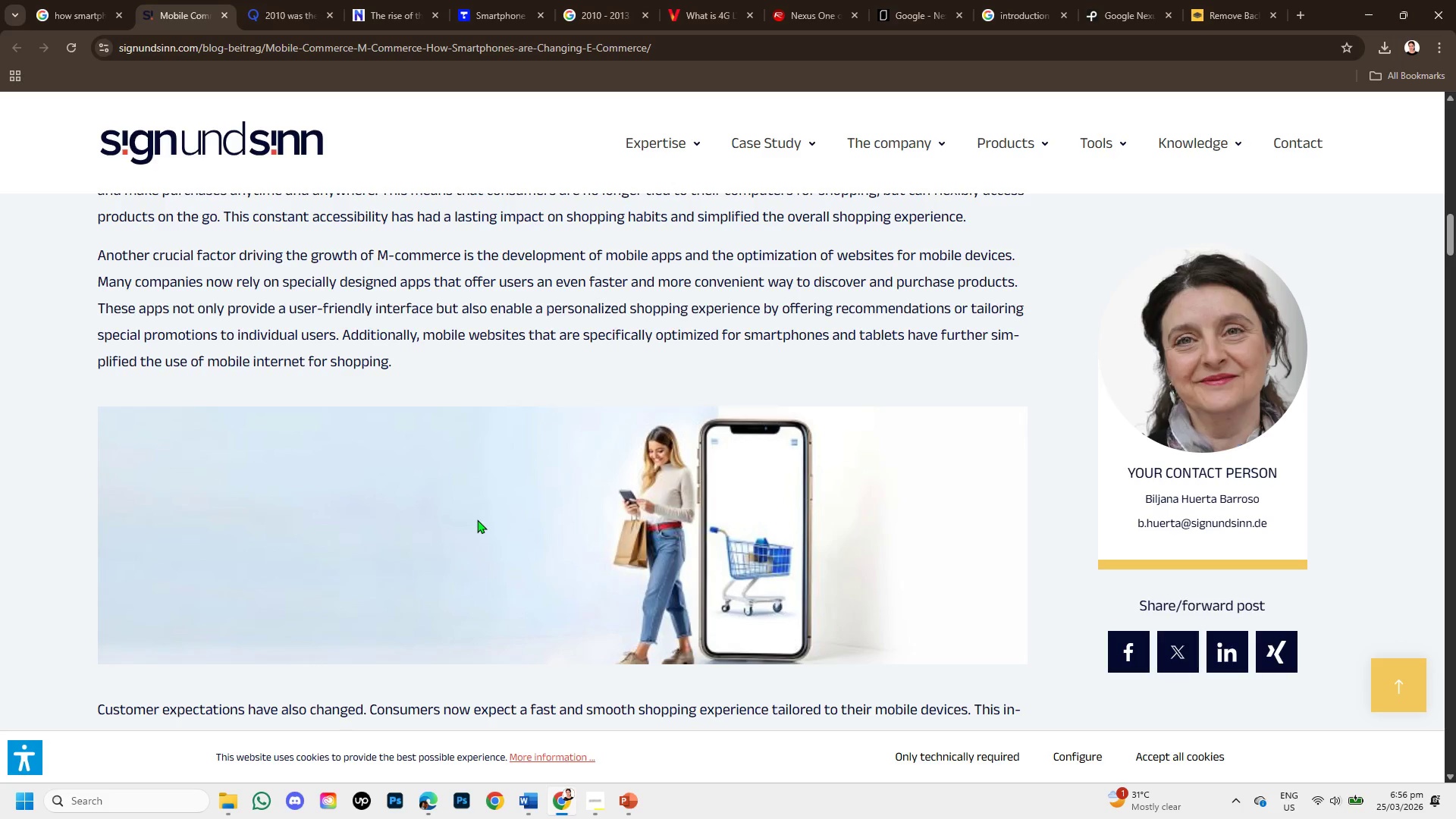 
scroll: coordinate [477, 519], scroll_direction: up, amount: 1.0
 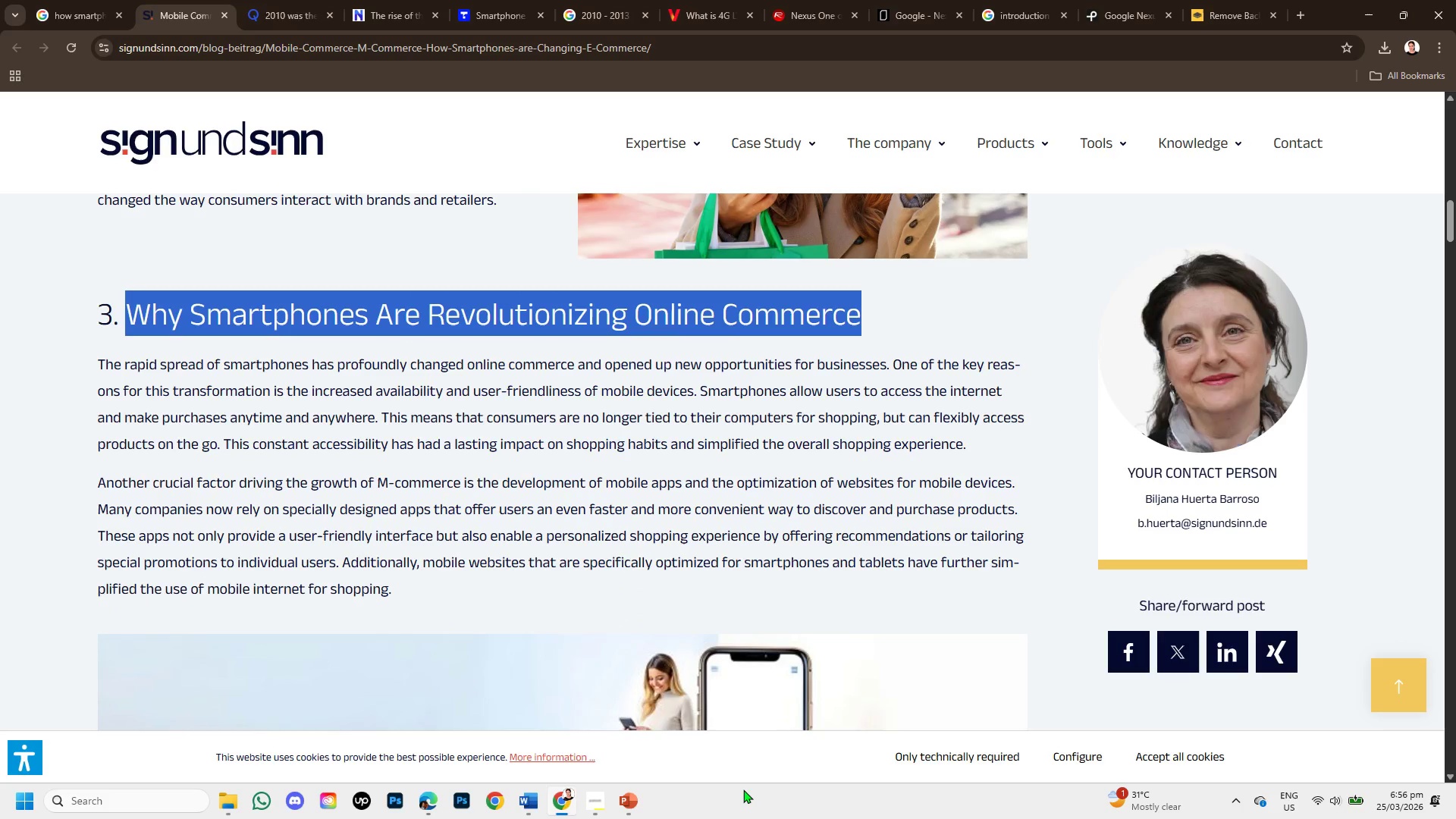 
mouse_move([614, 806])
 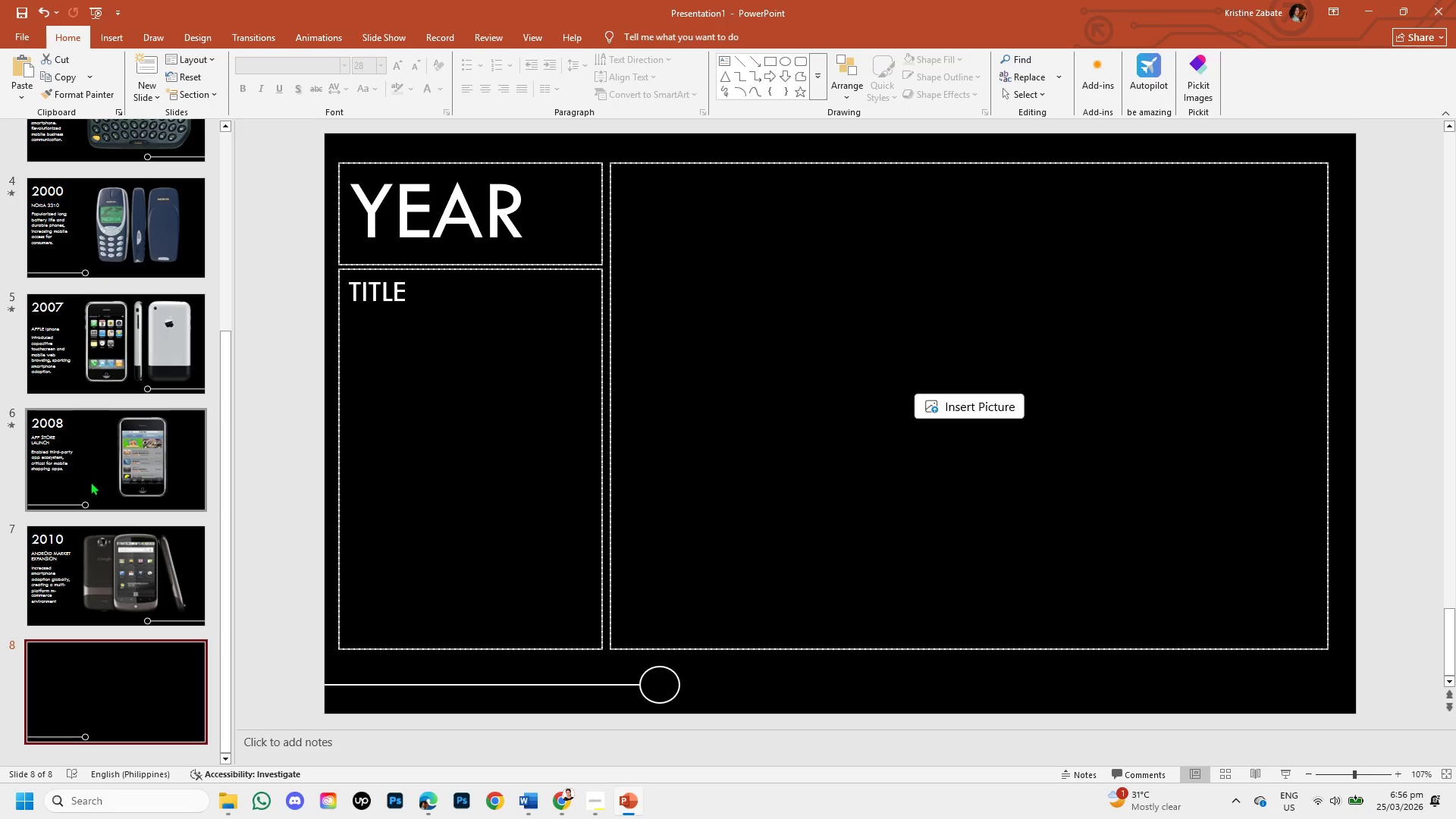 
left_click([120, 557])
 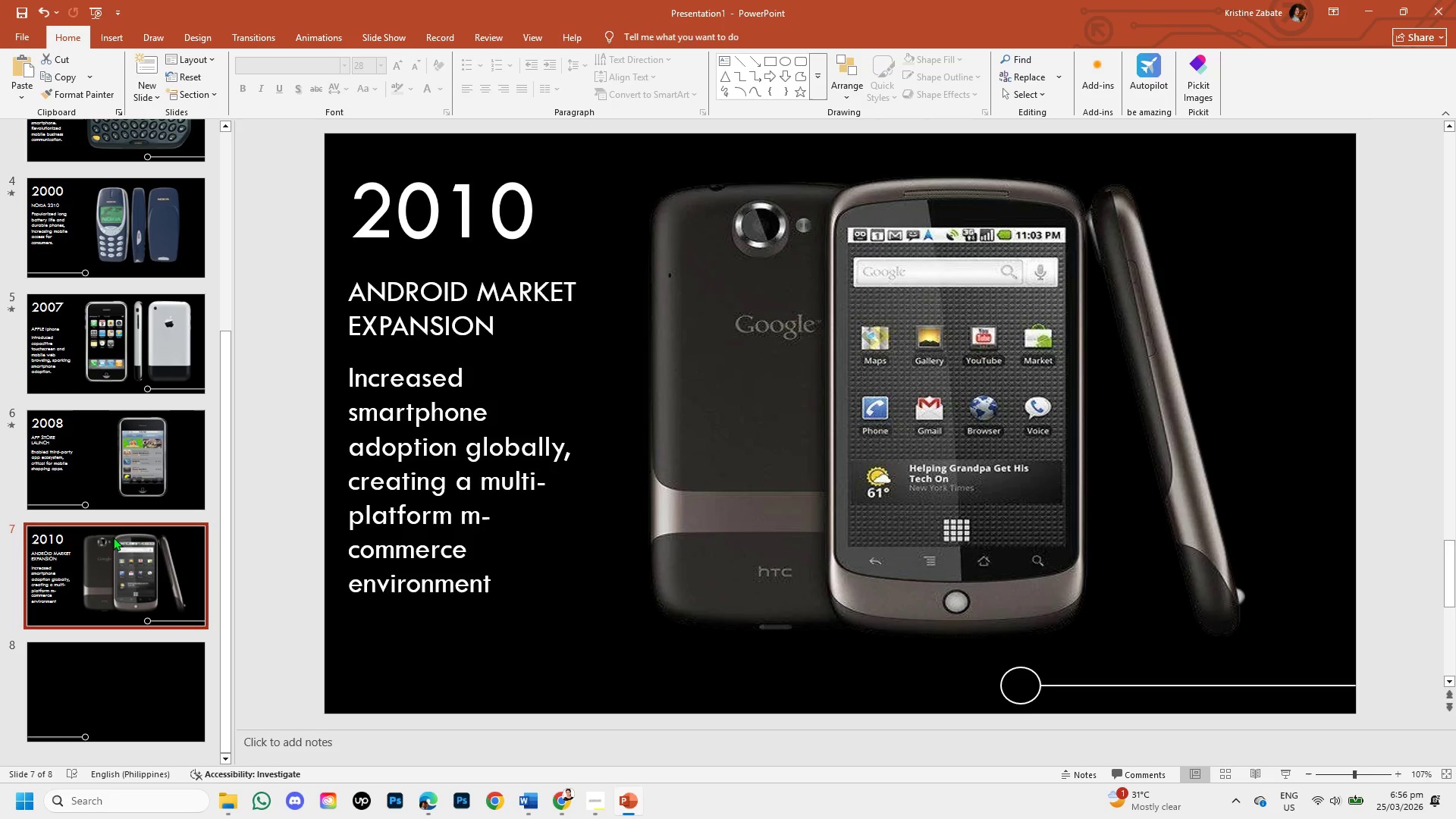 
left_click([116, 489])
 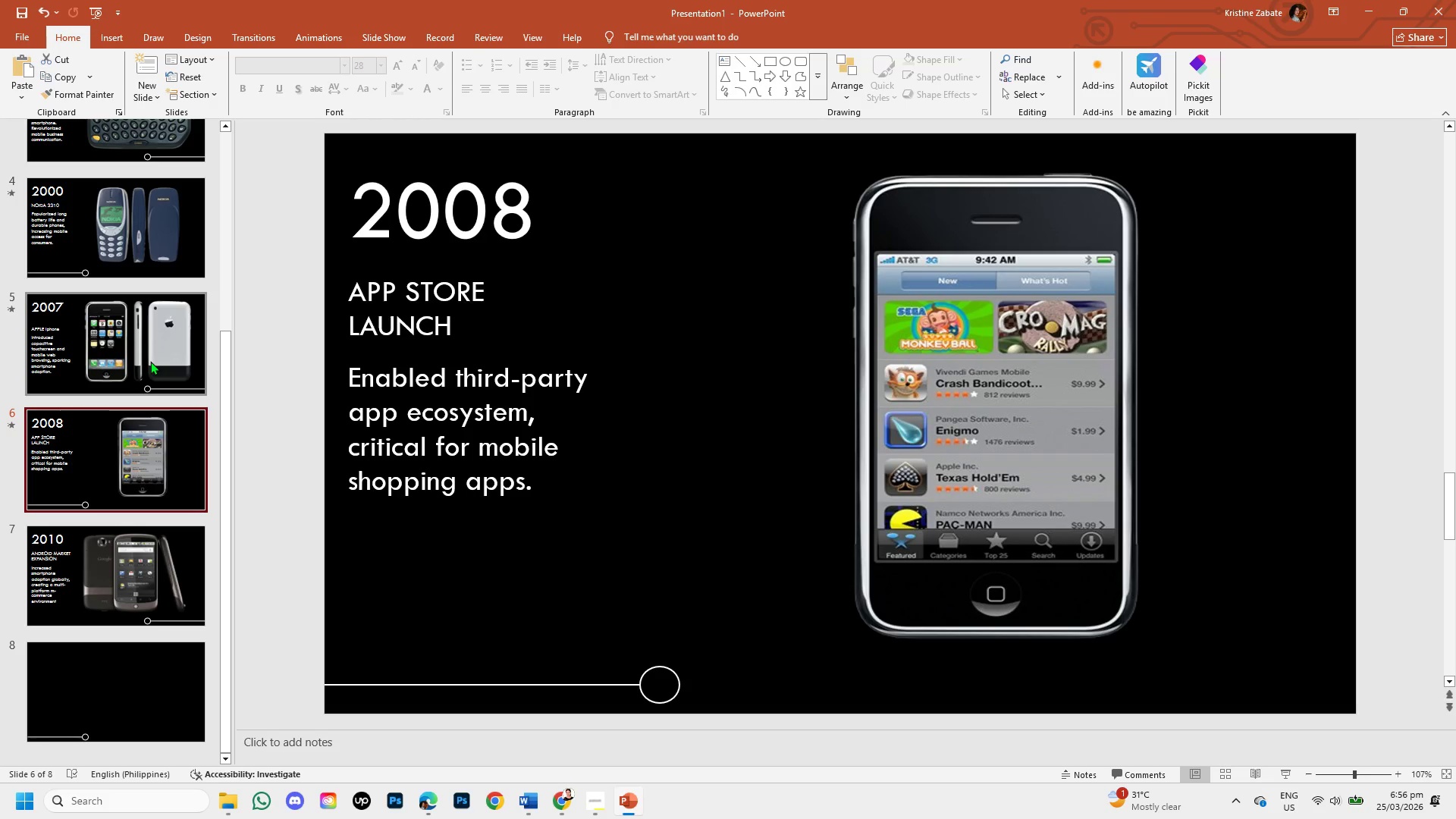 
left_click([150, 361])
 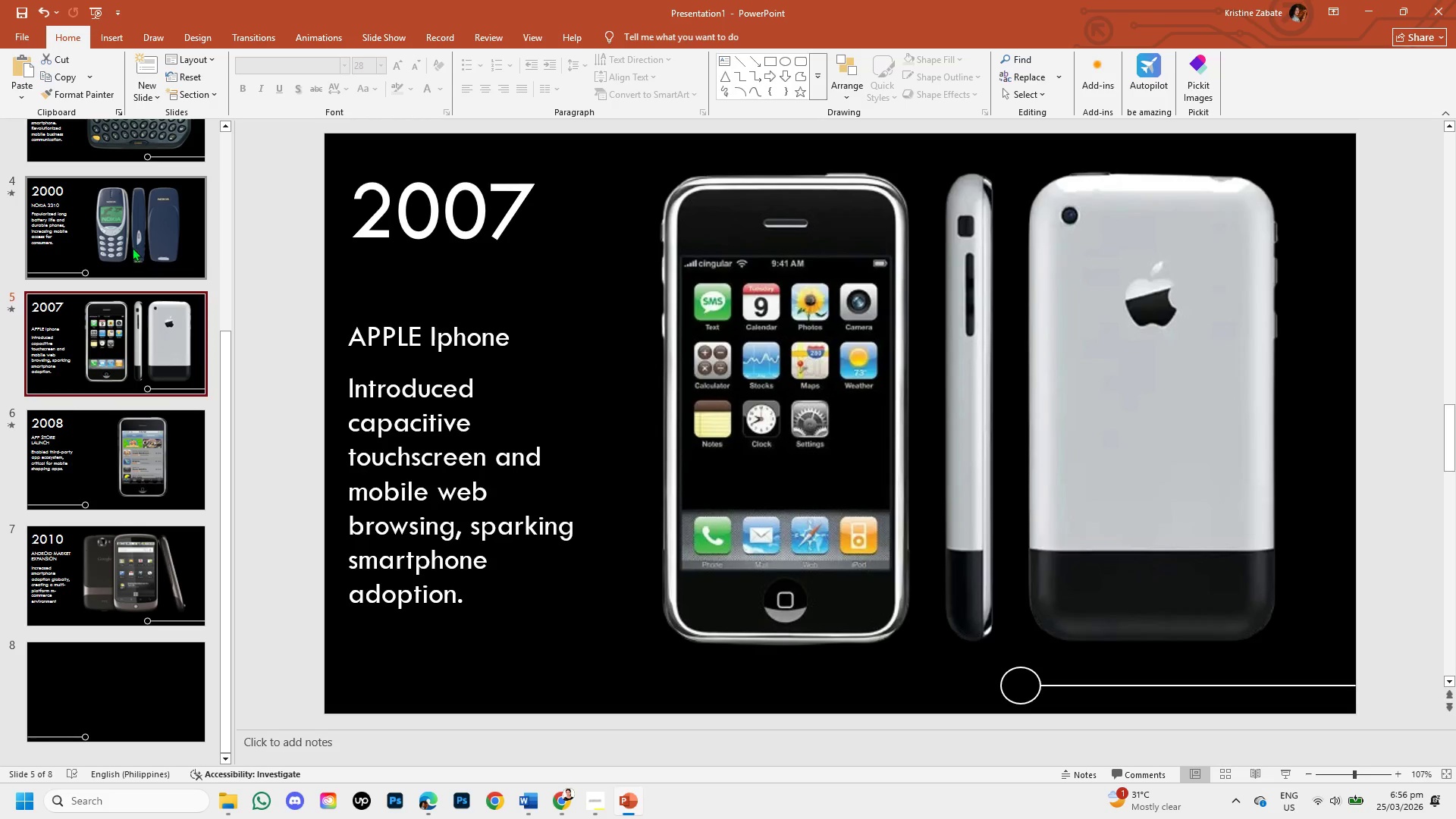 
left_click([132, 239])
 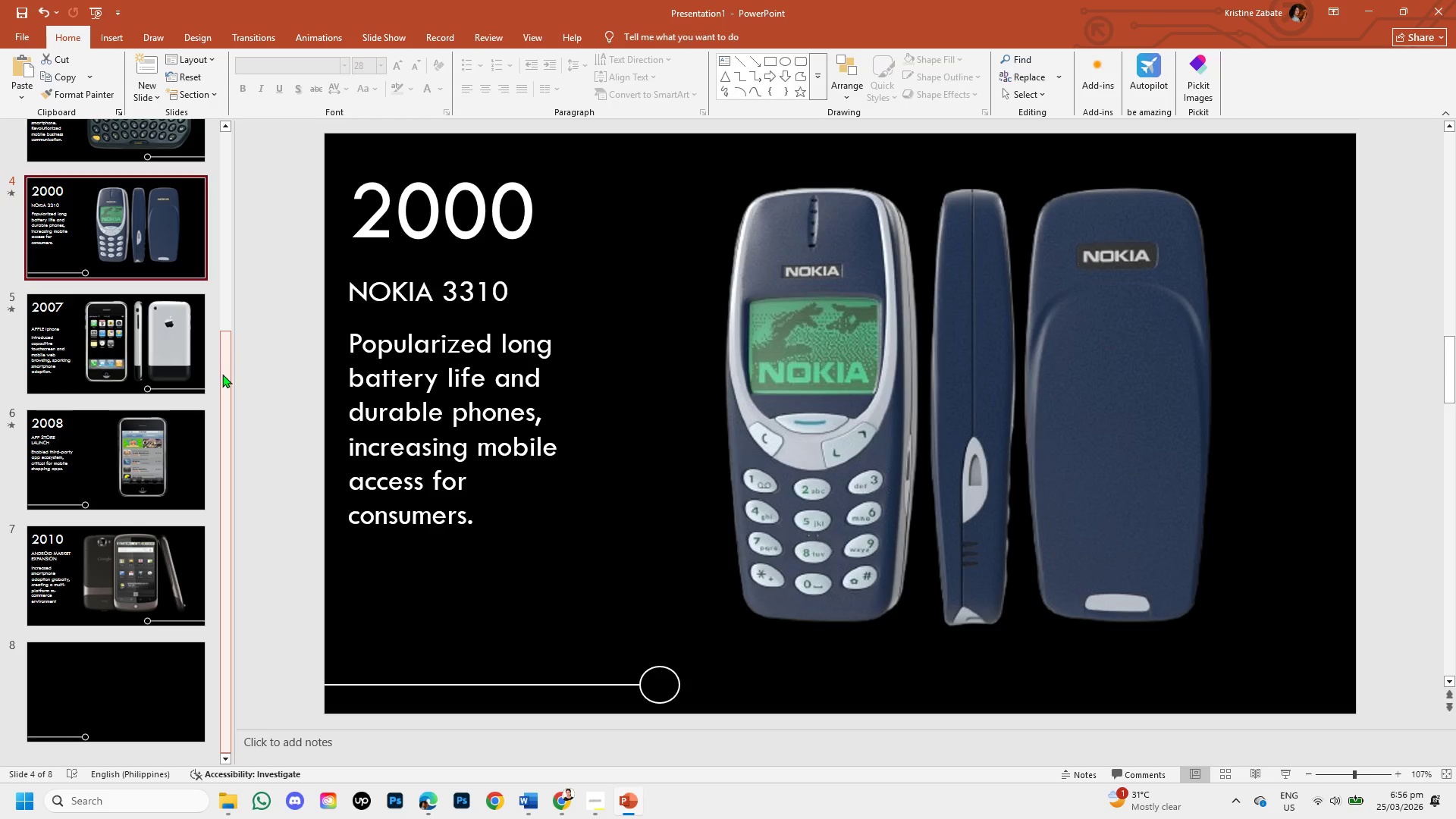 
left_click_drag(start_coordinate=[225, 375], to_coordinate=[245, 183])
 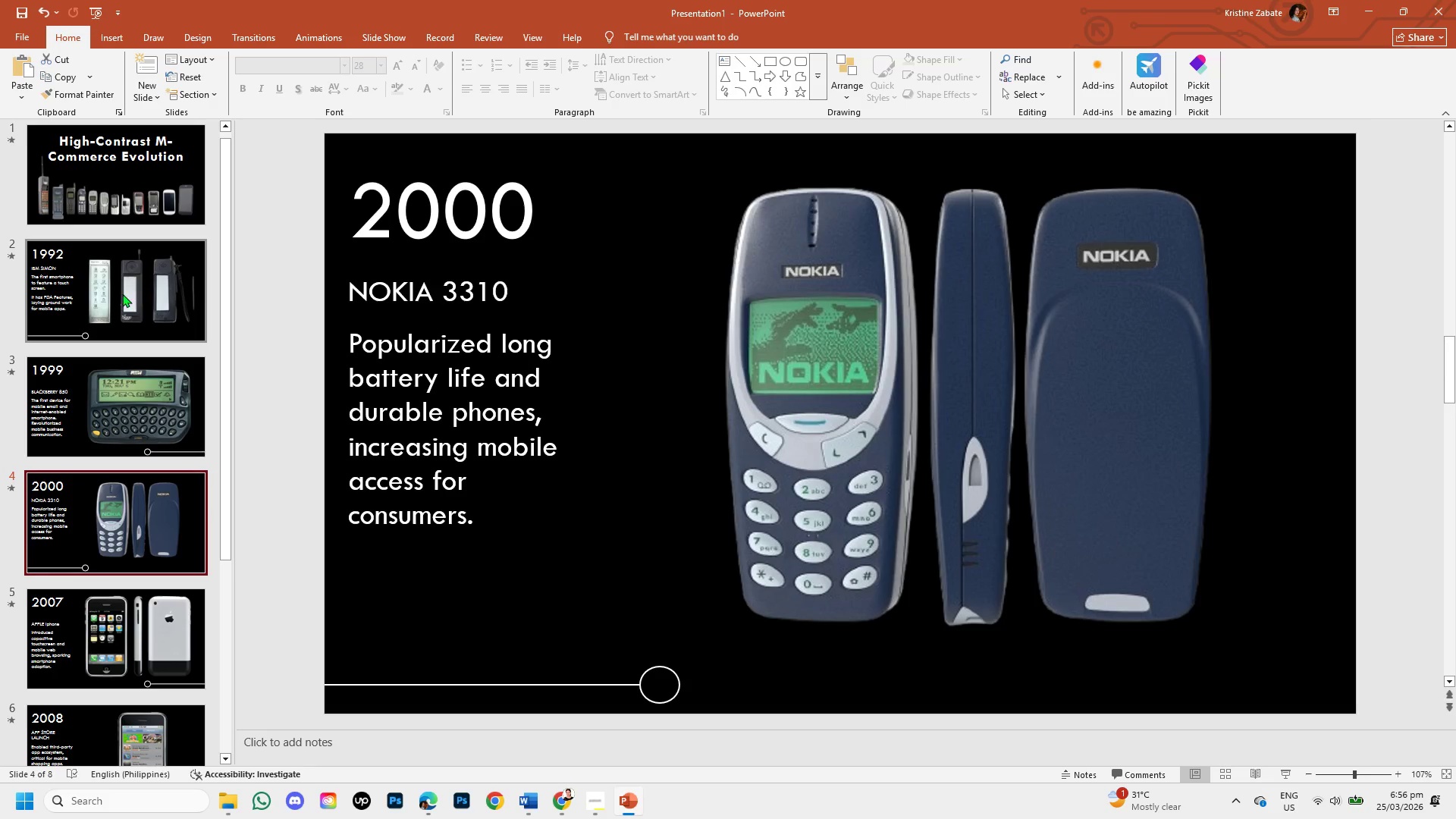 
left_click([122, 293])
 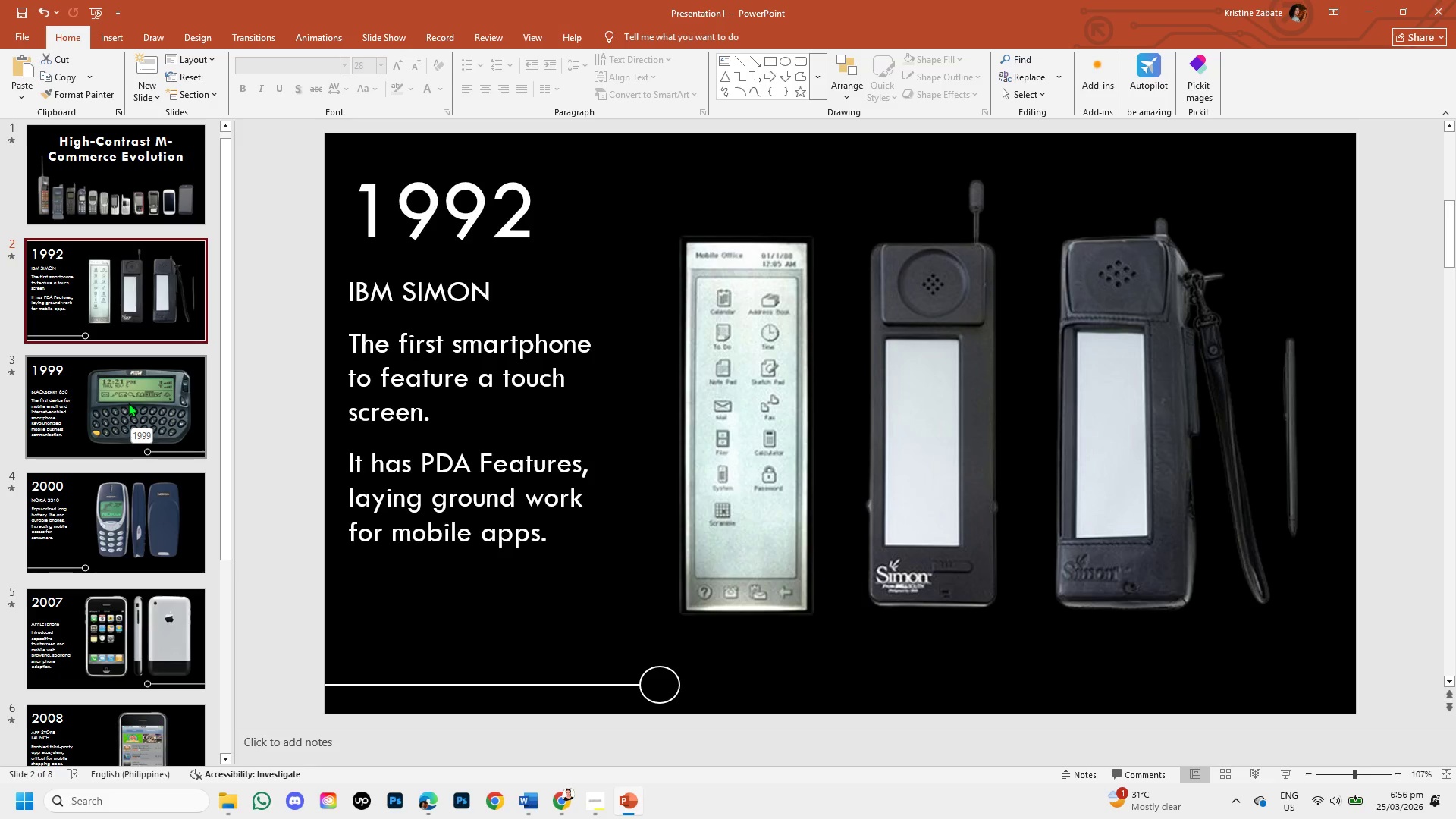 
wait(5.2)
 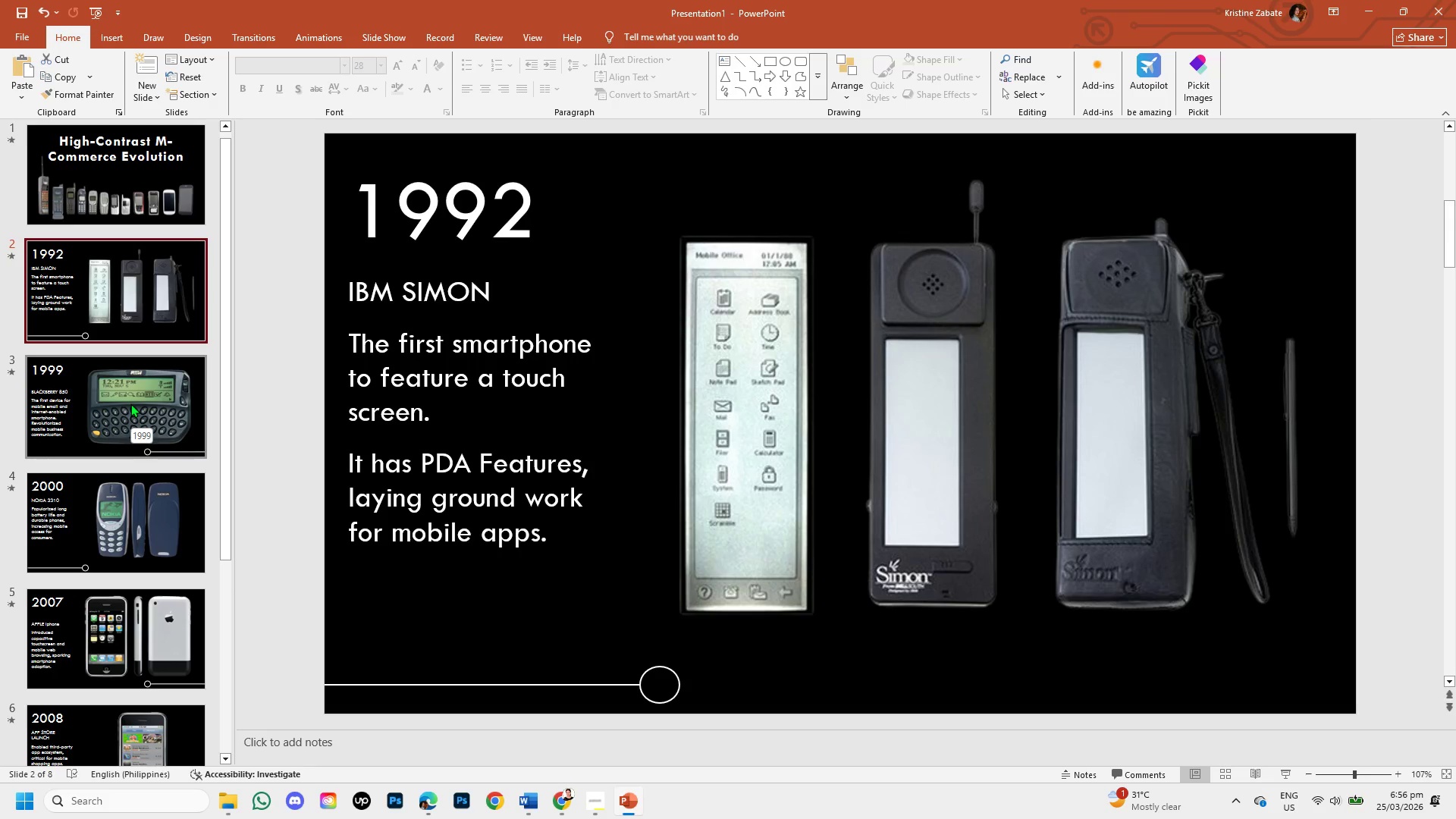 
left_click([128, 403])
 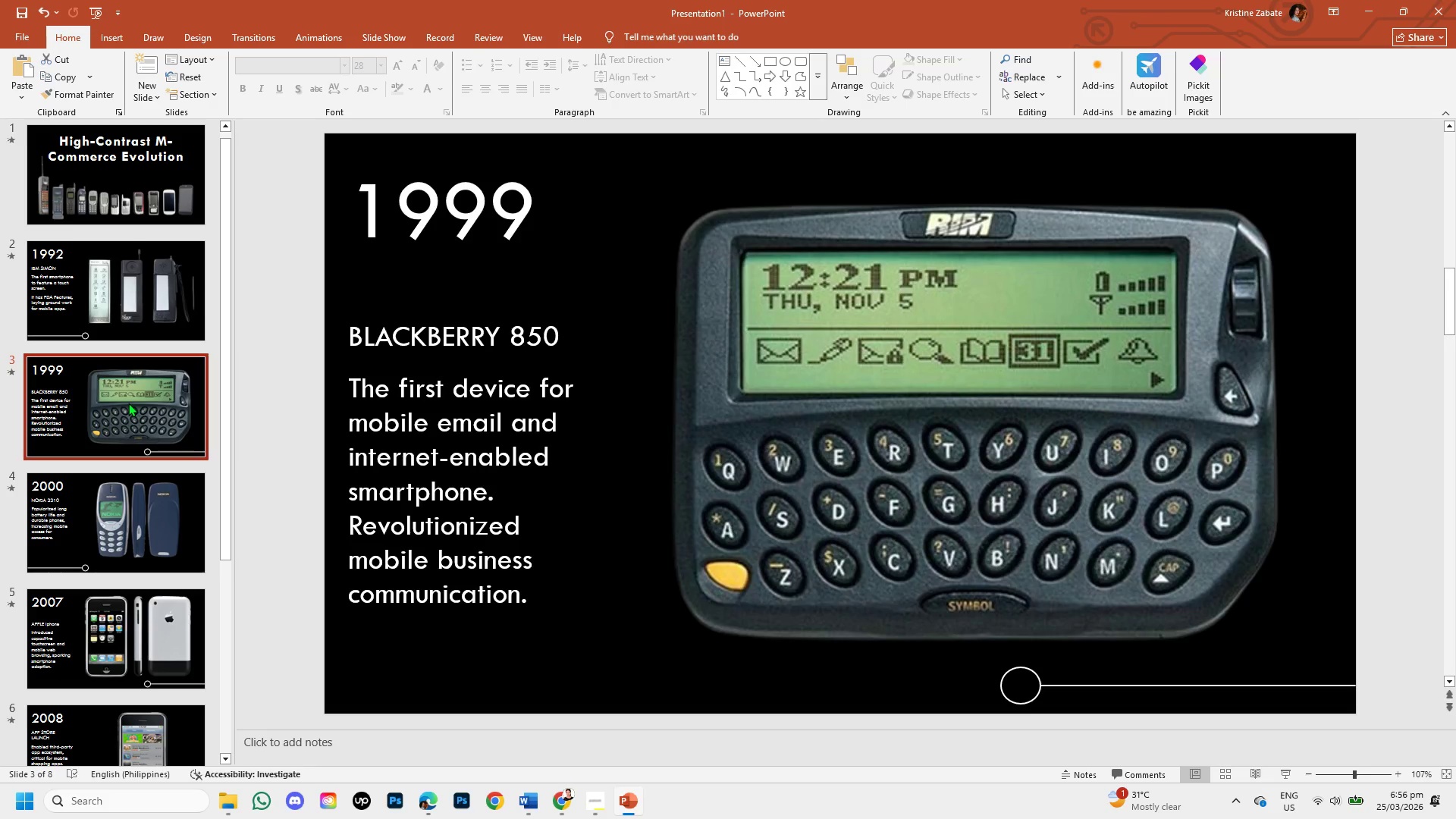 
wait(6.73)
 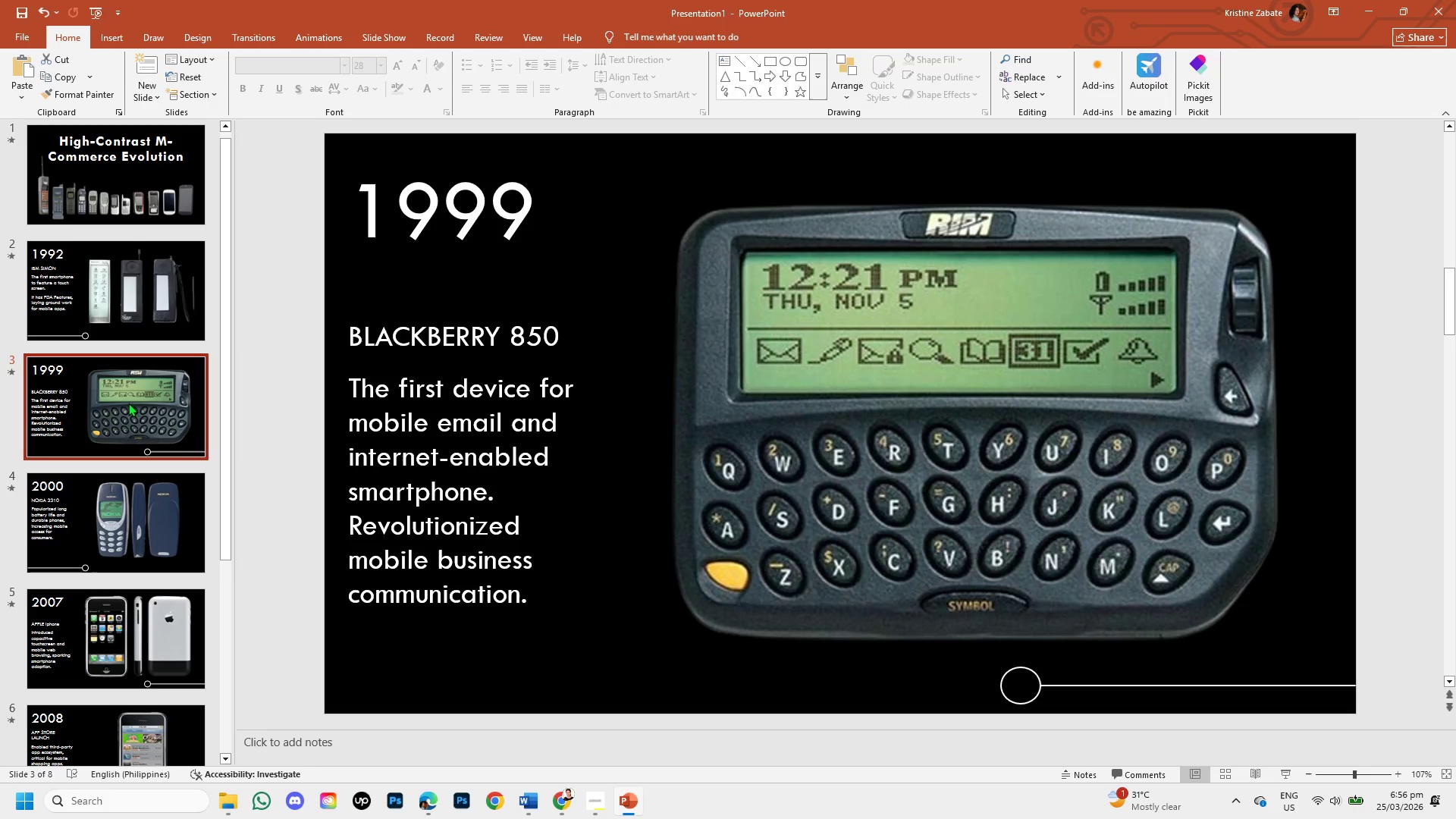 
scroll: coordinate [127, 416], scroll_direction: down, amount: 1.0
 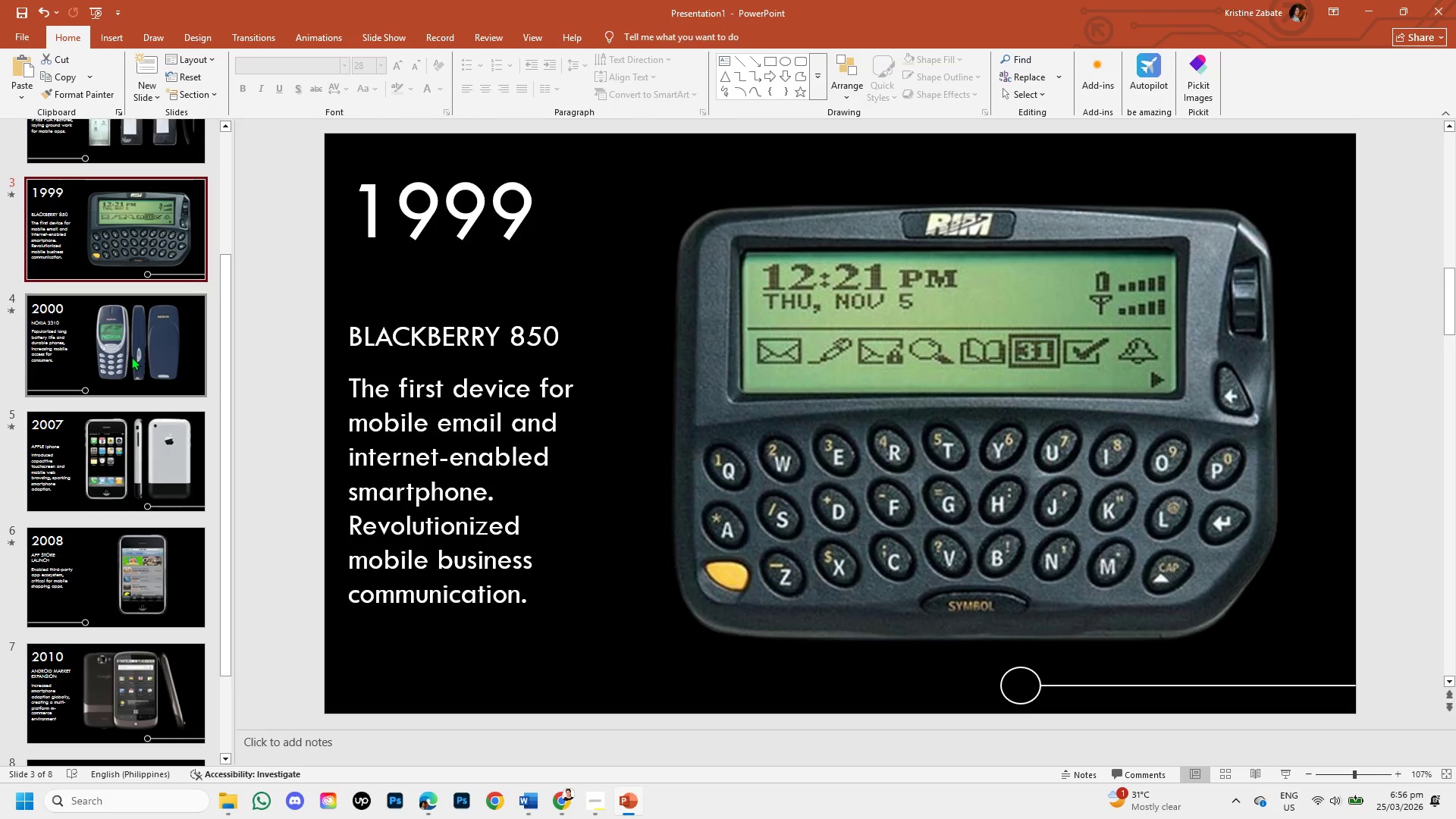 
left_click([131, 356])
 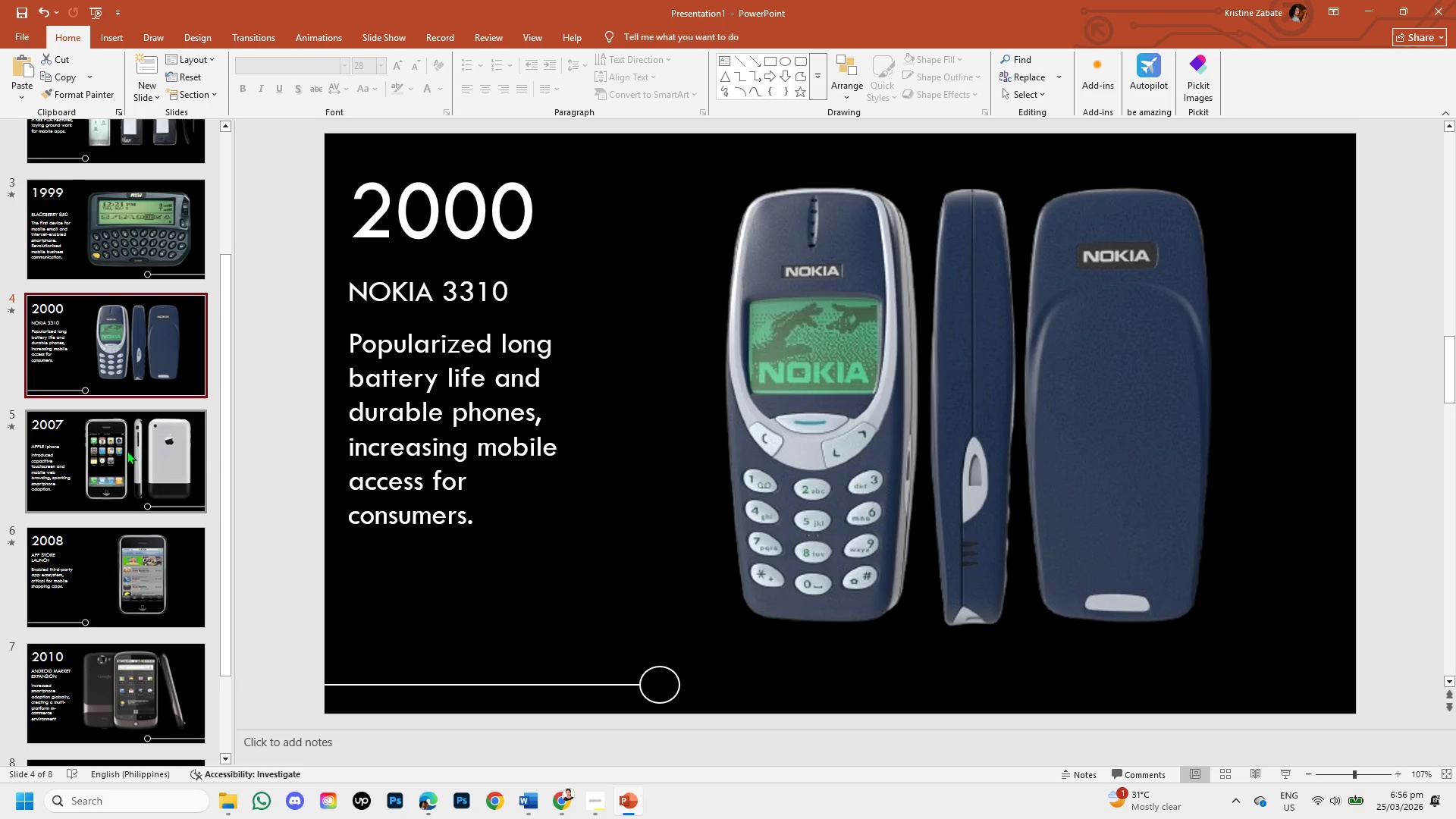 
wait(5.58)
 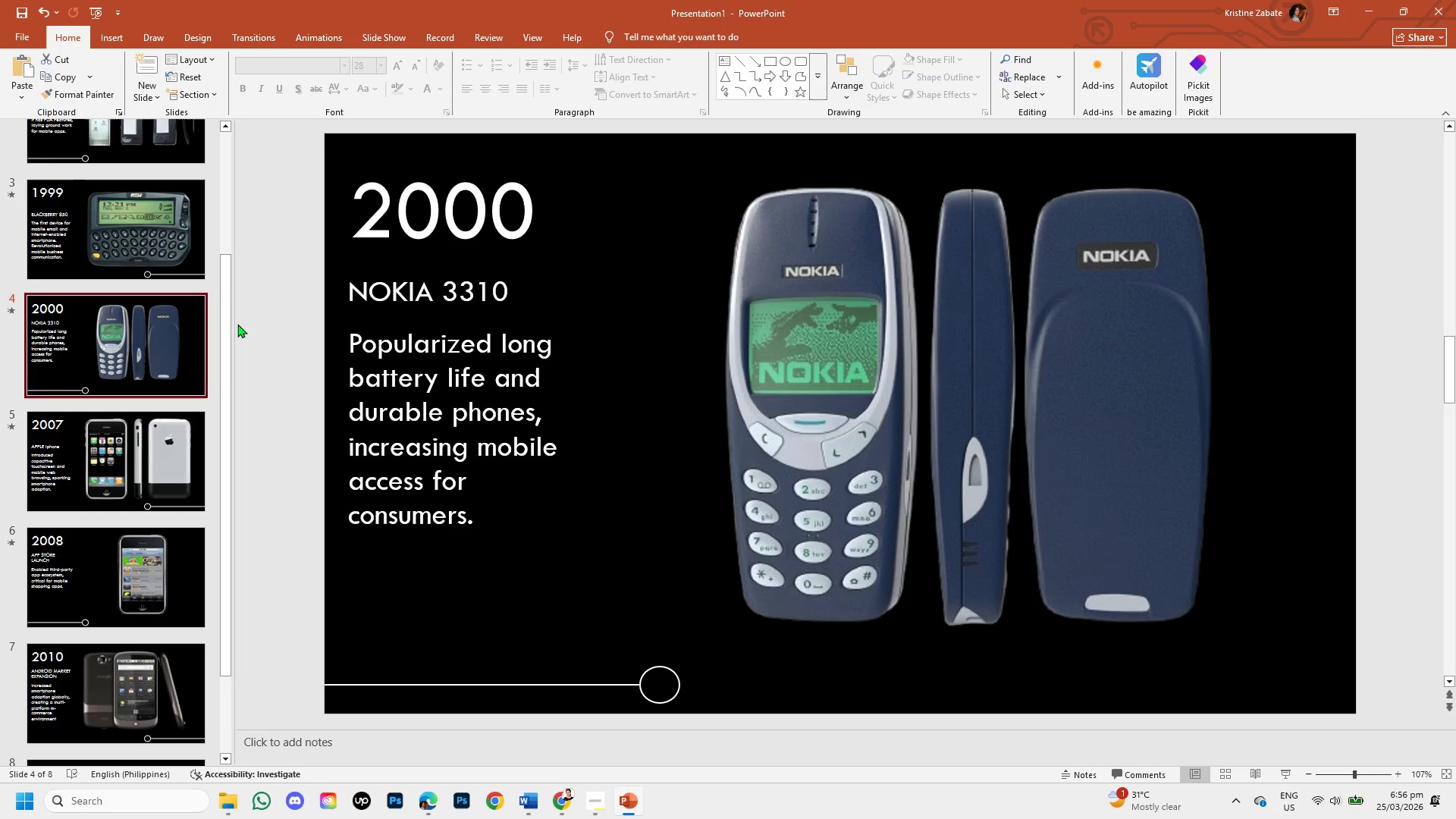 
left_click([102, 447])
 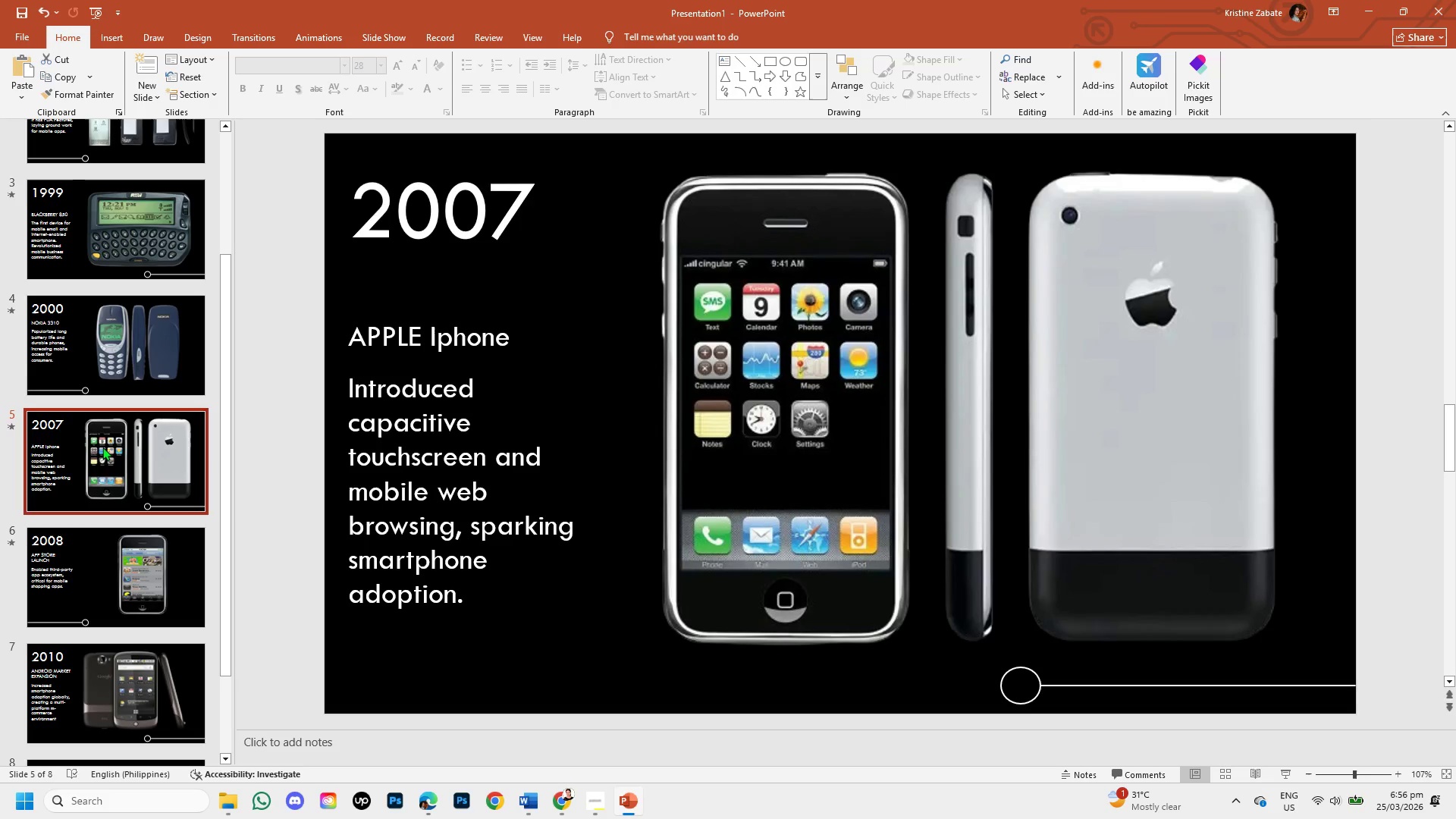 
scroll: coordinate [105, 455], scroll_direction: down, amount: 2.0
 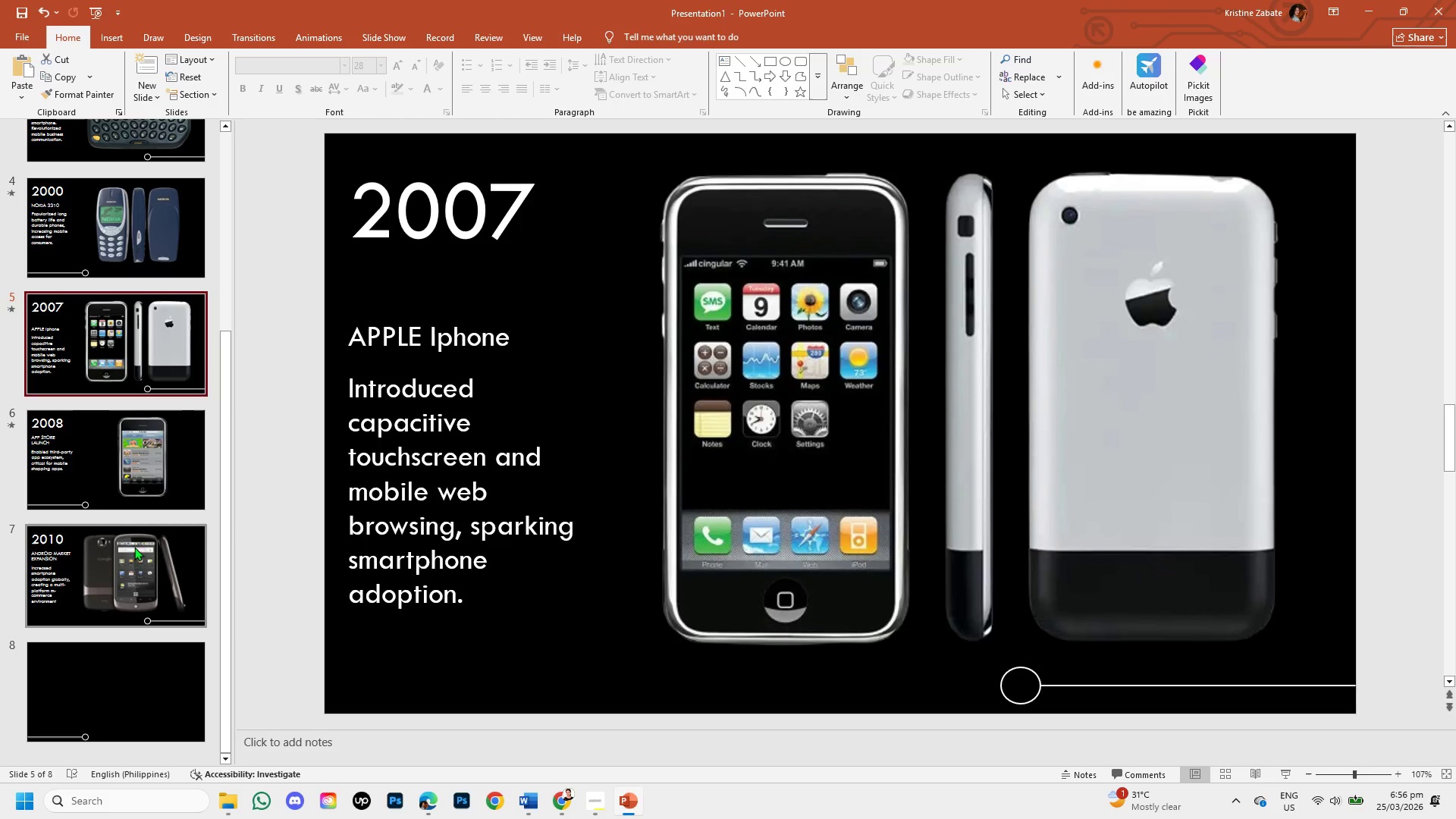 
left_click([140, 559])
 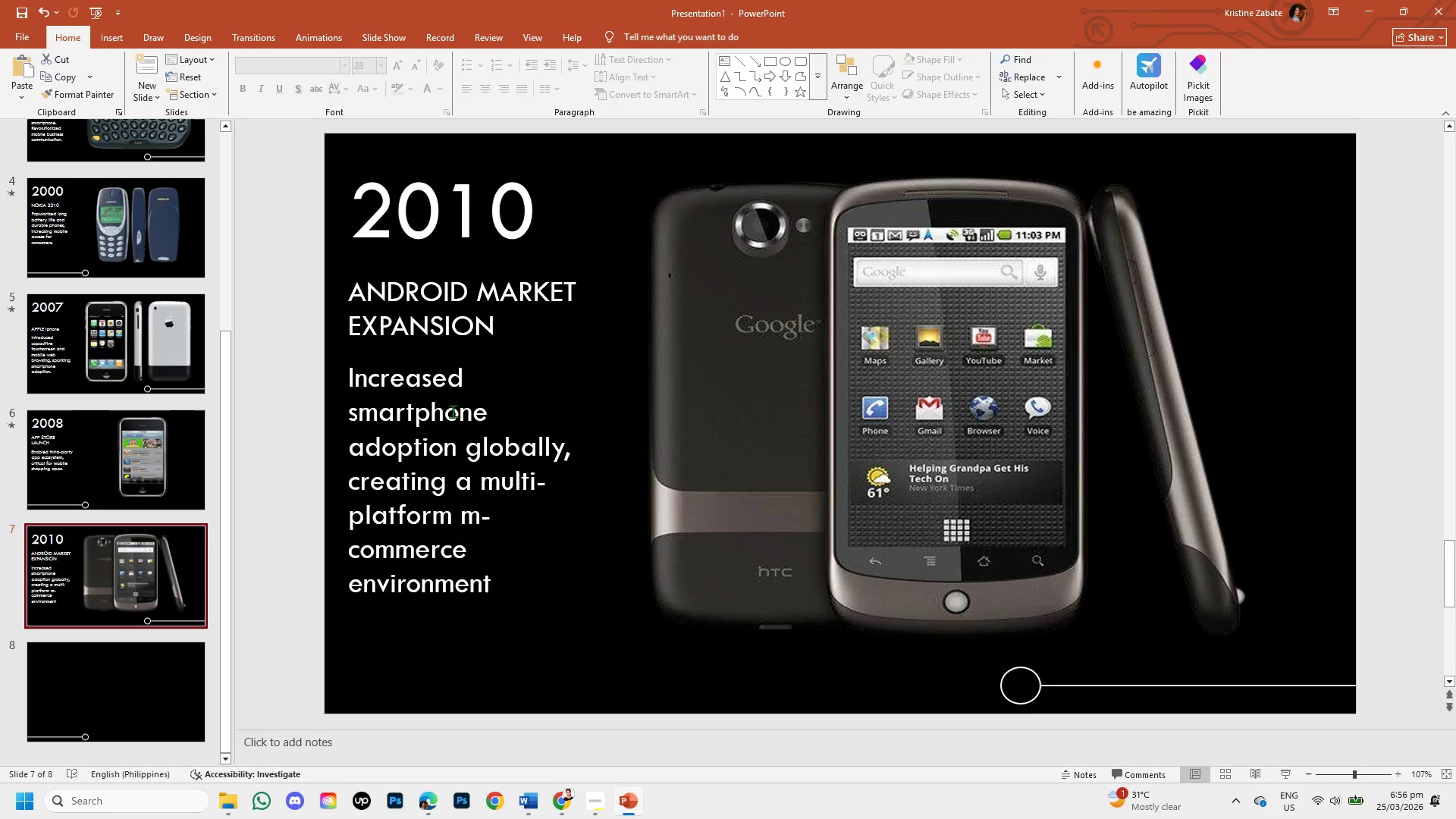 
left_click([150, 661])
 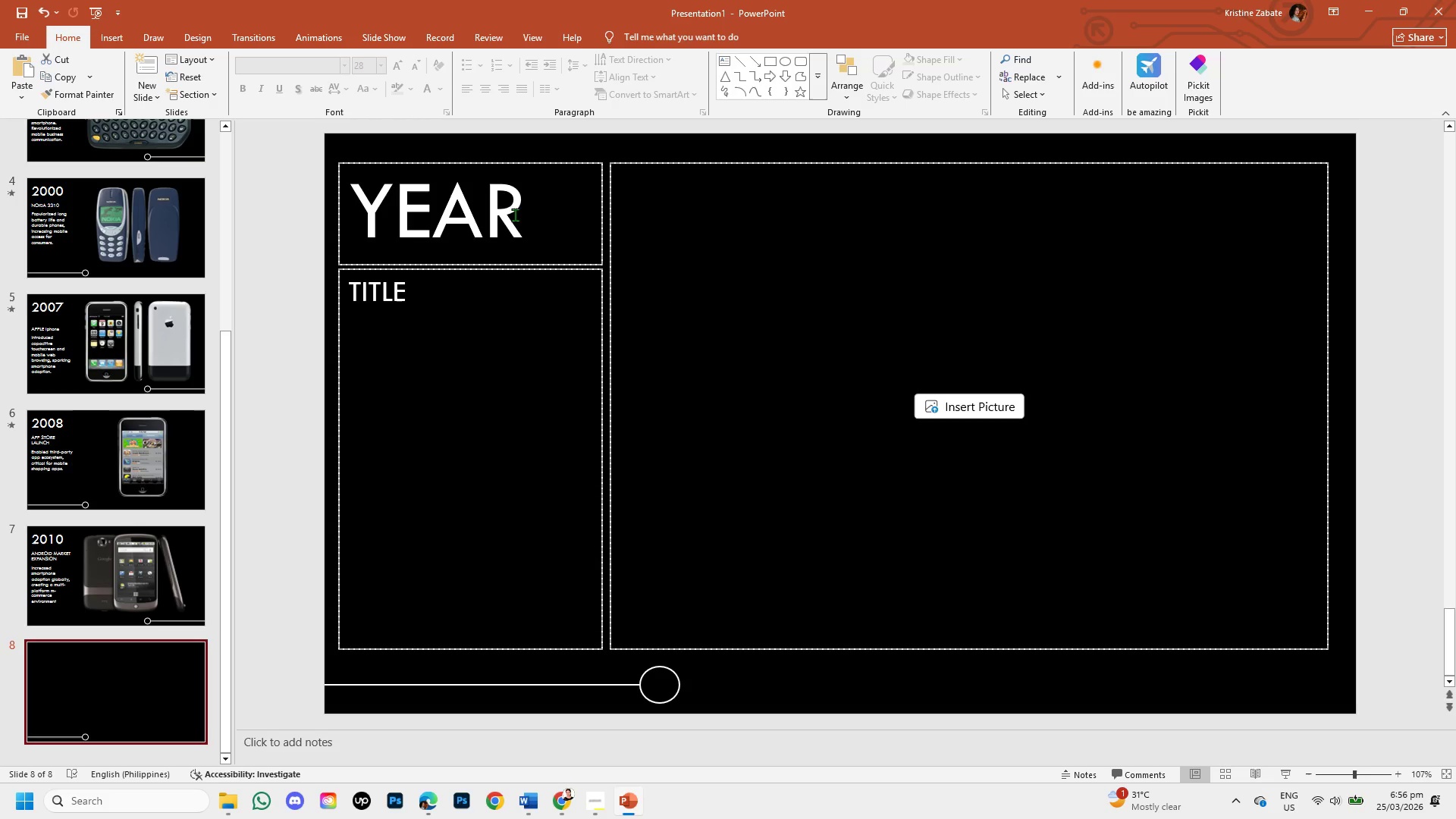 
left_click([527, 215])
 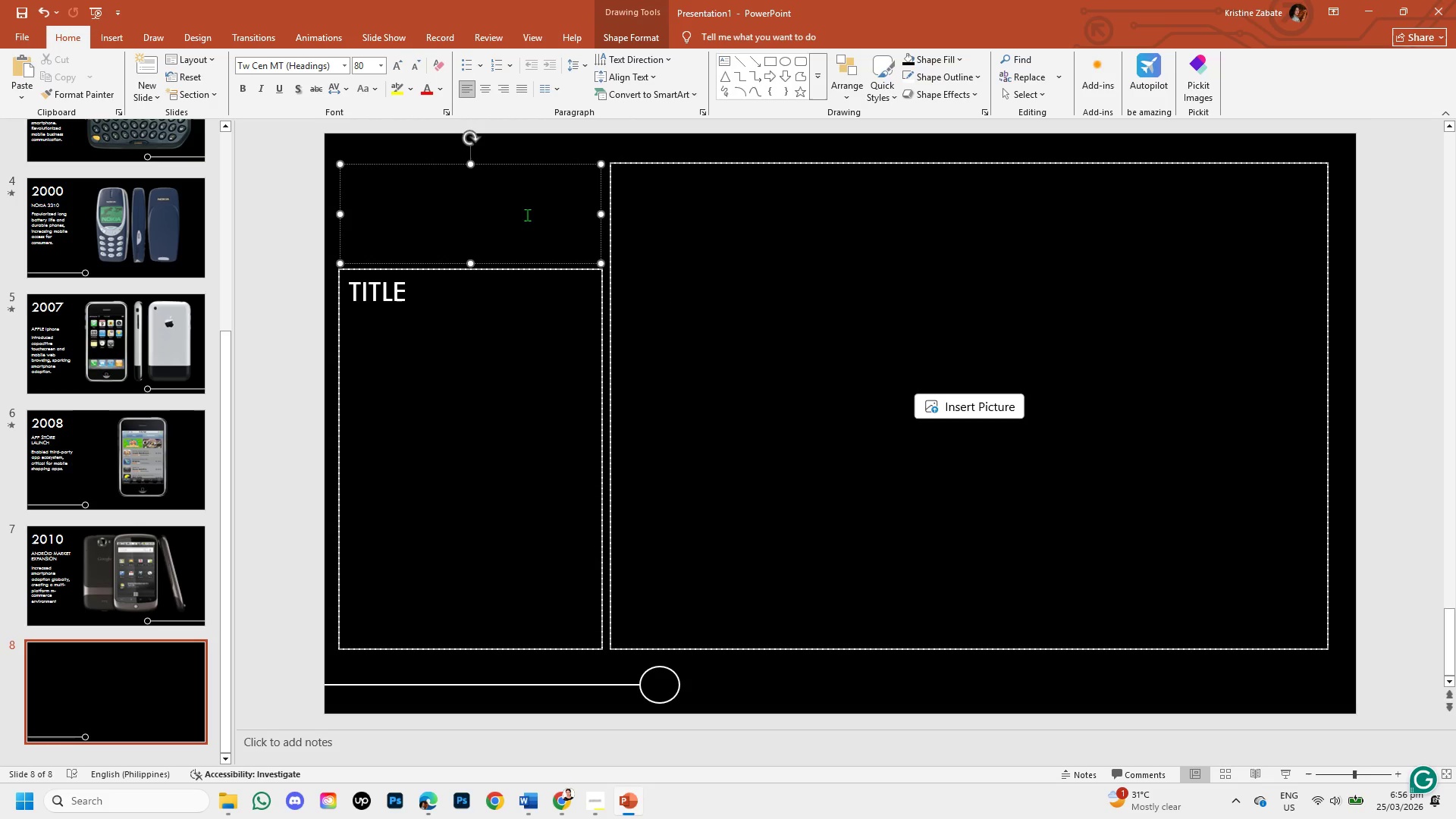 
key(Numpad2)
 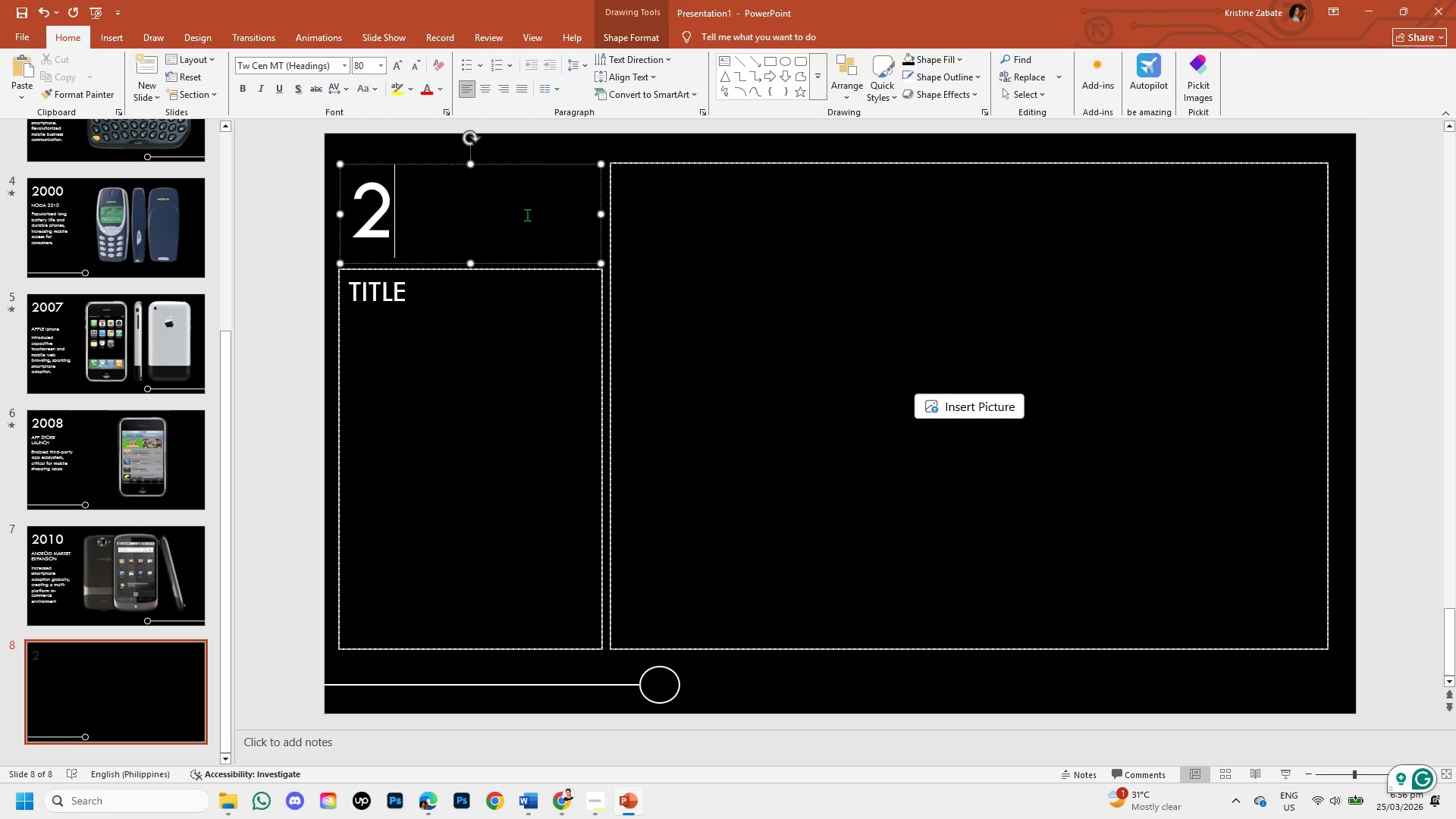 
key(Numpad0)
 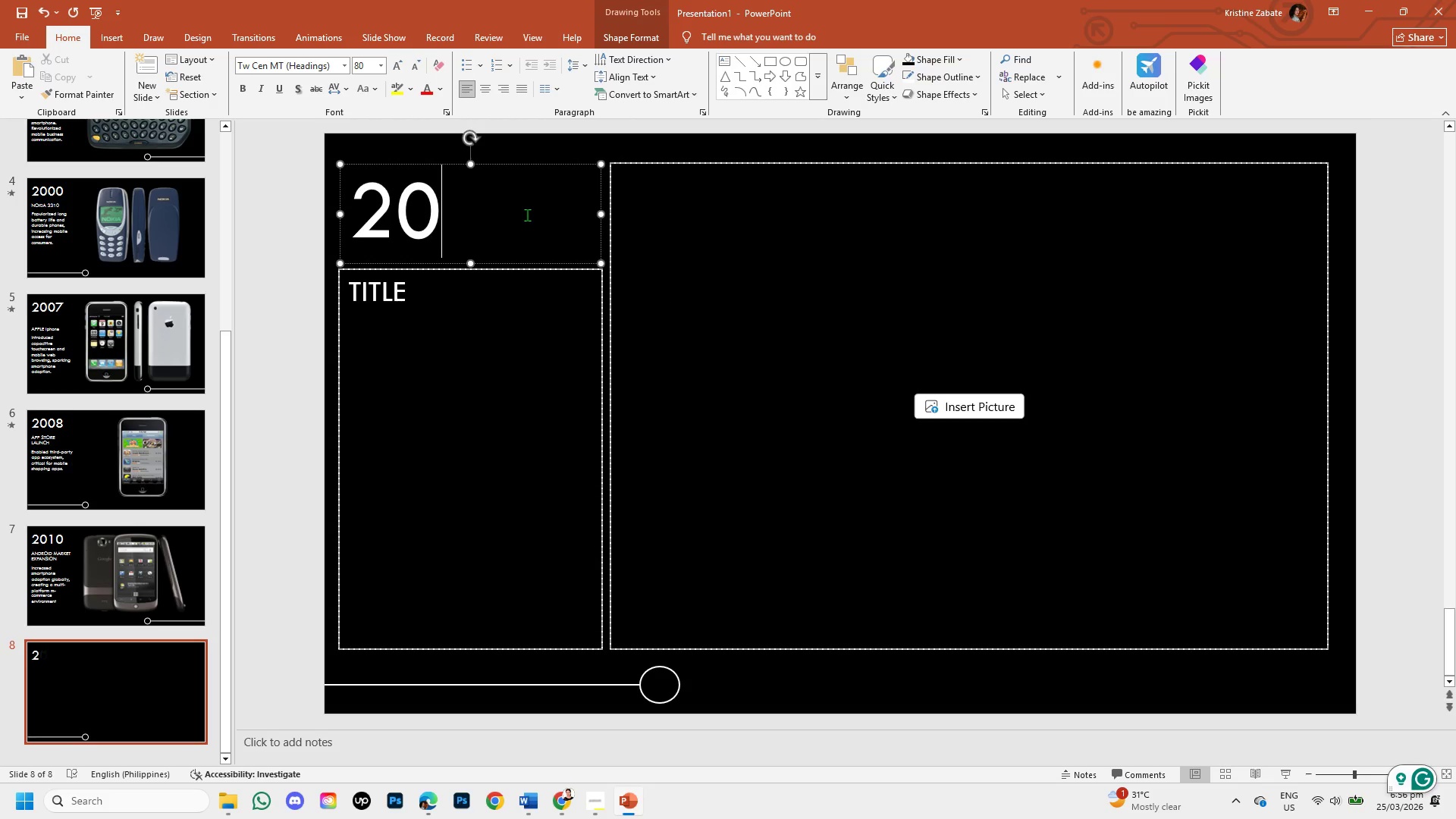 
key(Numpad1)
 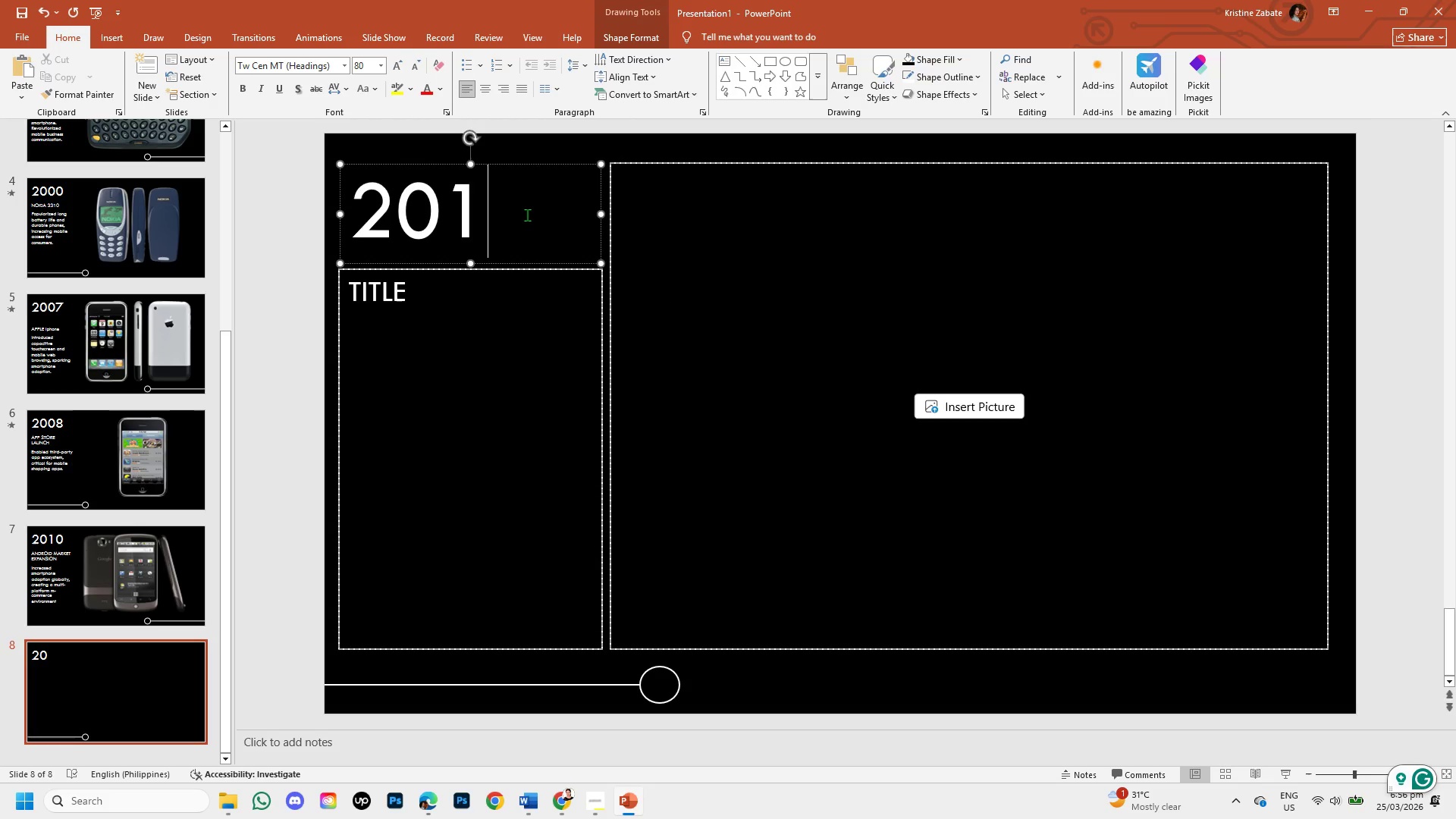 
key(Numpad0)
 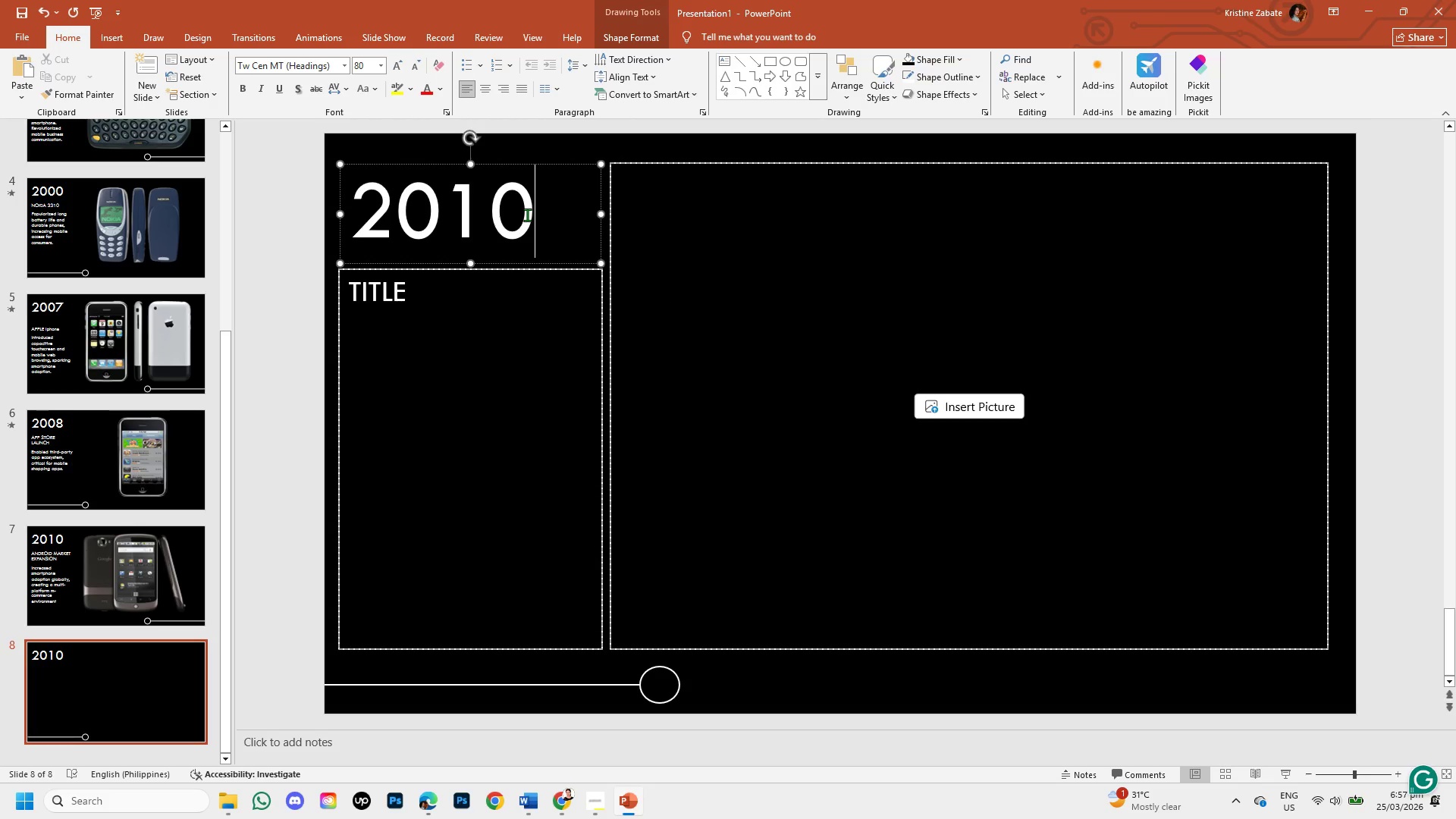 
wait(5.16)
 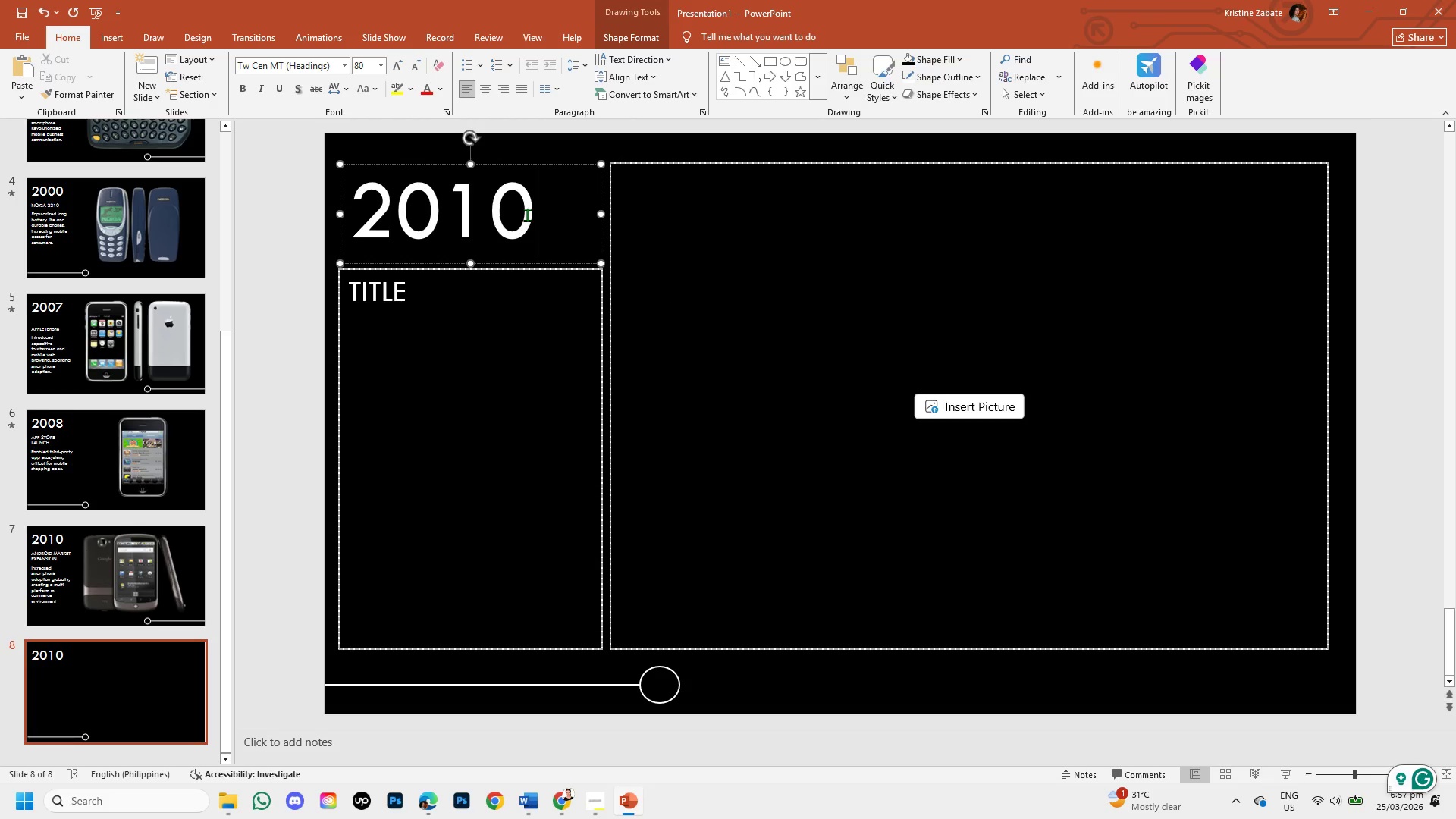 
type(-2013)
 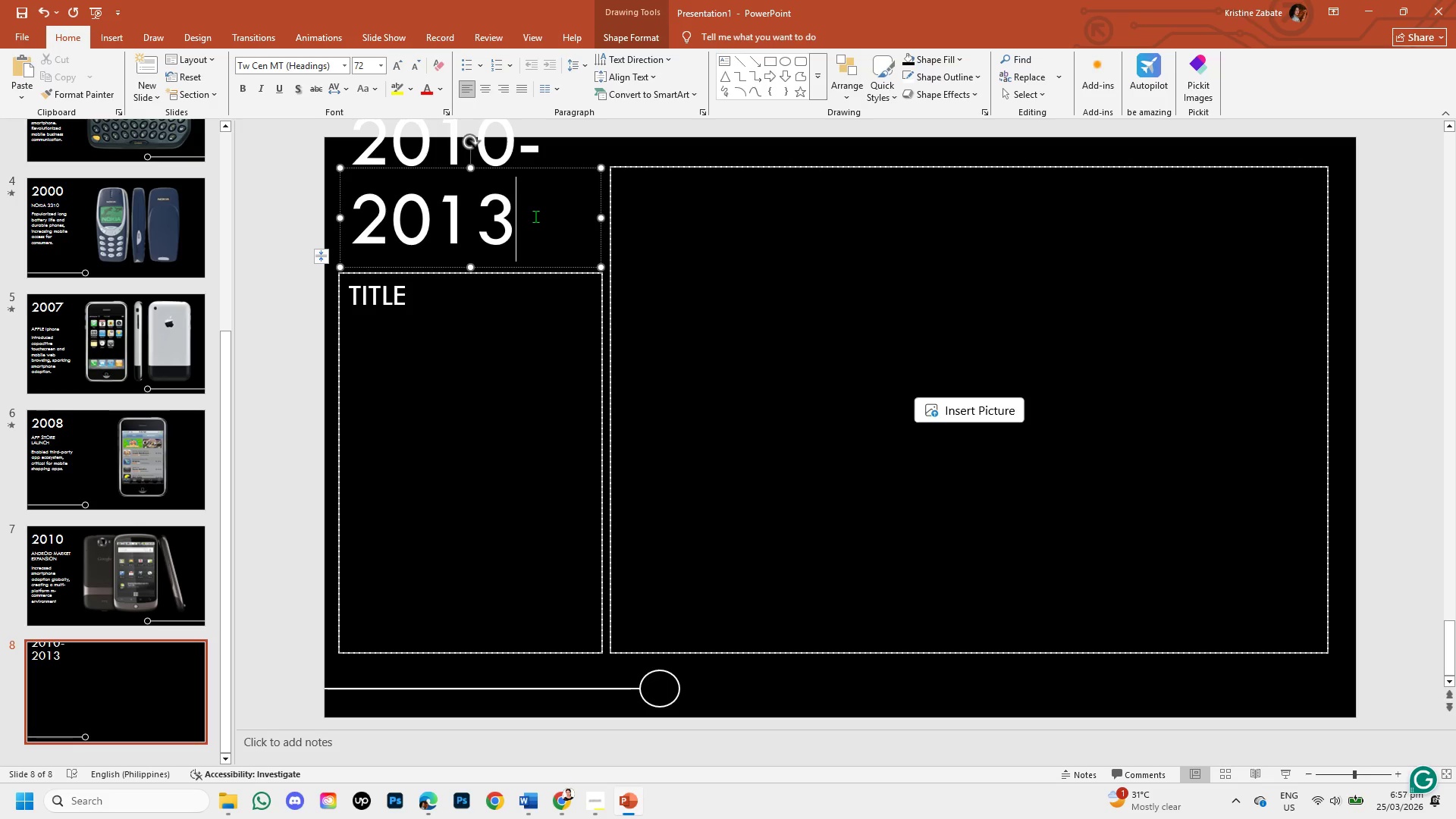 
wait(20.69)
 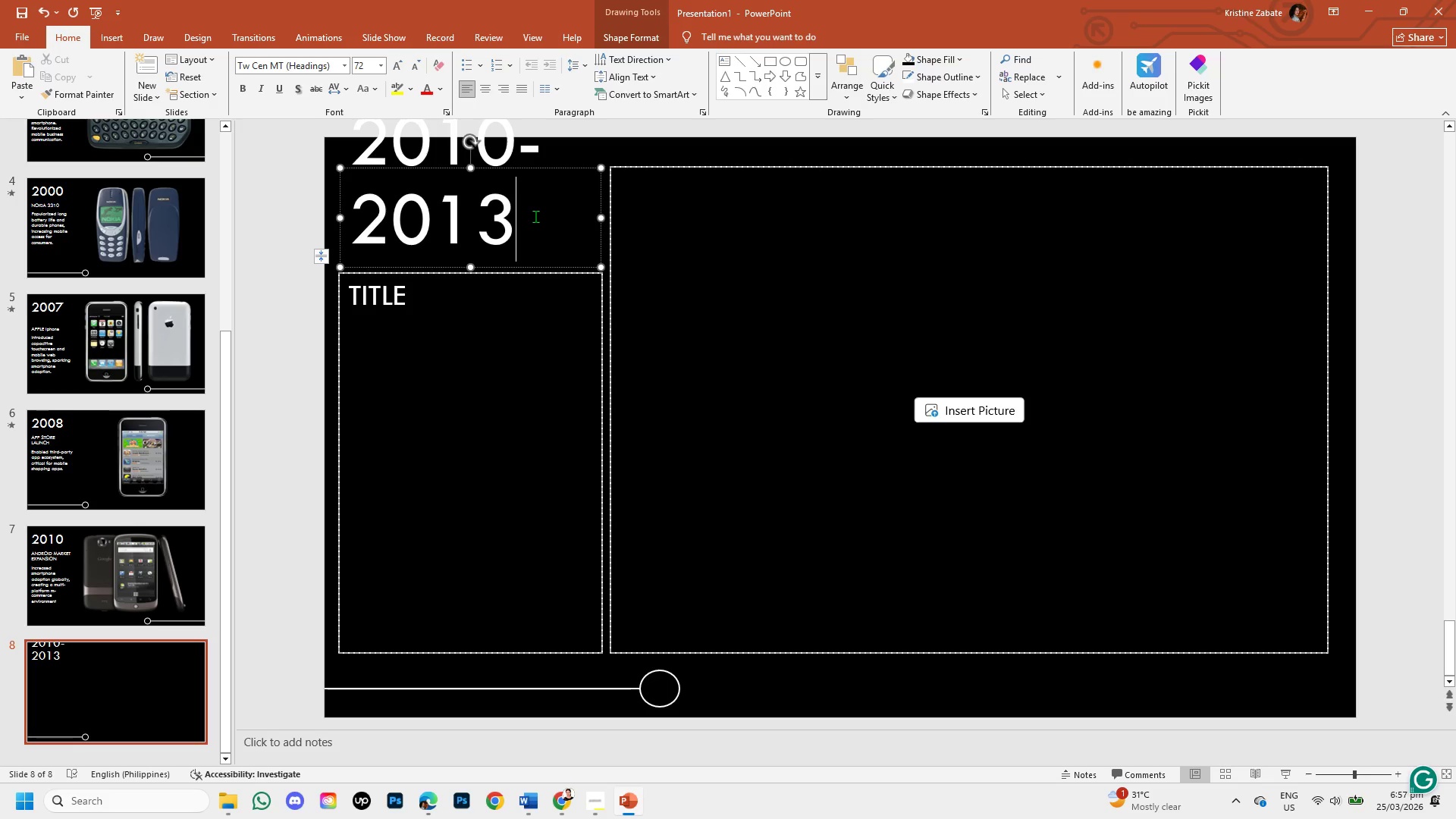 
left_click([535, 215])
 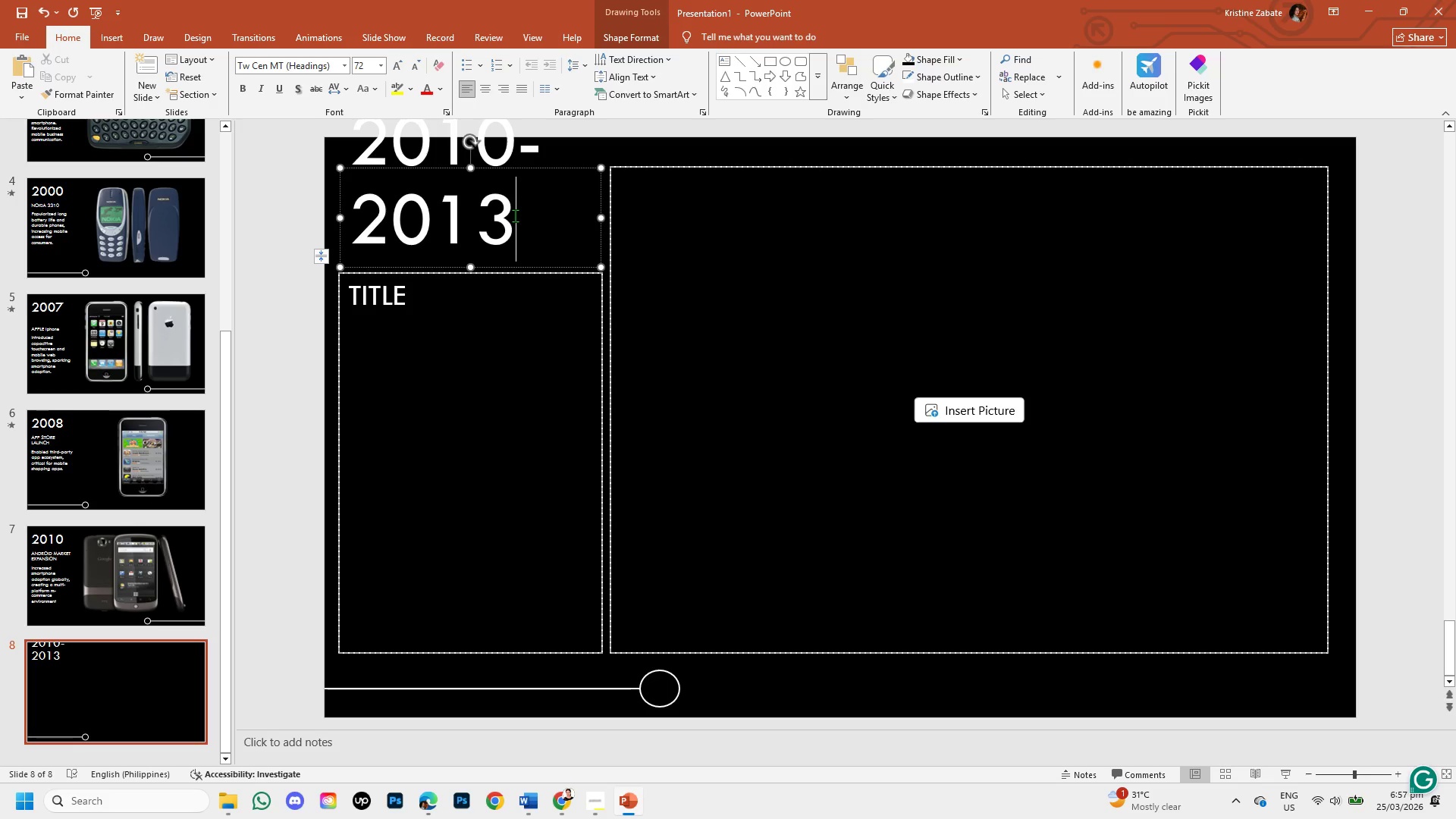 
wait(11.81)
 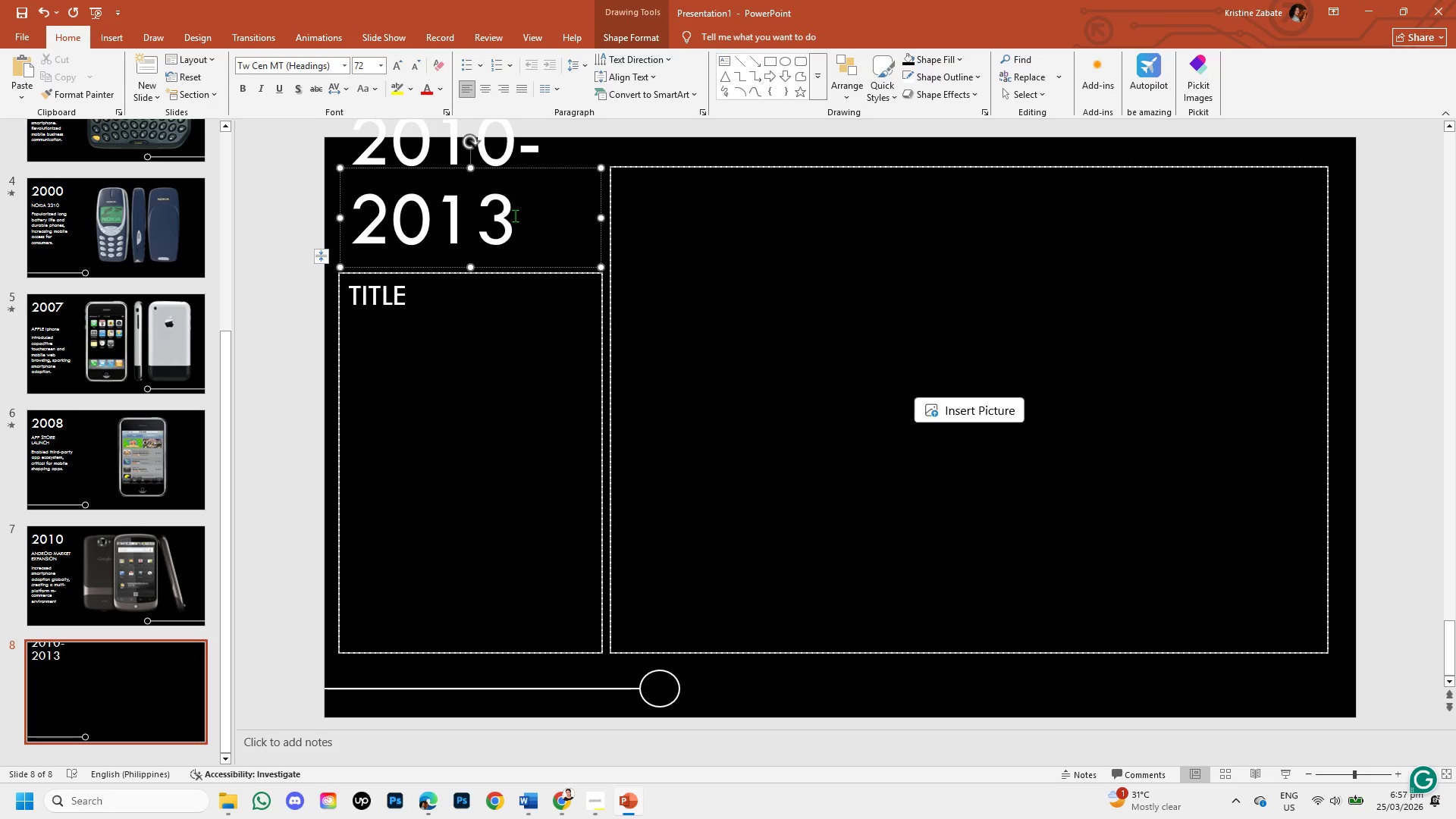 
key(Control+Z)
 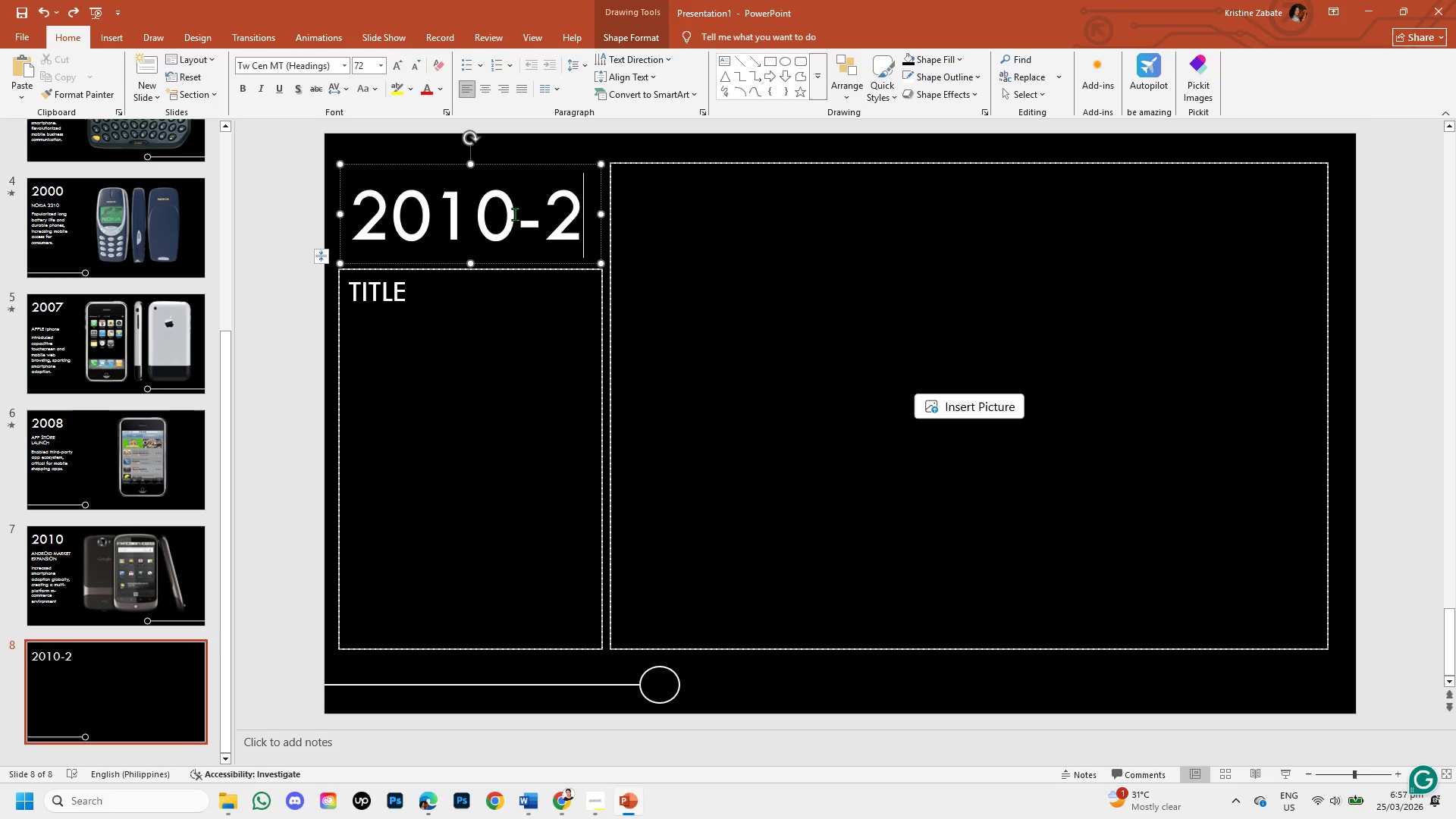 
key(F12)
 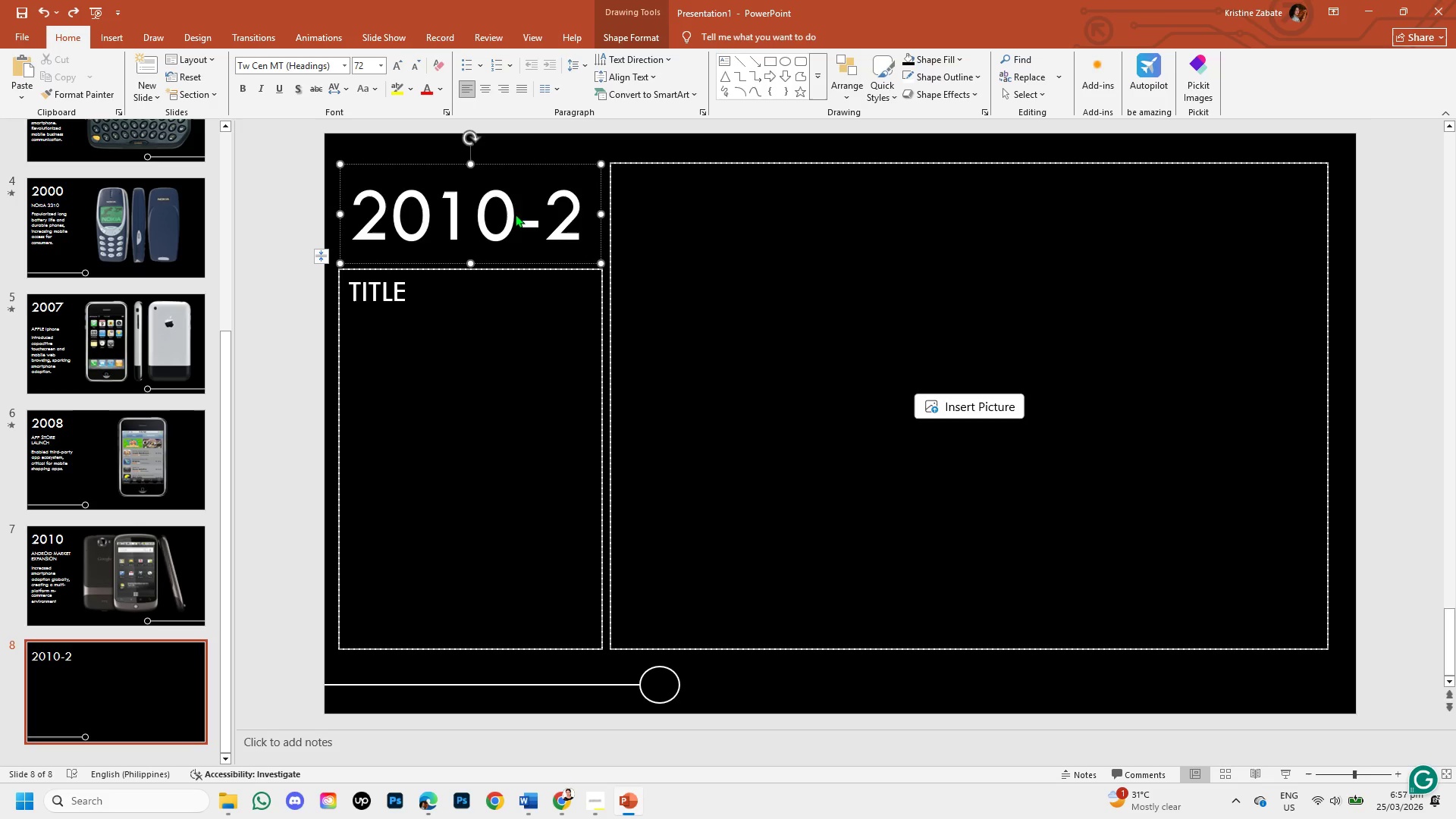 
key(Backspace)
 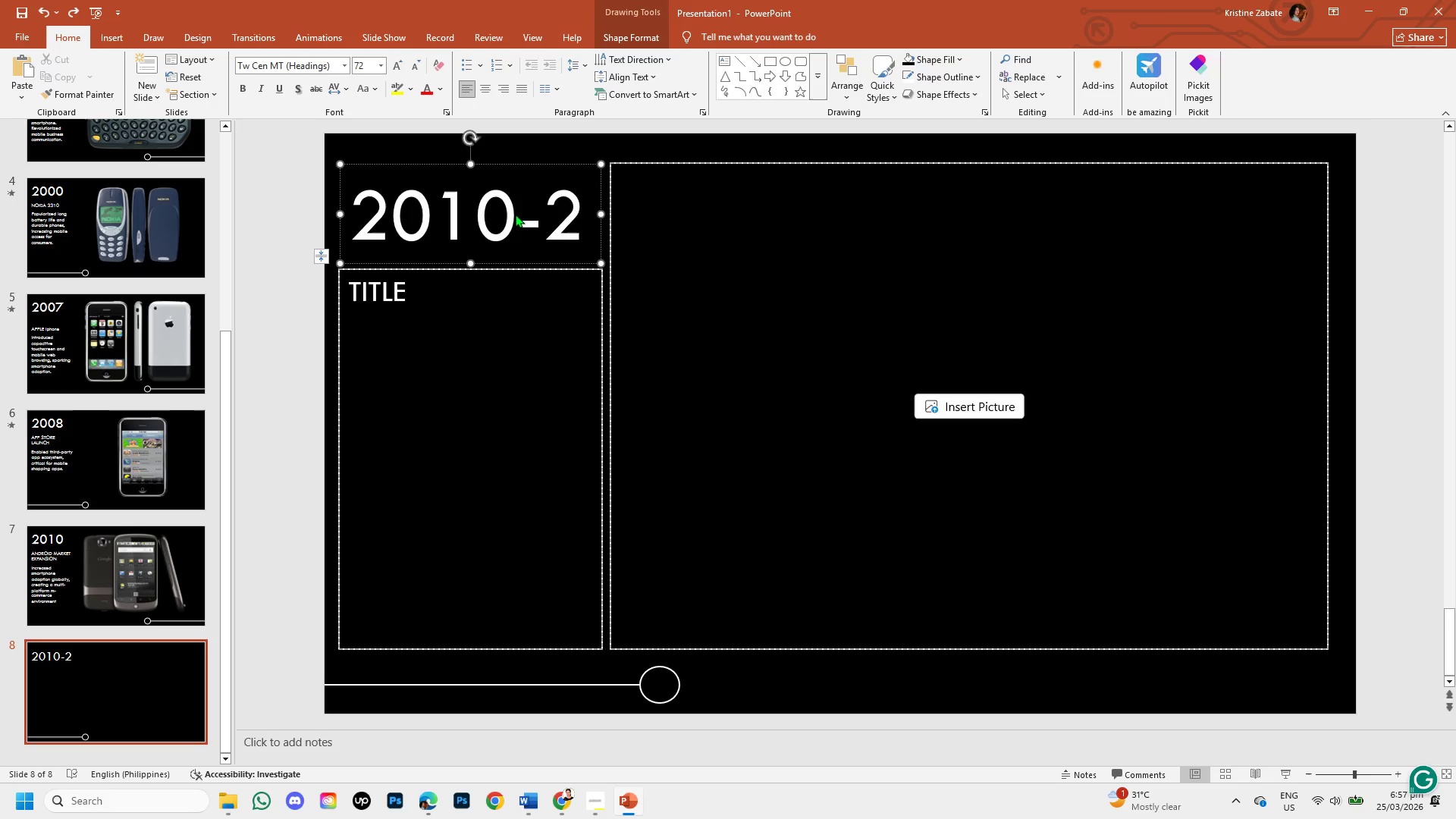 
key(Backspace)
 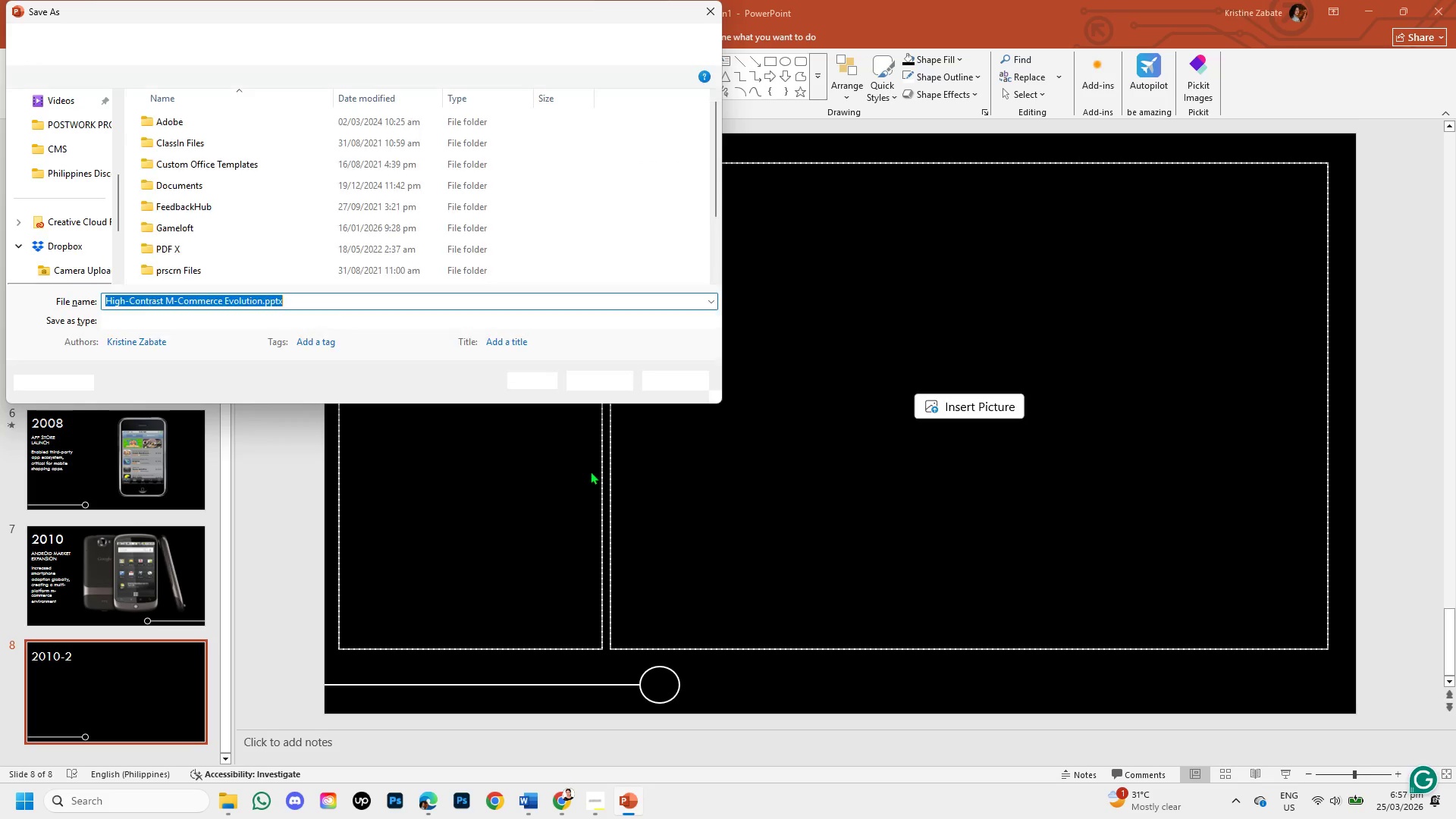 
left_click([661, 375])
 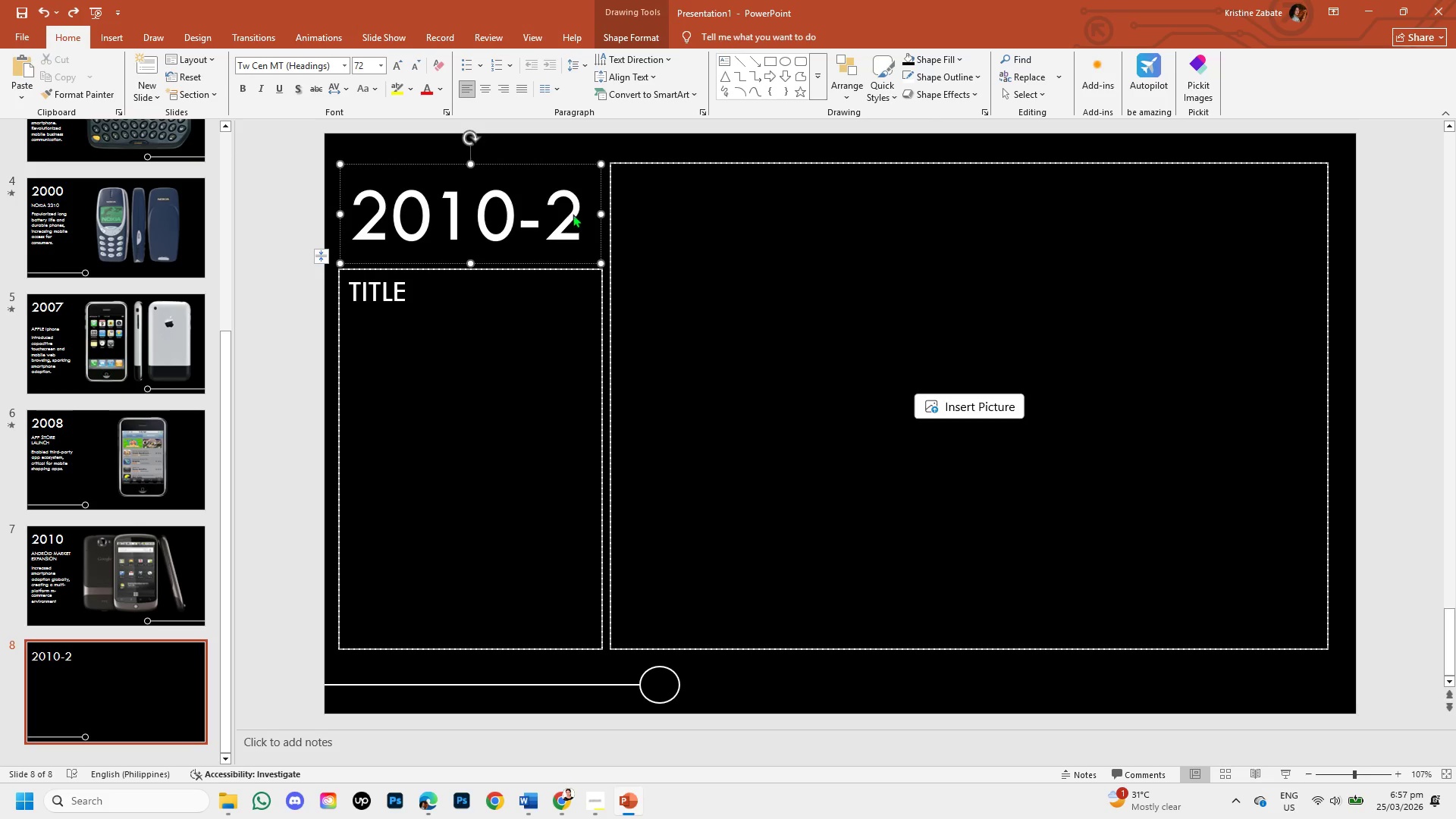 
left_click([573, 214])
 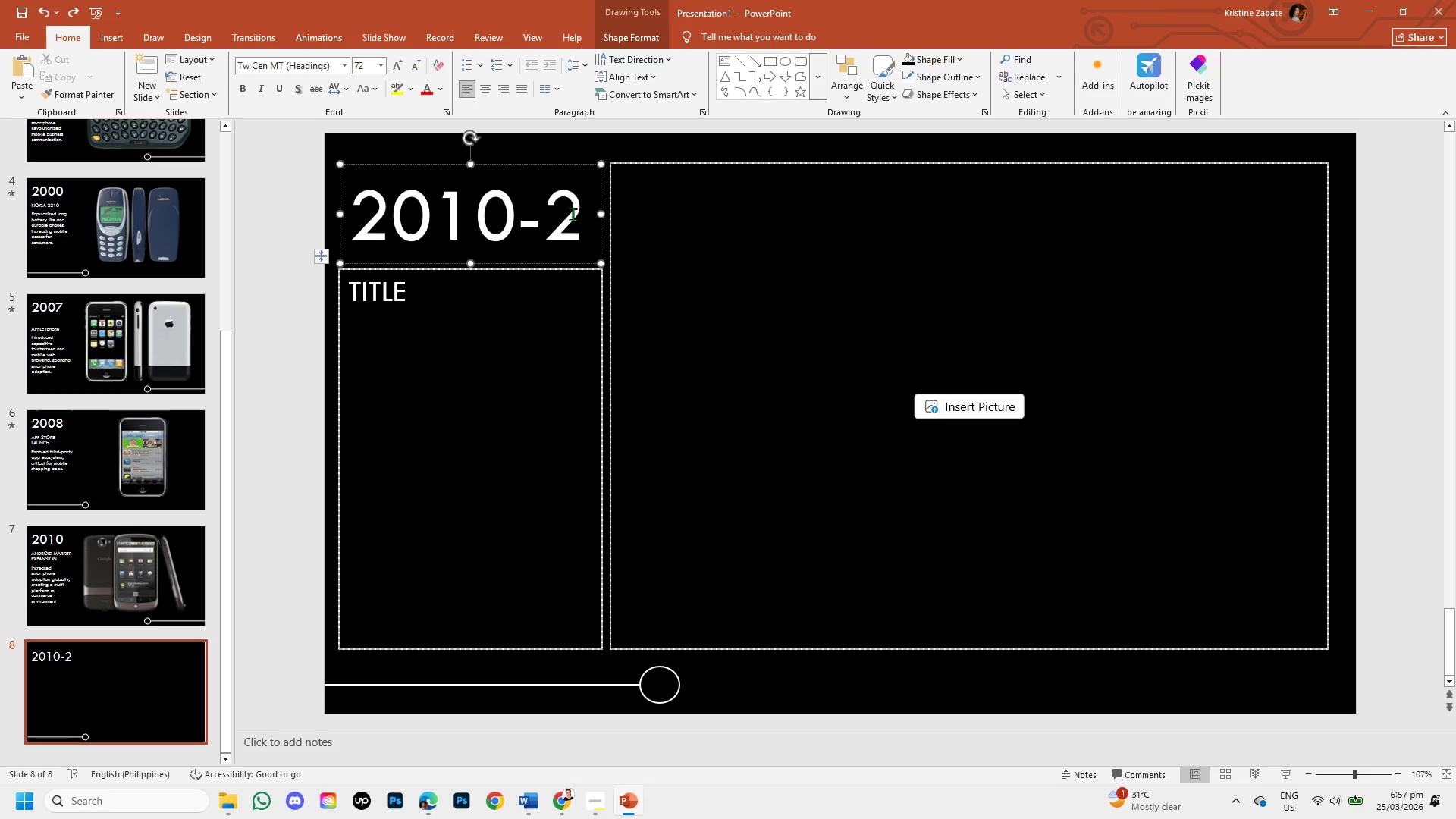 
key(Backspace)
 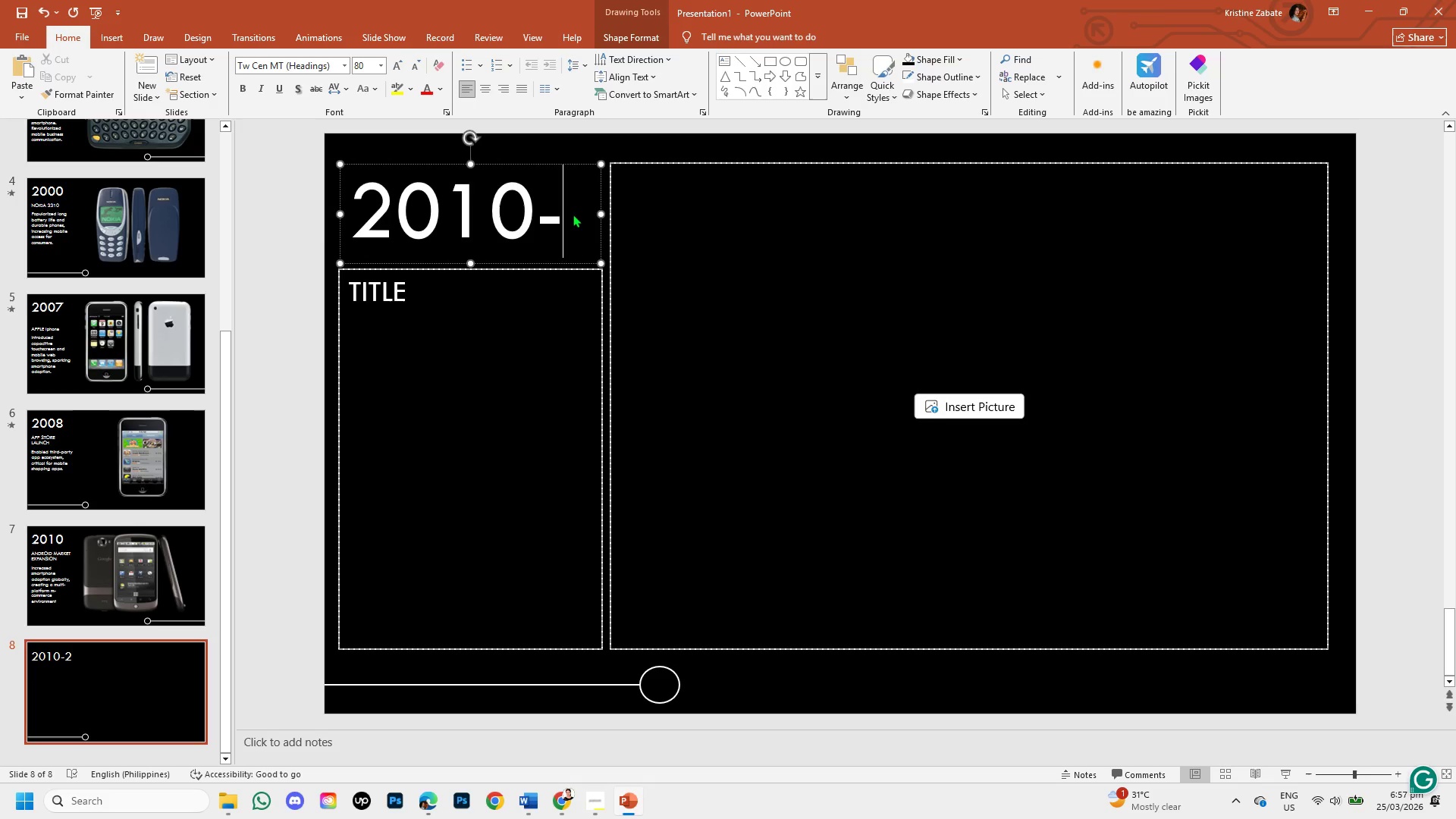 
key(Backspace)
 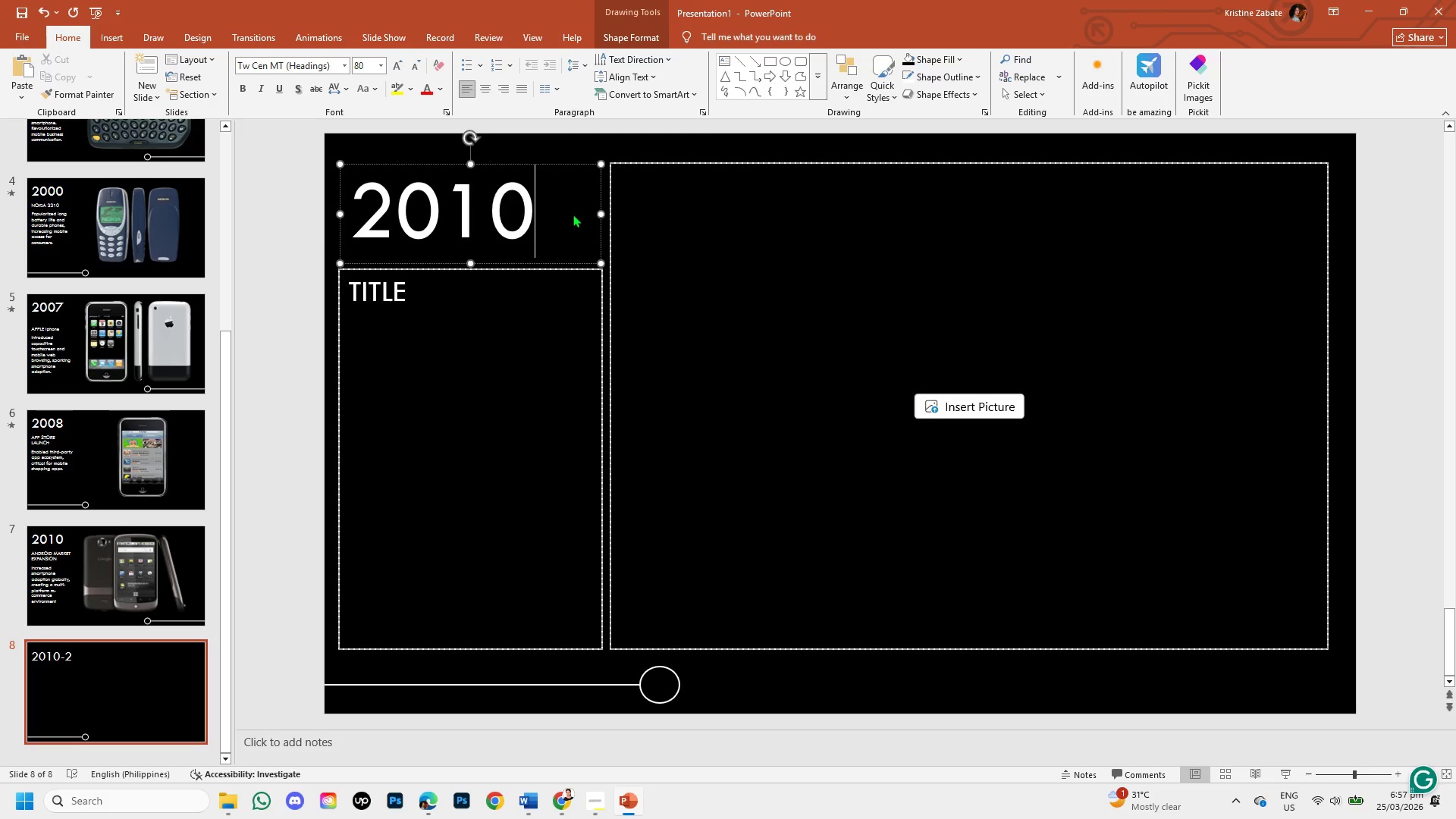 
key(Backspace)
 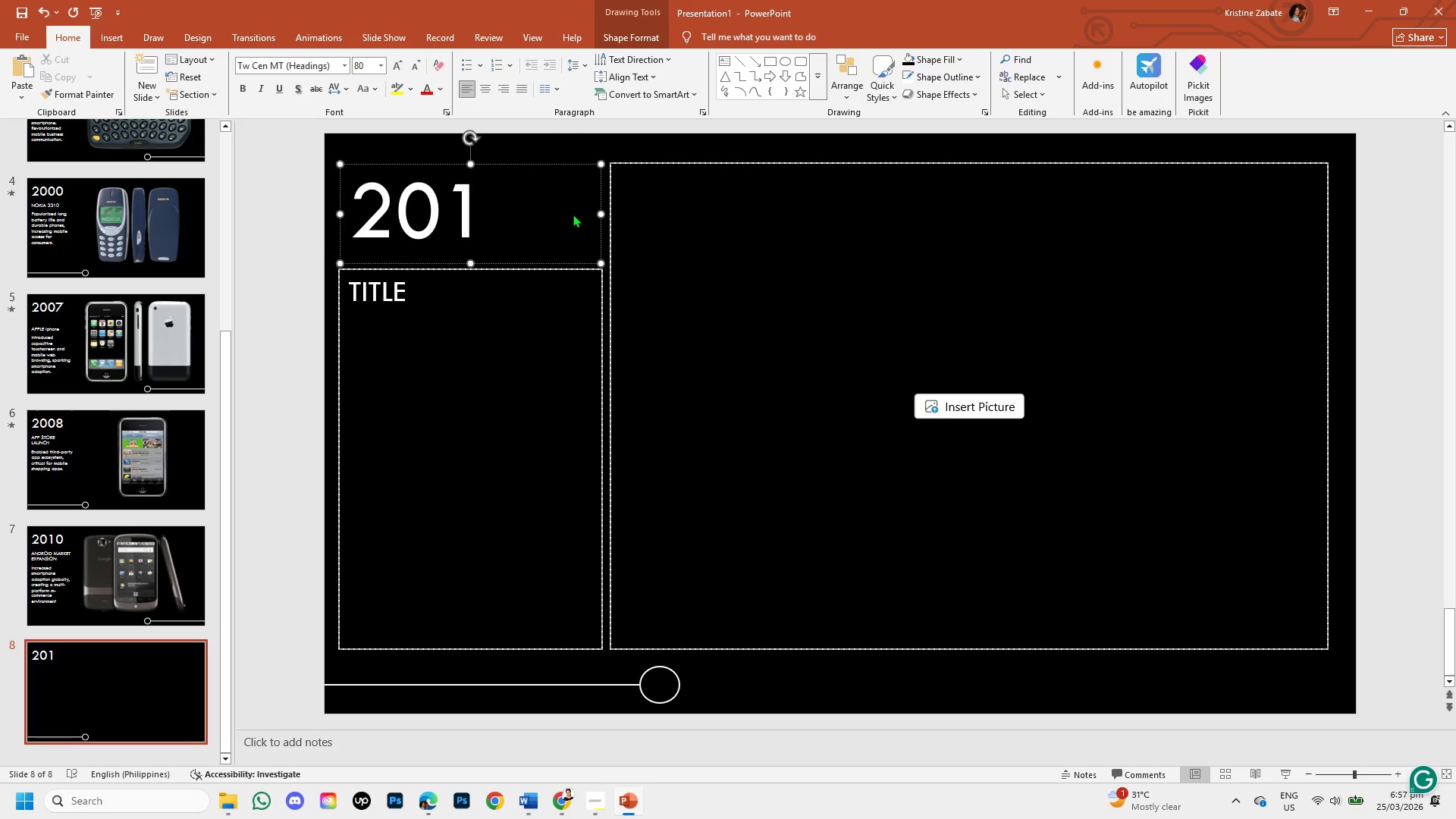 
key(Numpad3)
 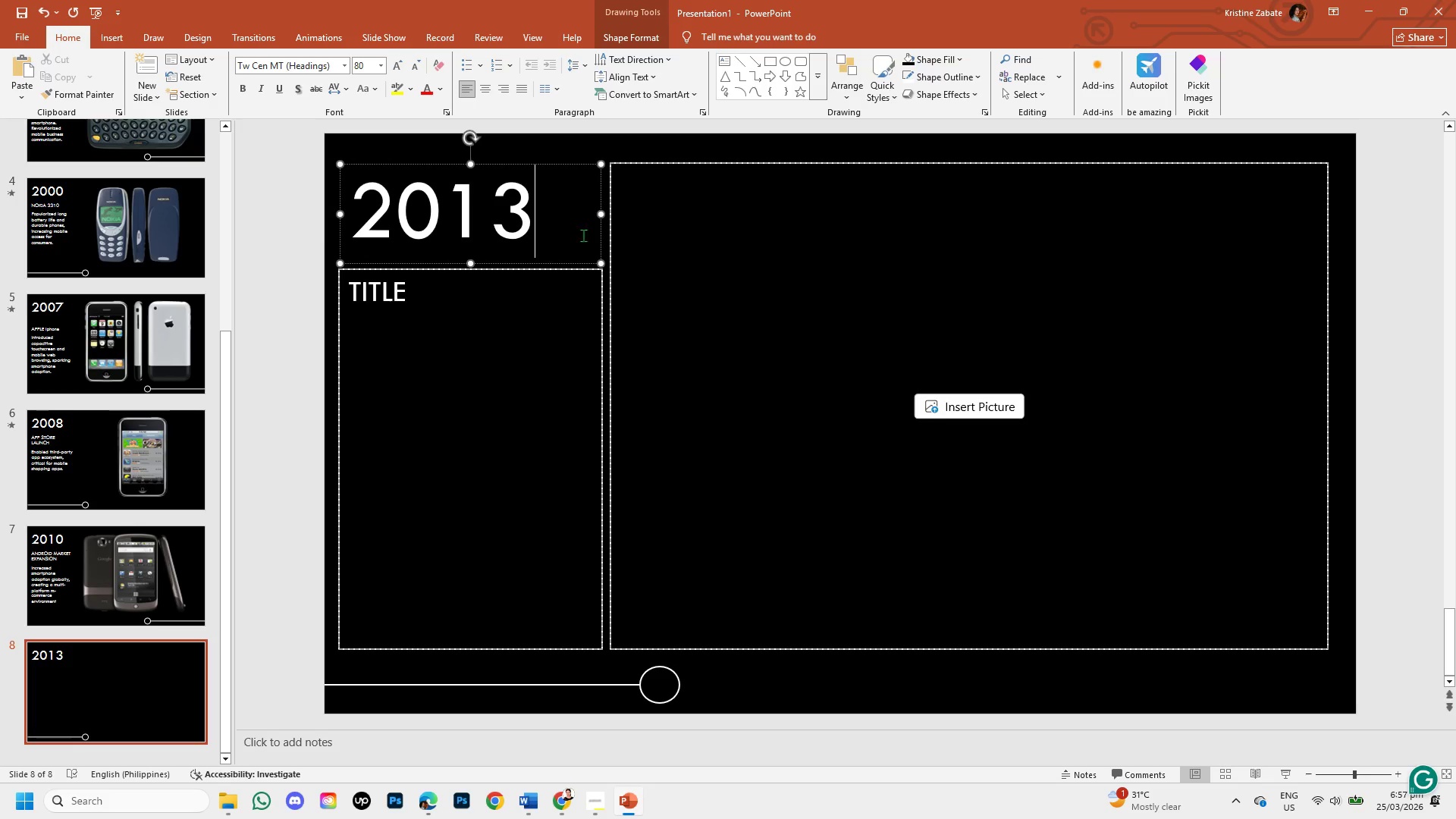 
left_click([410, 306])
 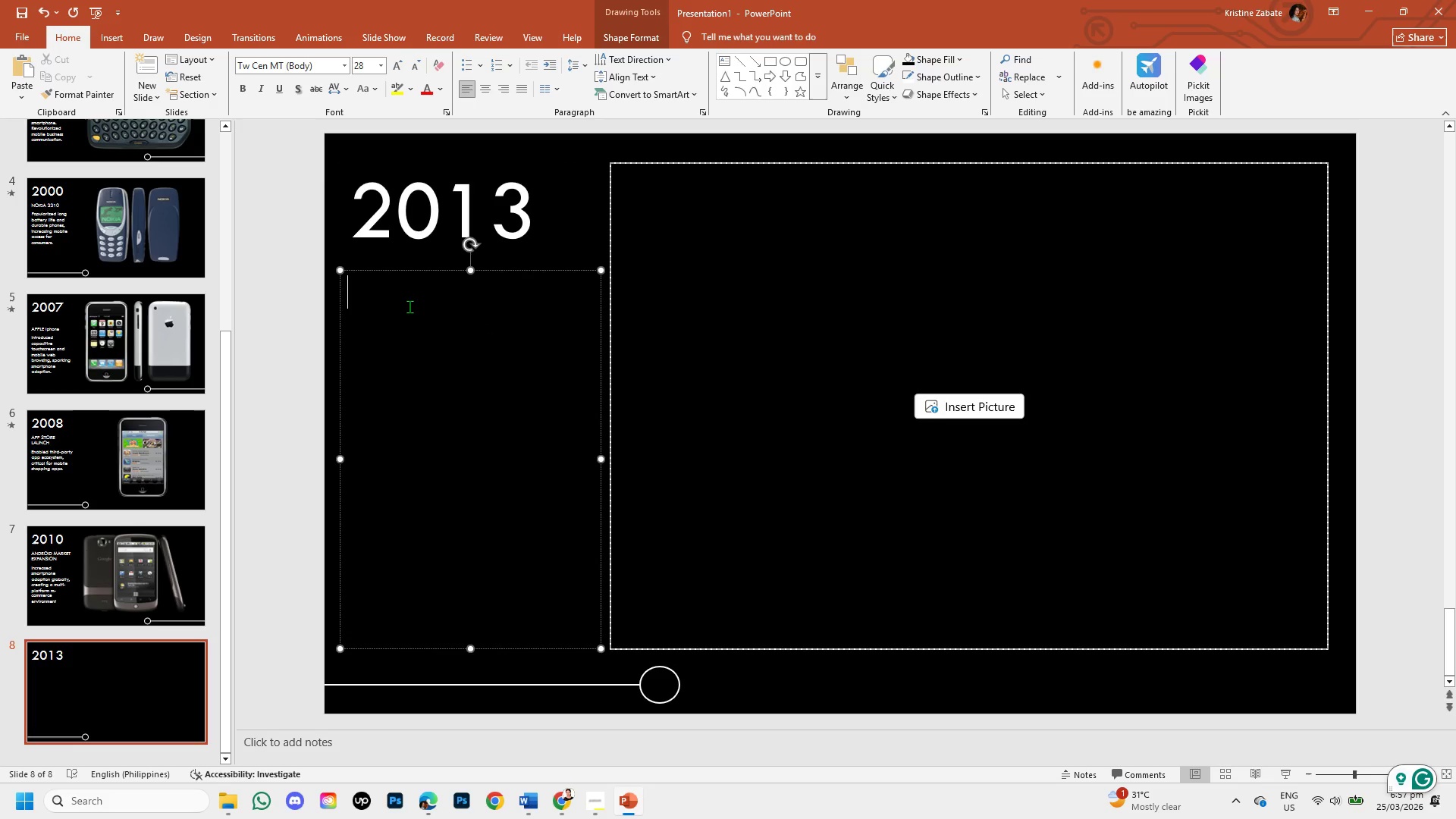 
type(r)
key(Backspace)
type(RISE OF 4G/LTE)
 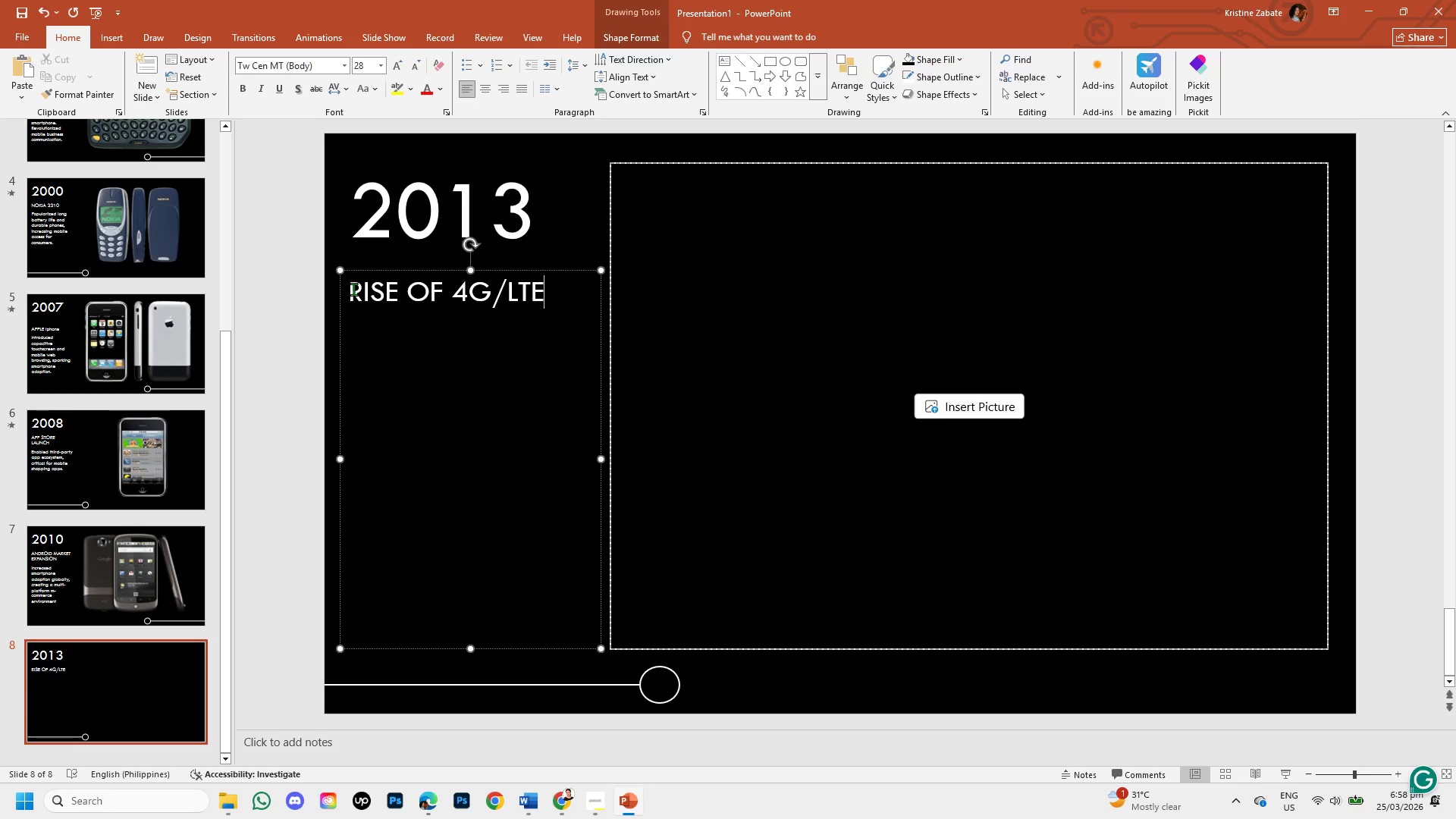 
wait(12.03)
 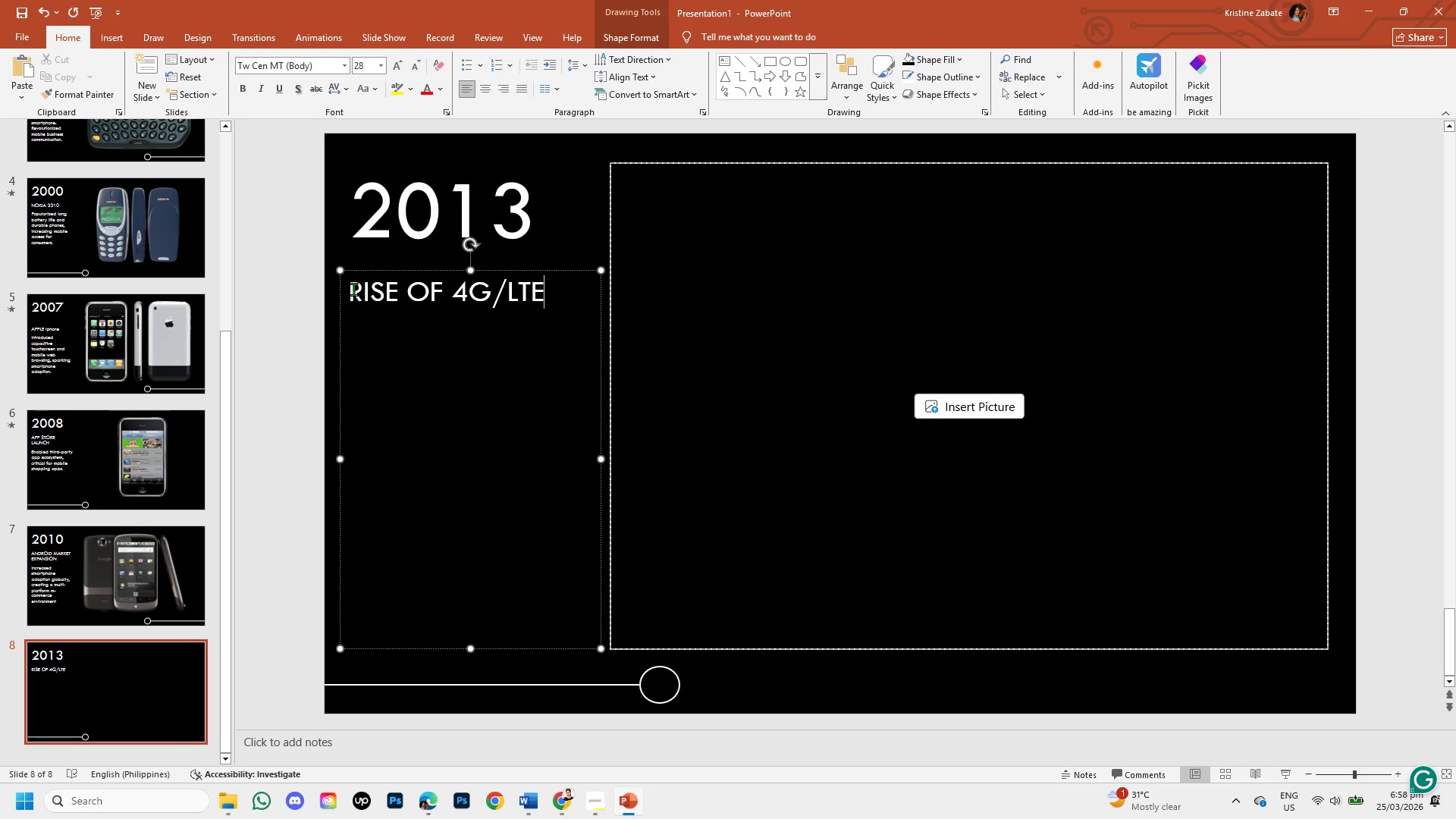 
left_click([349, 290])
 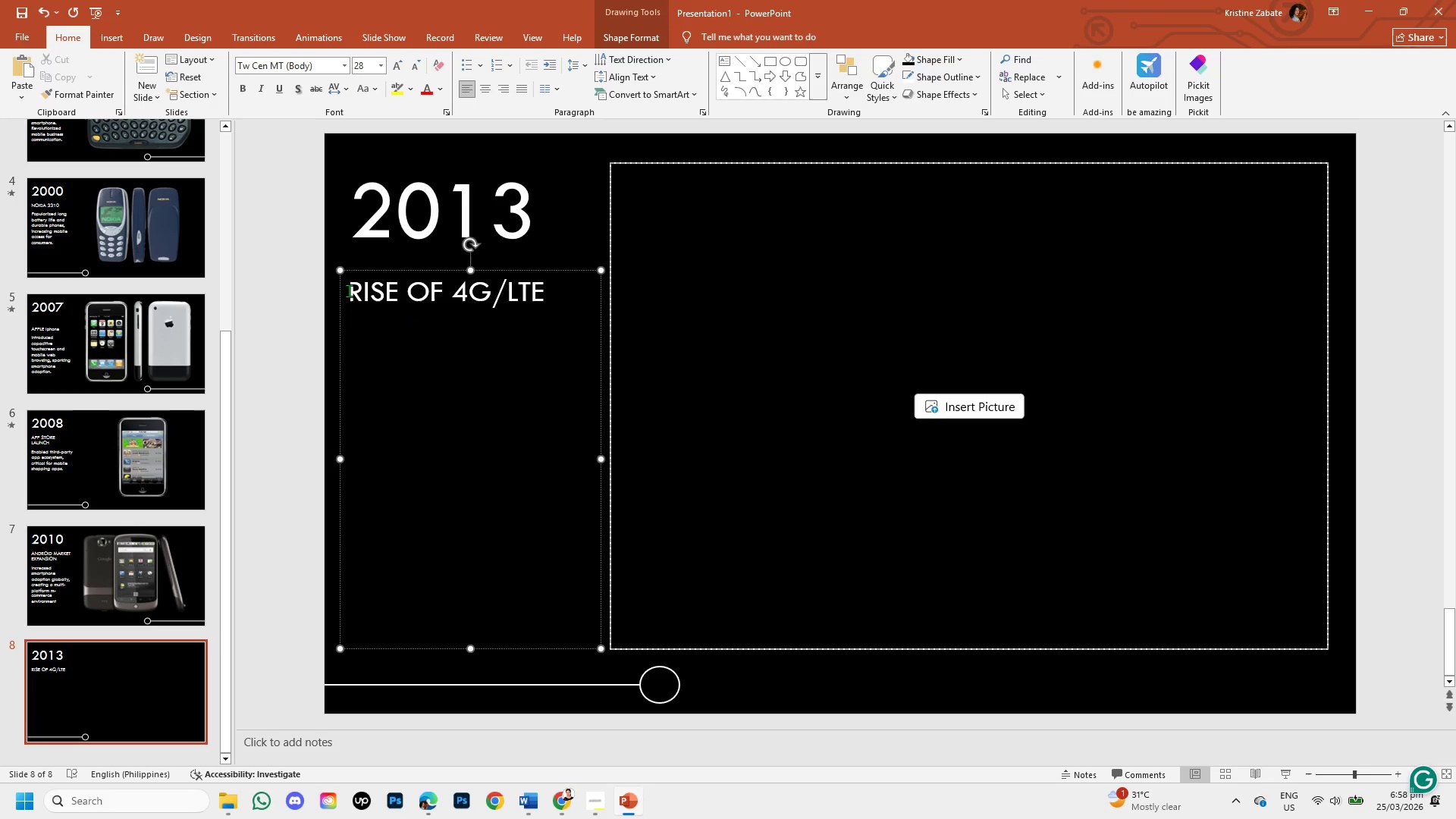 
type(2010- 2013)
 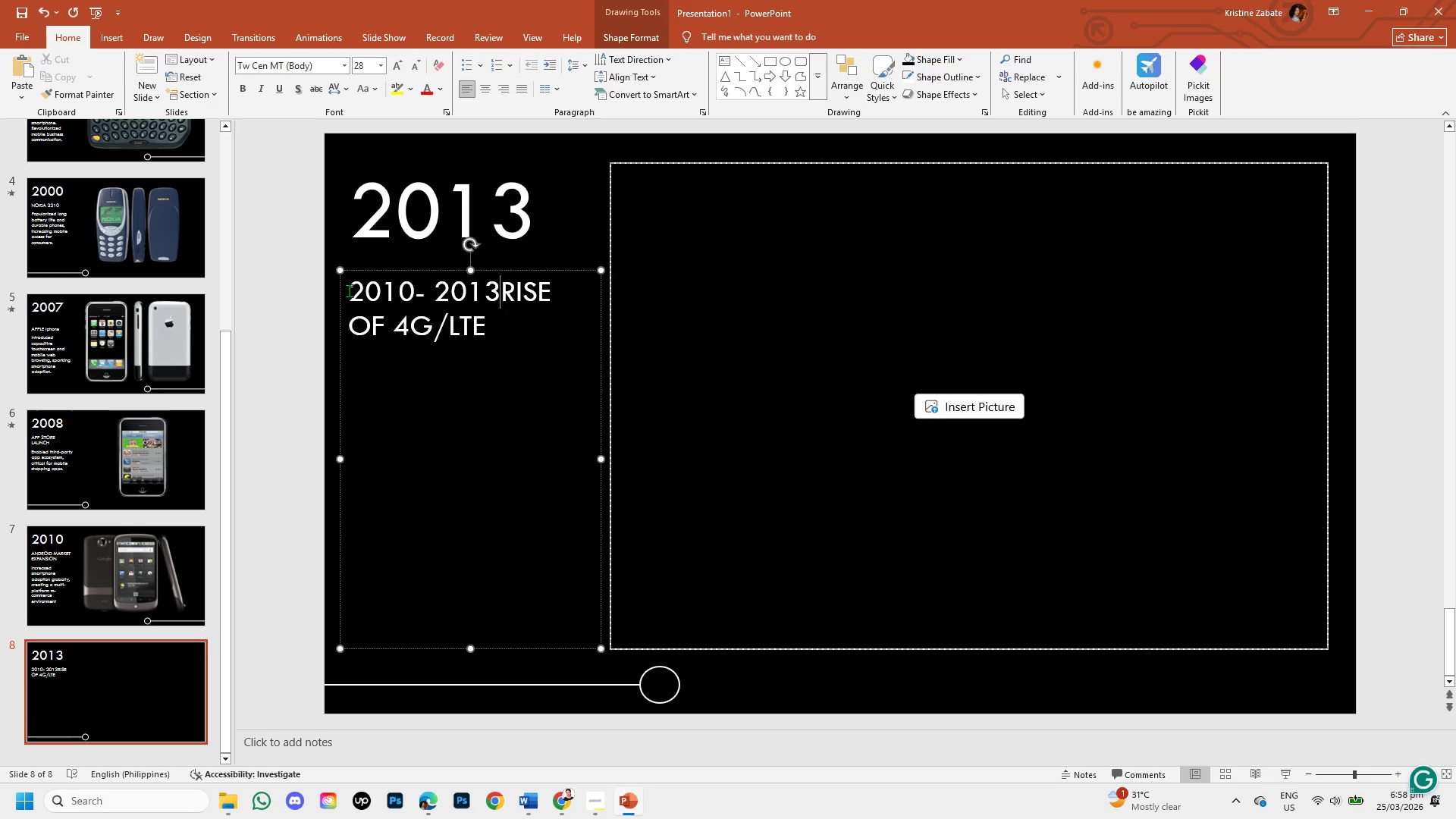 
key(Enter)
 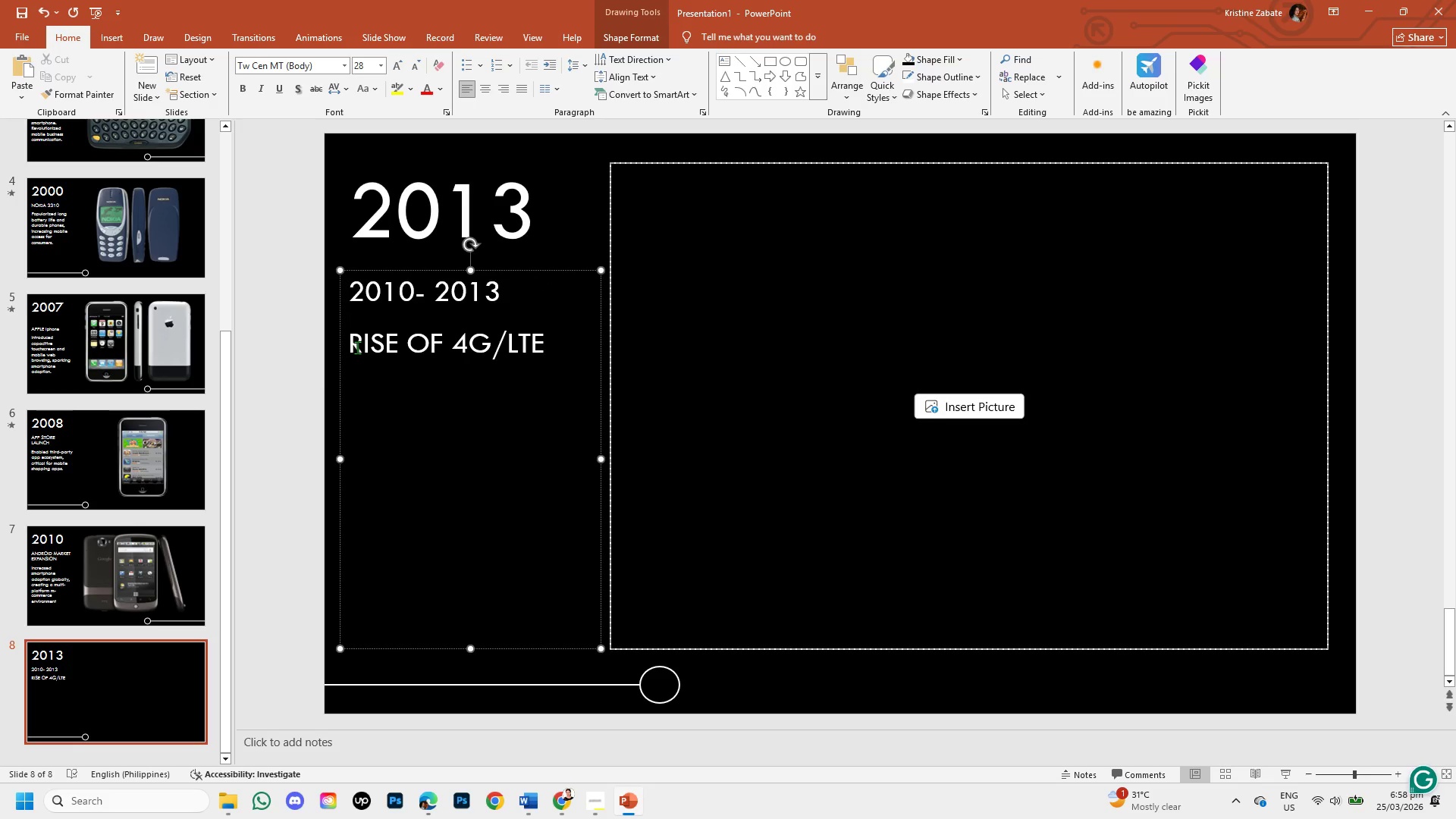 
wait(5.34)
 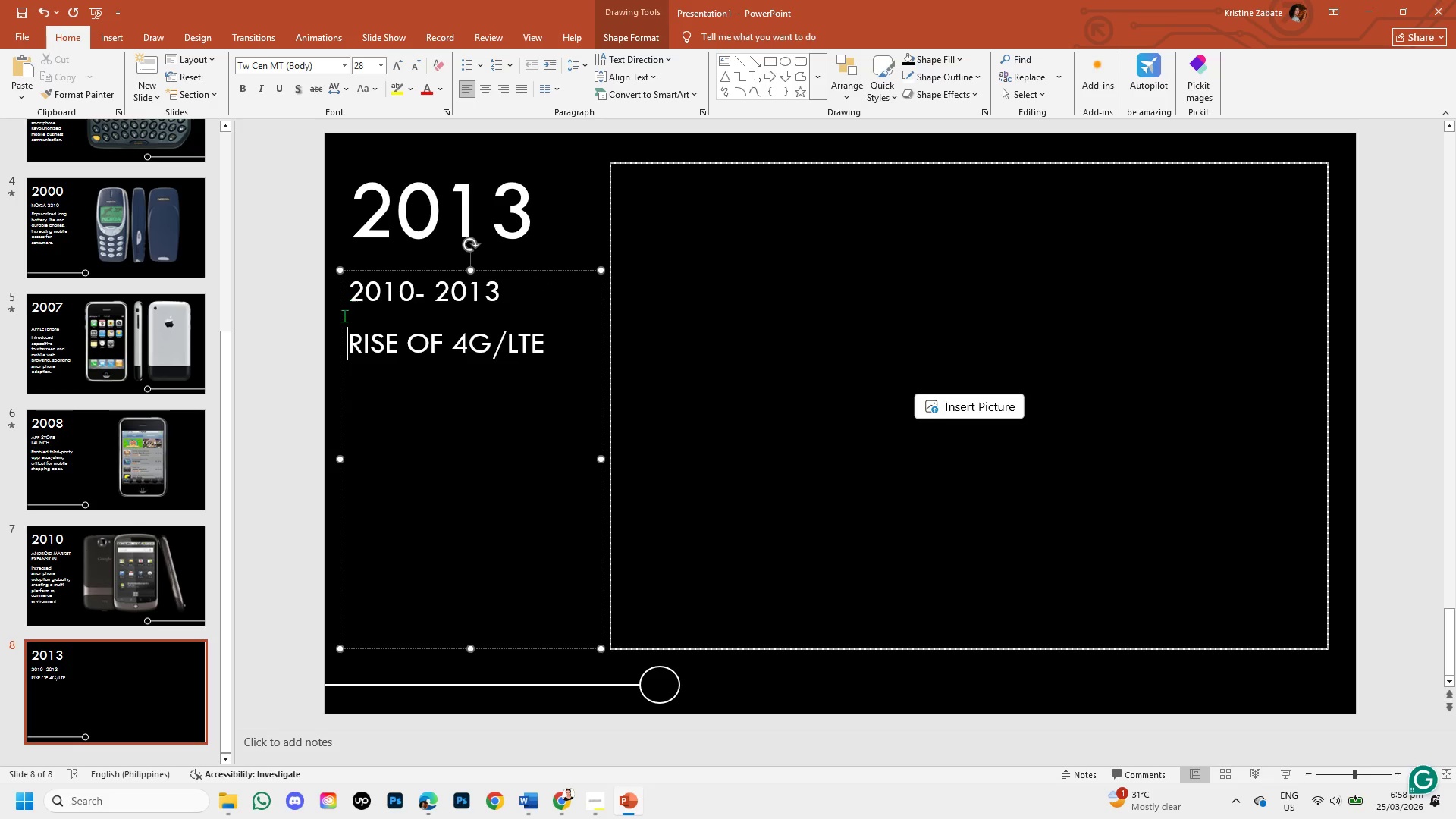 
left_click([355, 406])
 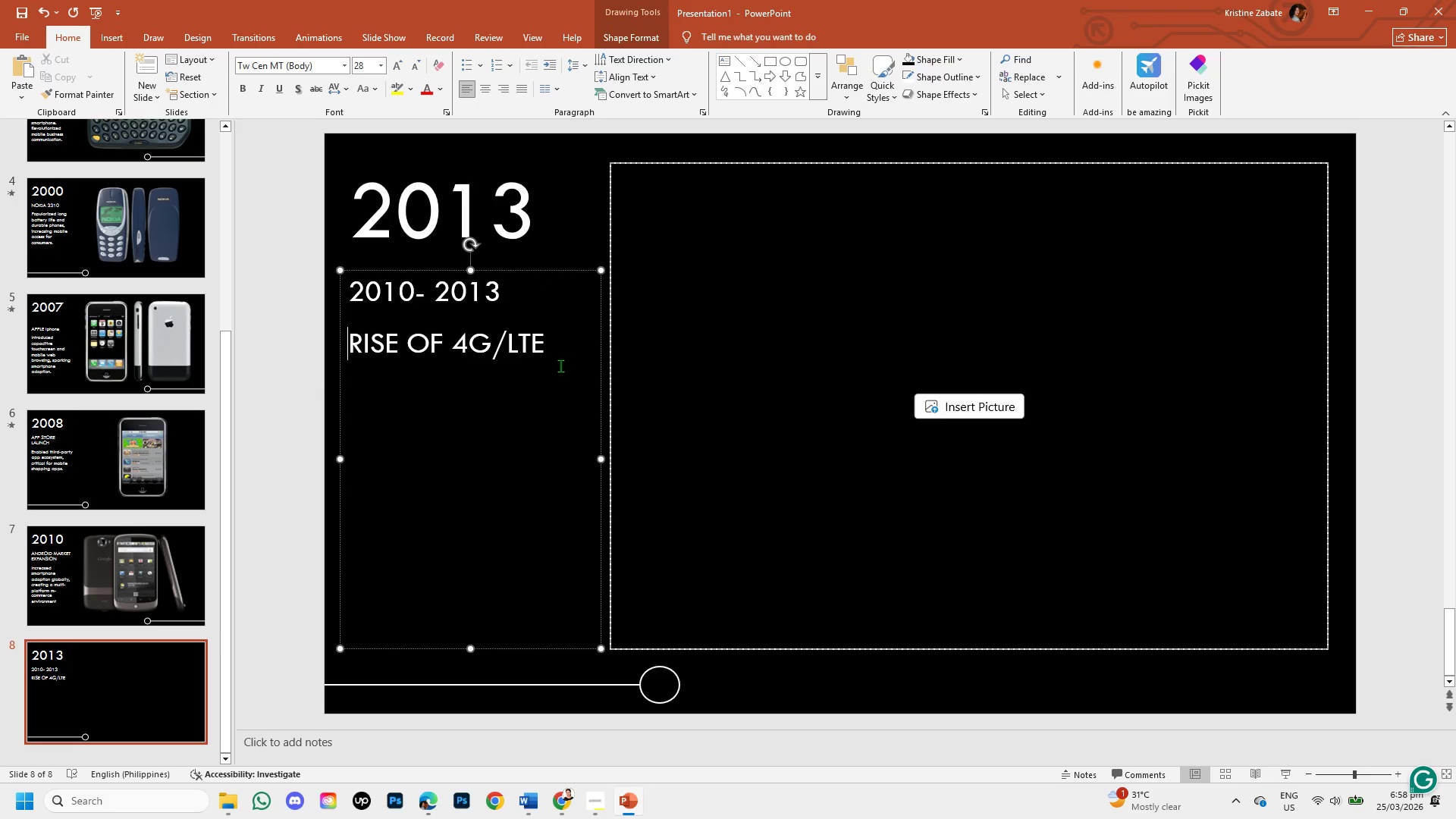 
left_click([551, 351])
 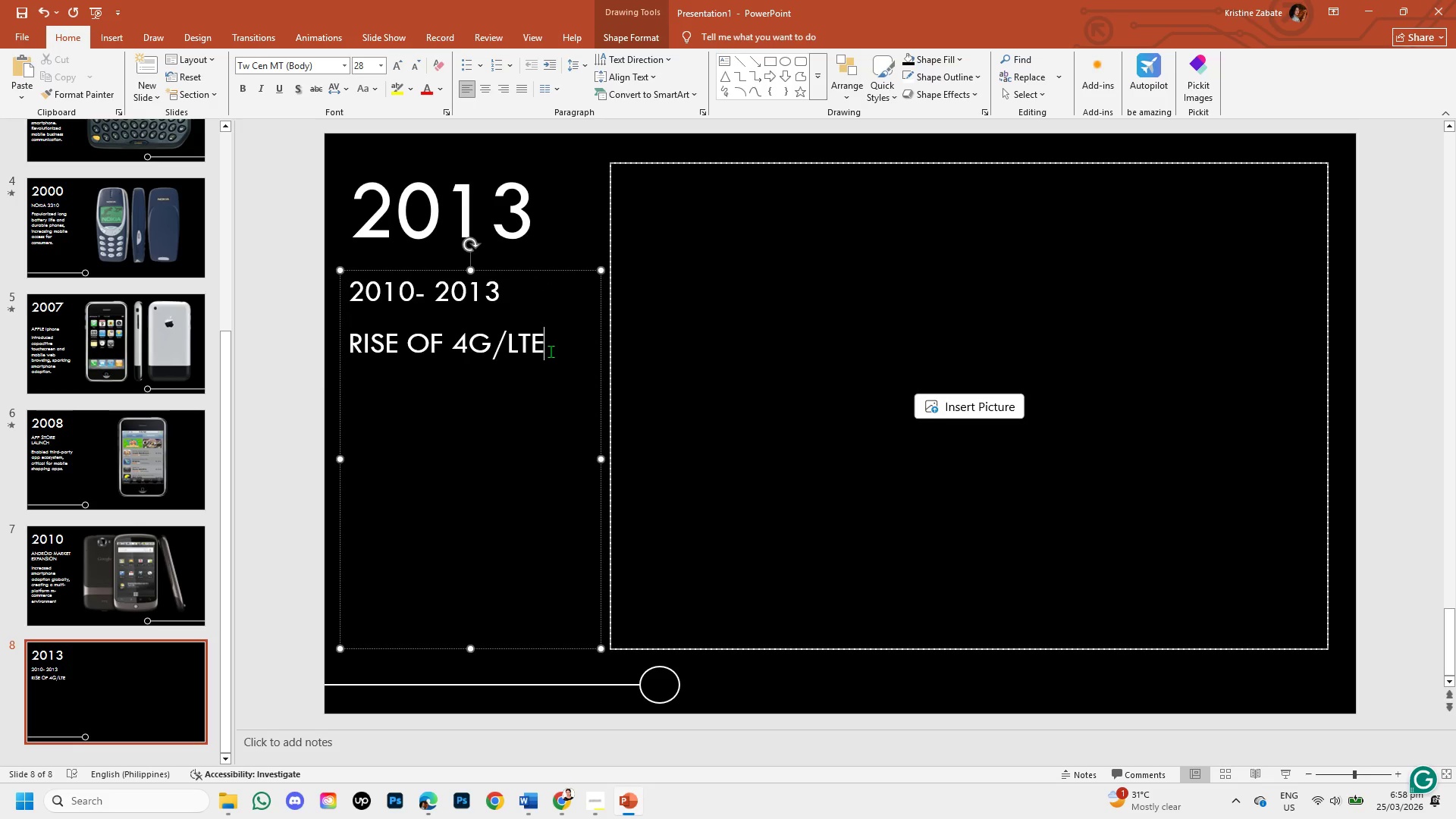 
key(Enter)
 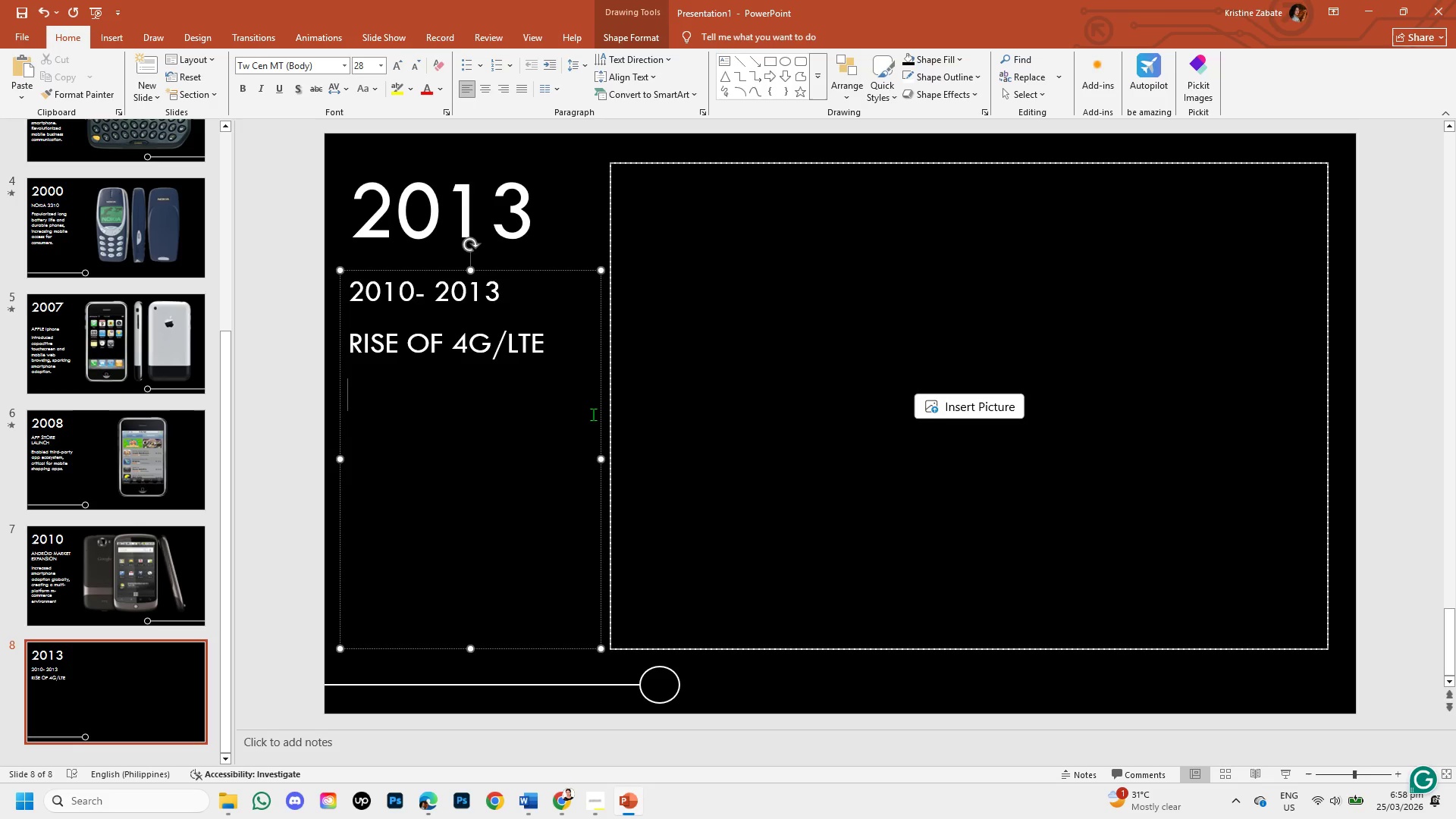 
wait(6.16)
 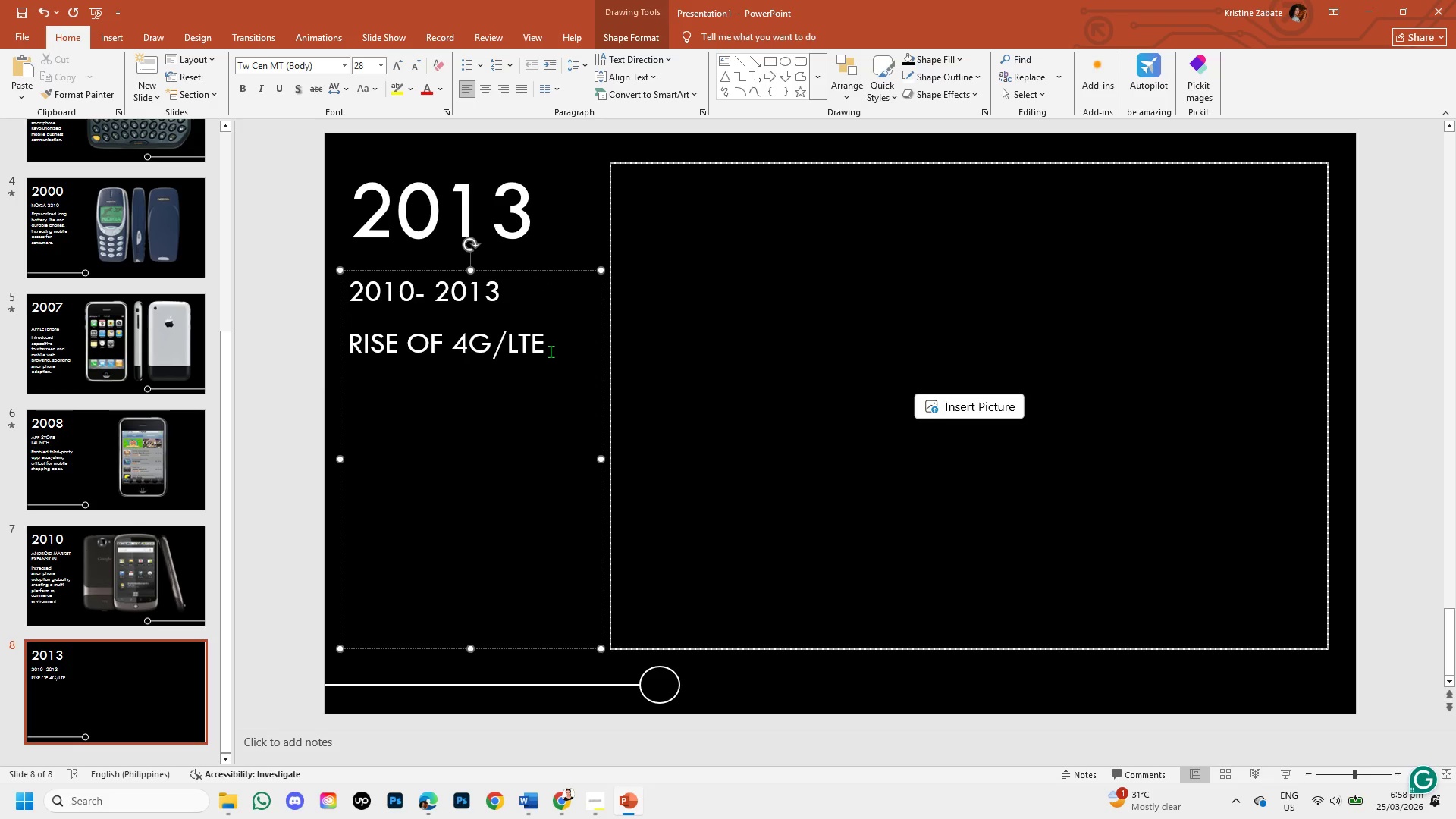 
left_click([529, 303])
 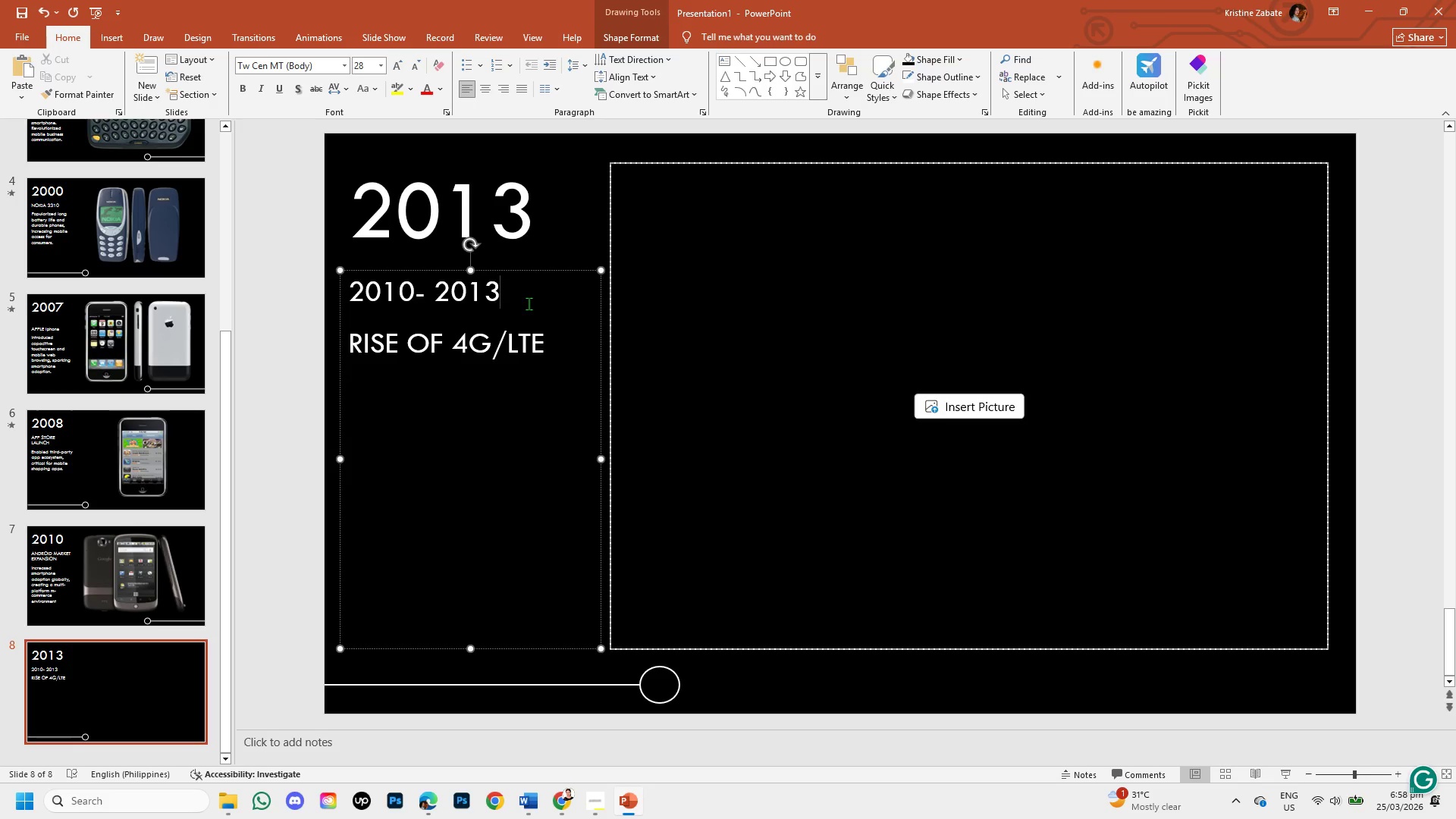 
key(Backspace)
 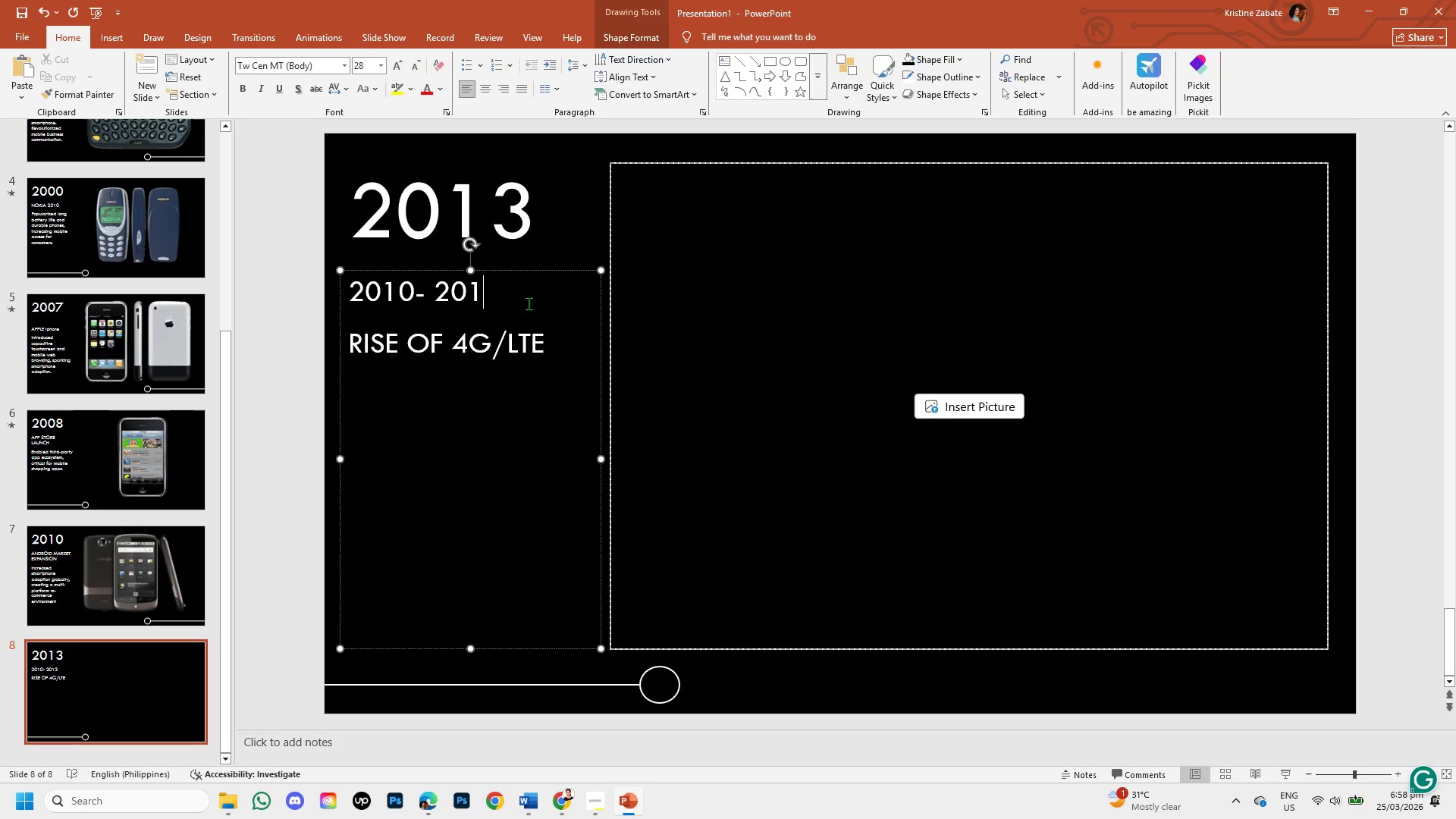 
key(Backspace)
 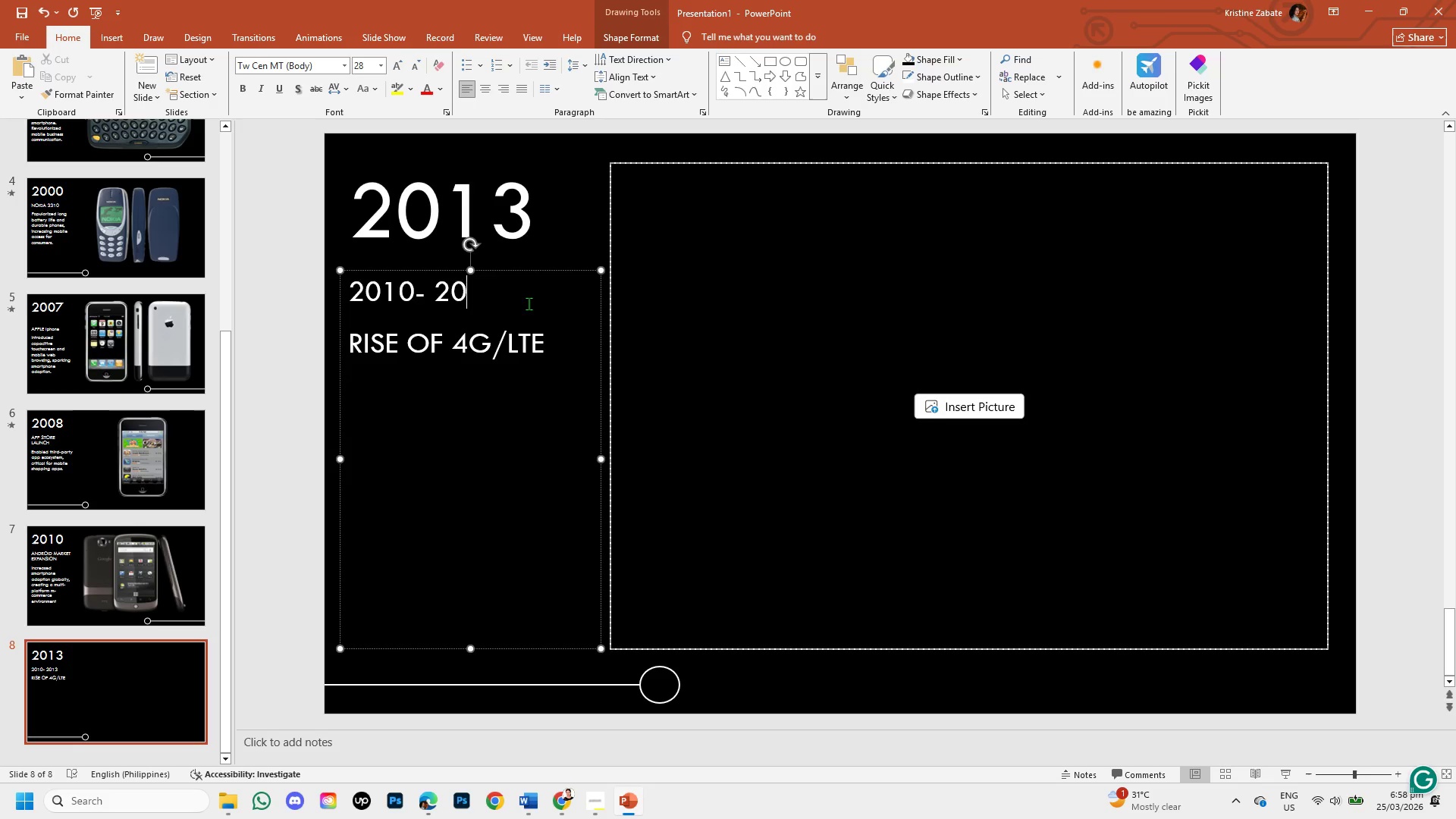 
key(Backspace)
 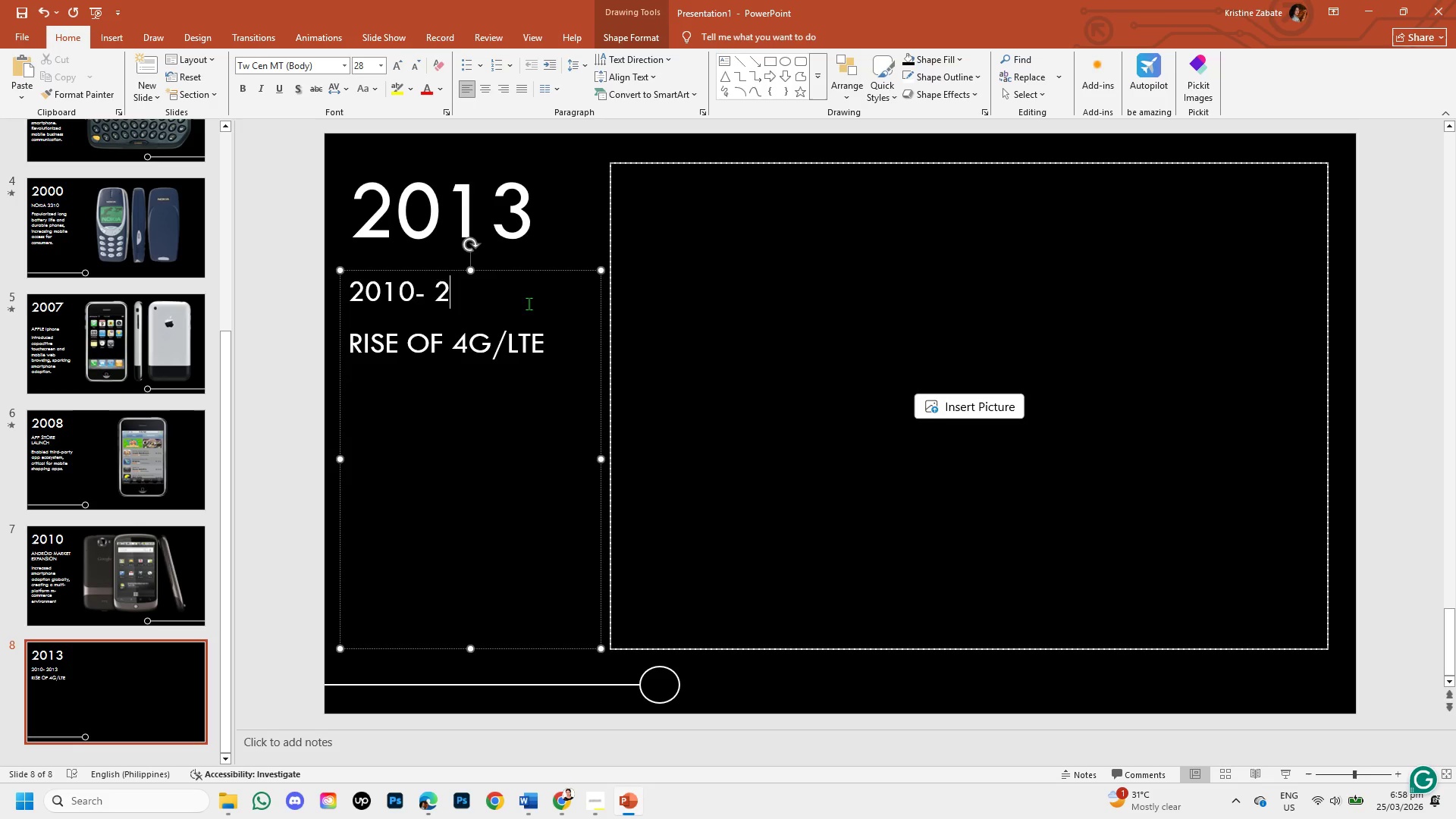 
key(Backspace)
 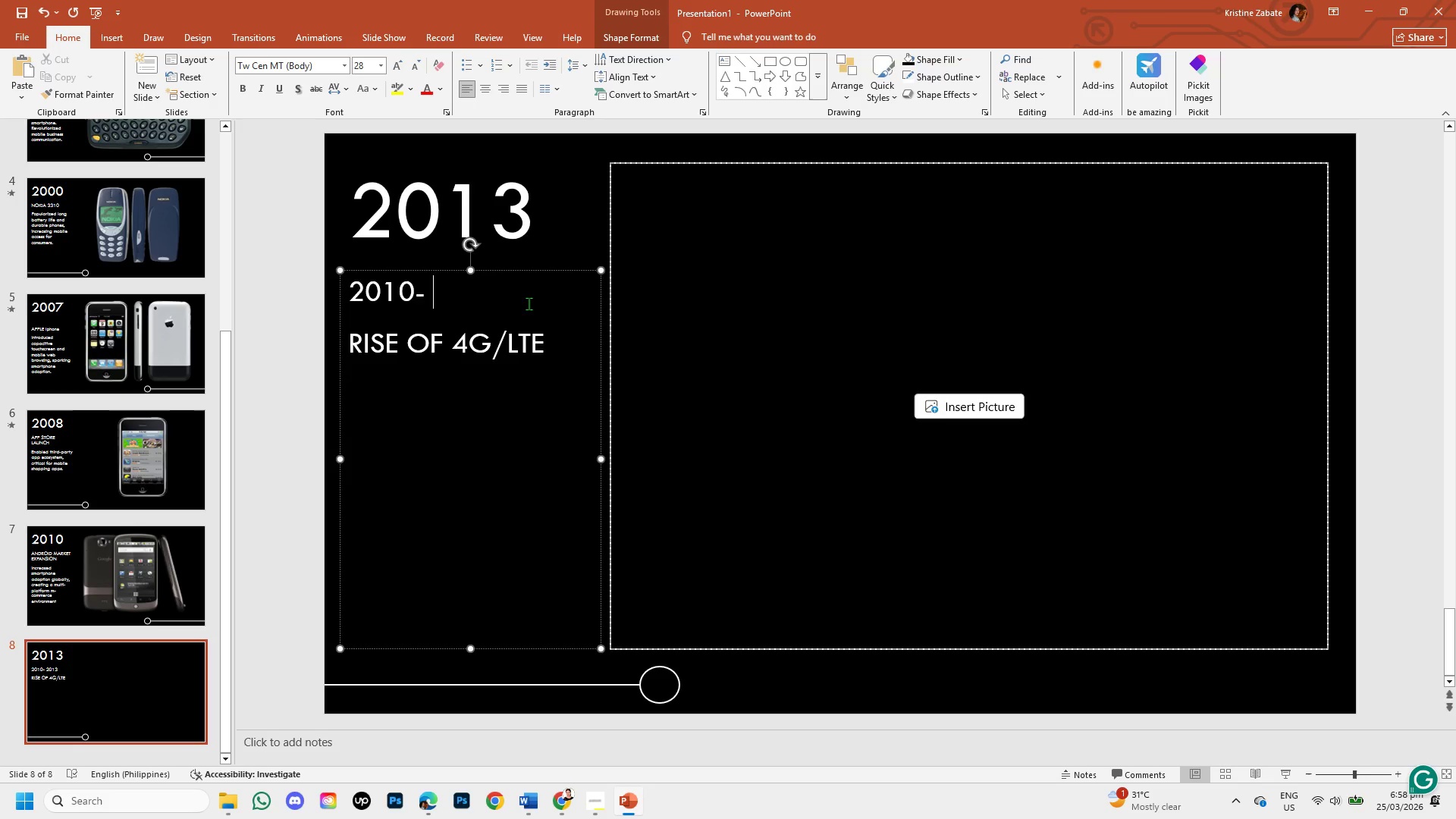 
key(Backspace)
 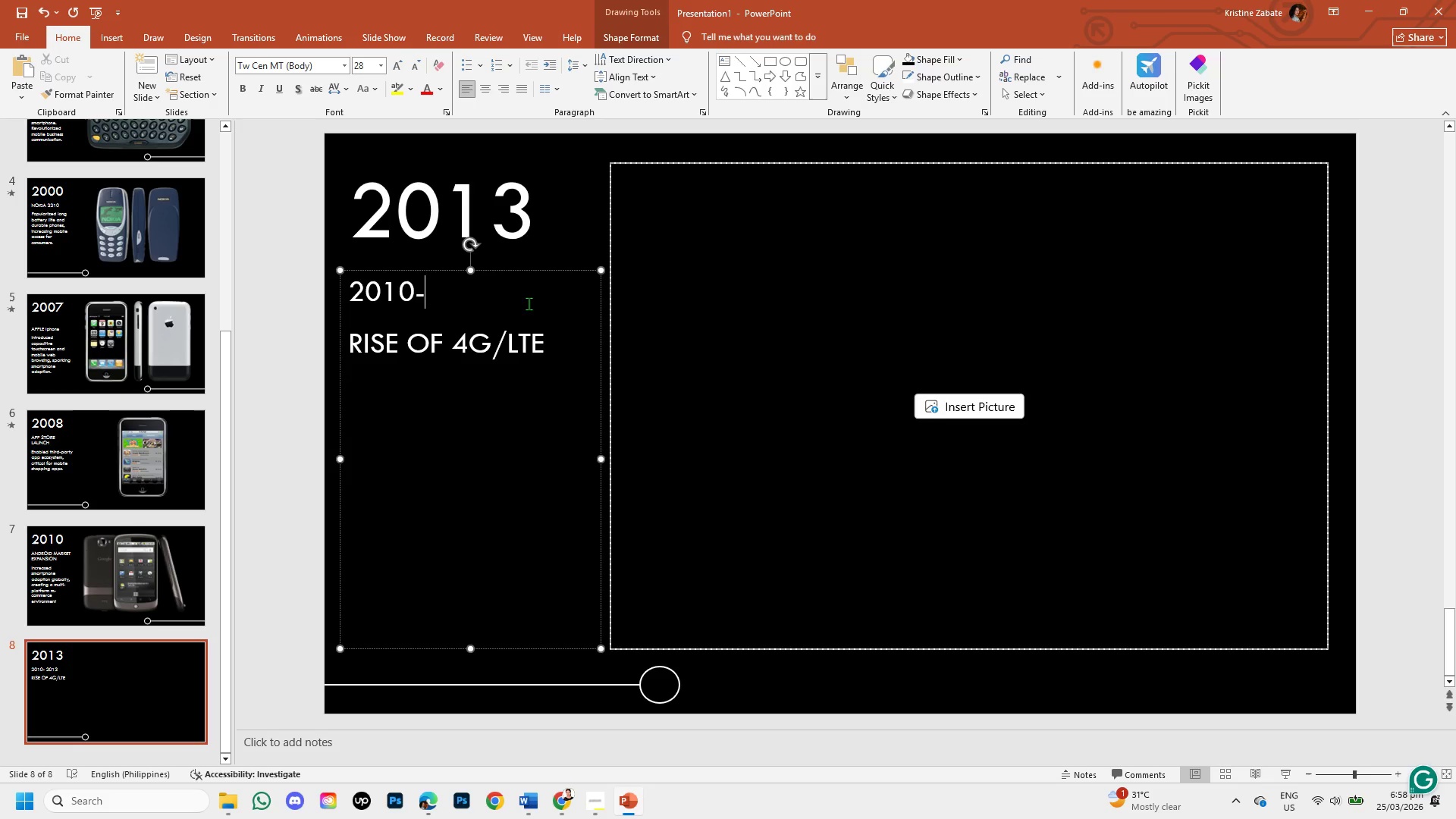 
key(Backspace)
 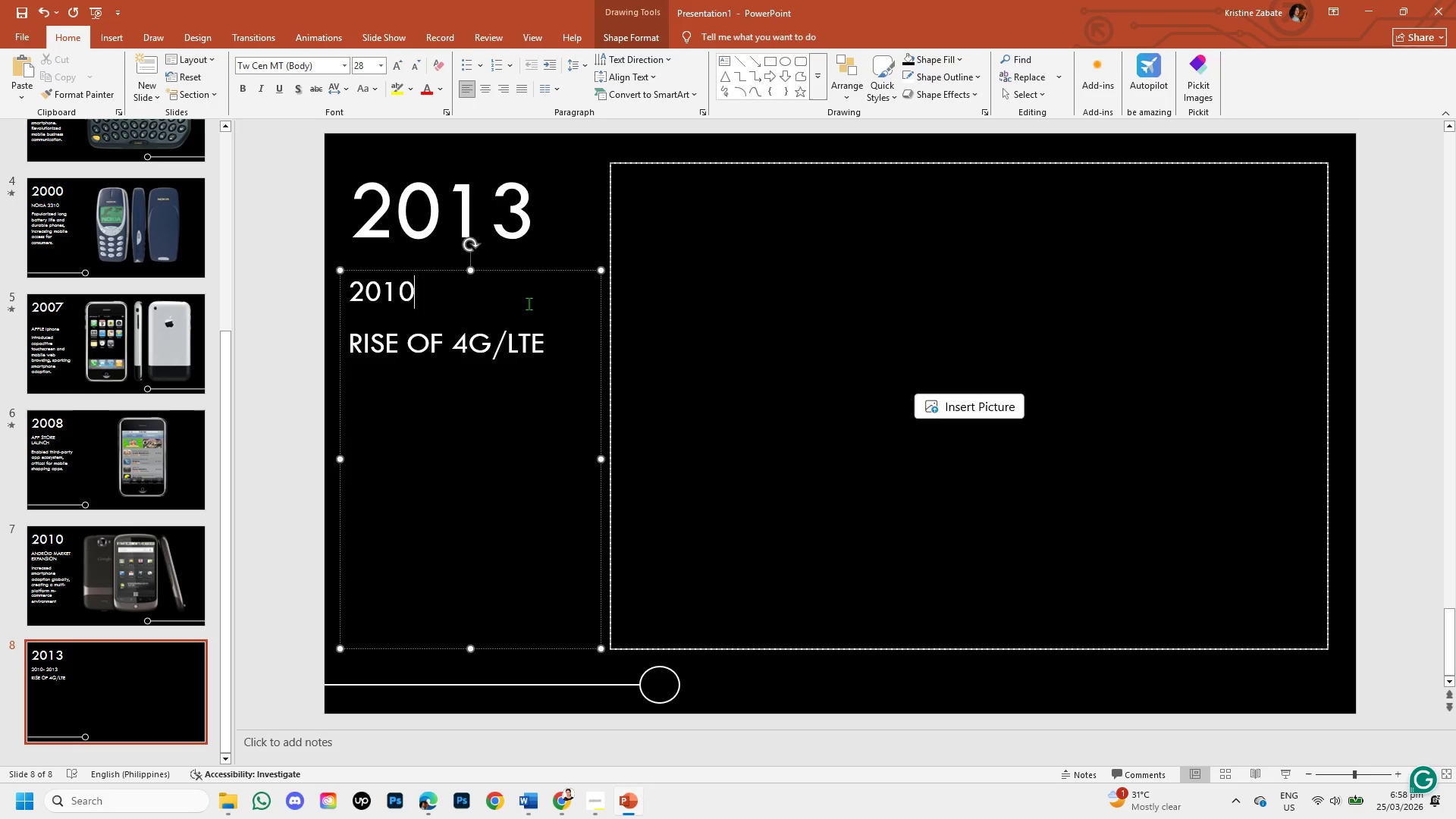 
key(Backspace)
 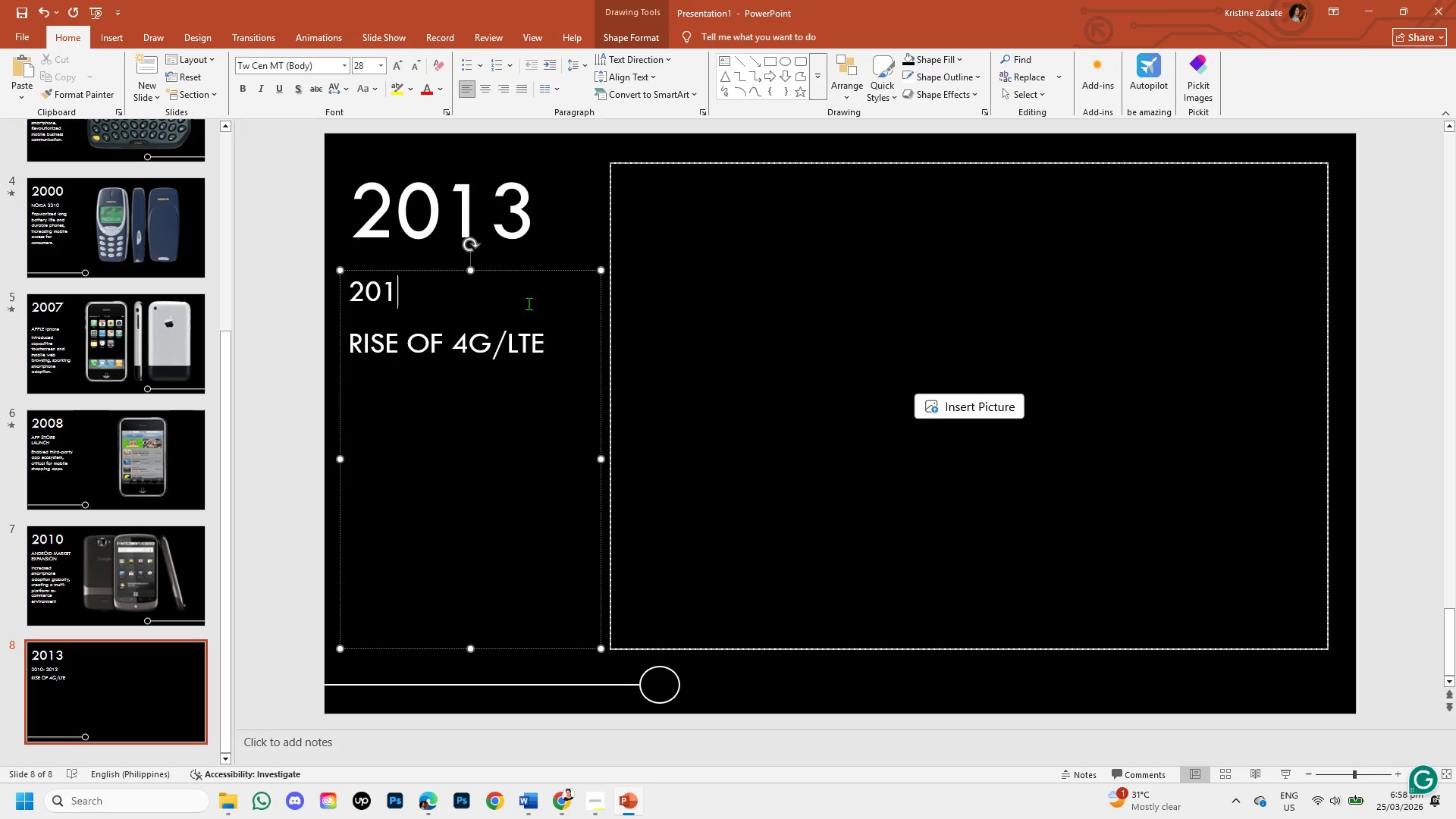 
key(Backspace)
 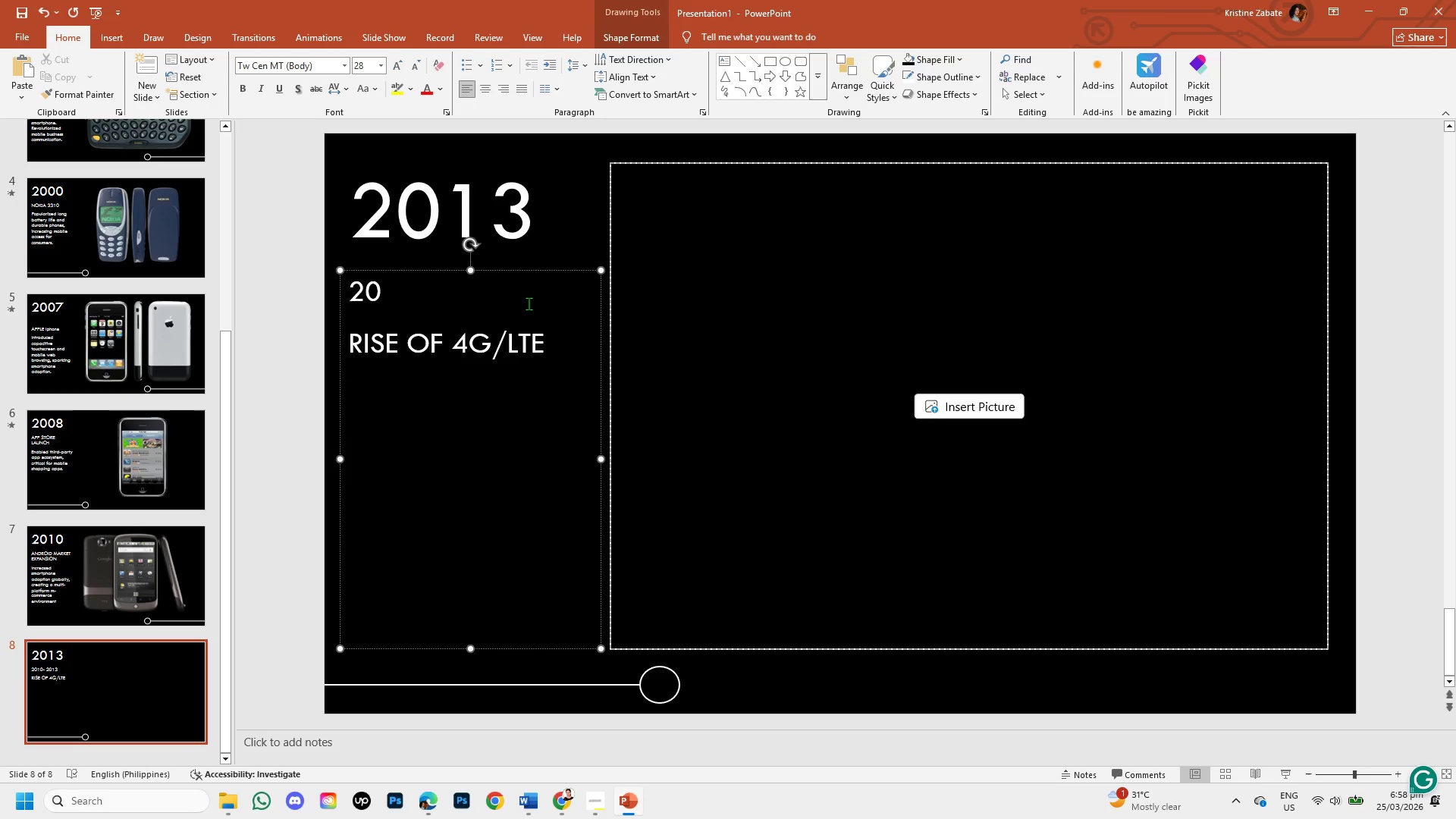 
key(Backspace)
 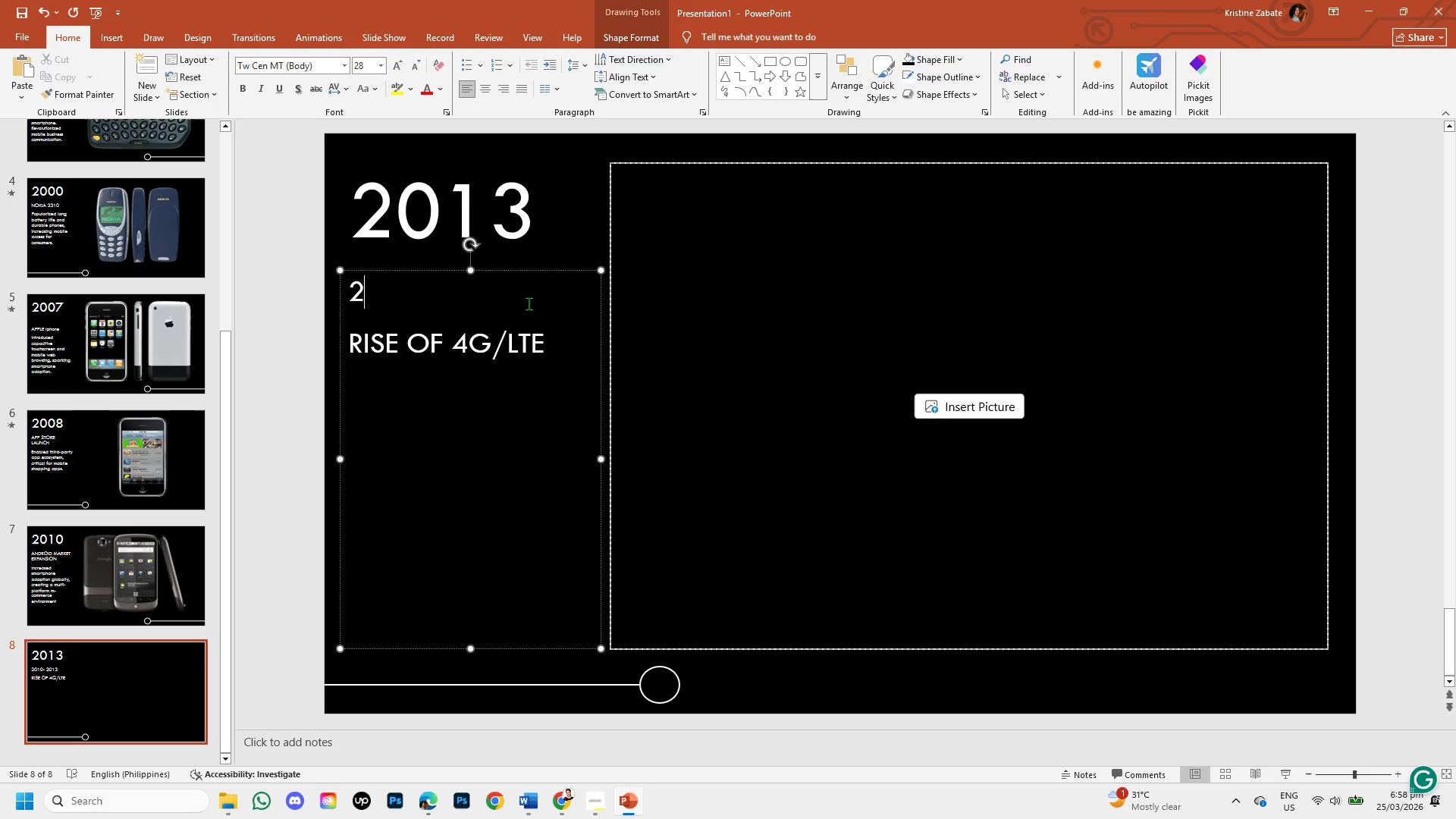 
key(Backspace)
 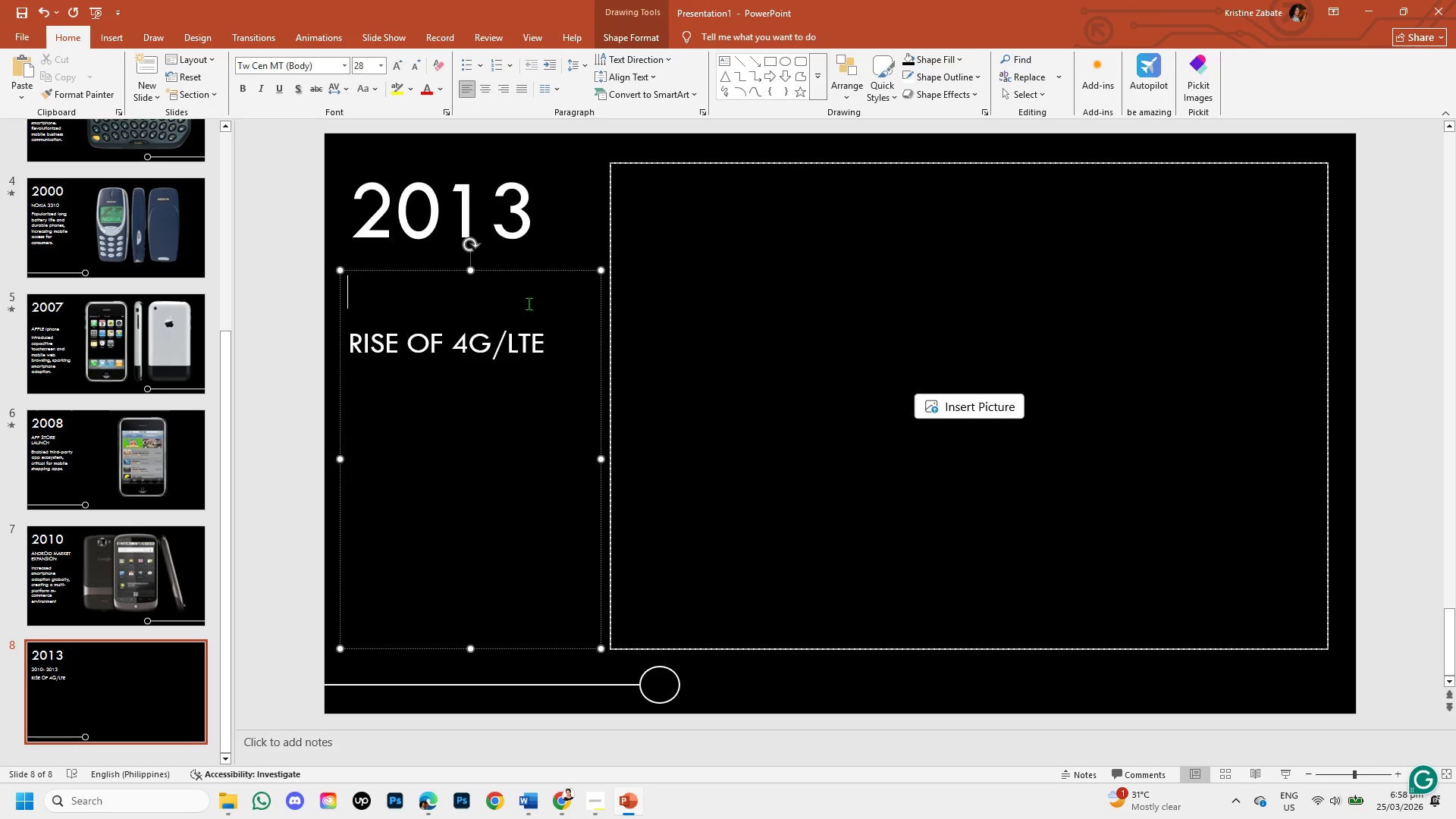 
key(Backspace)
 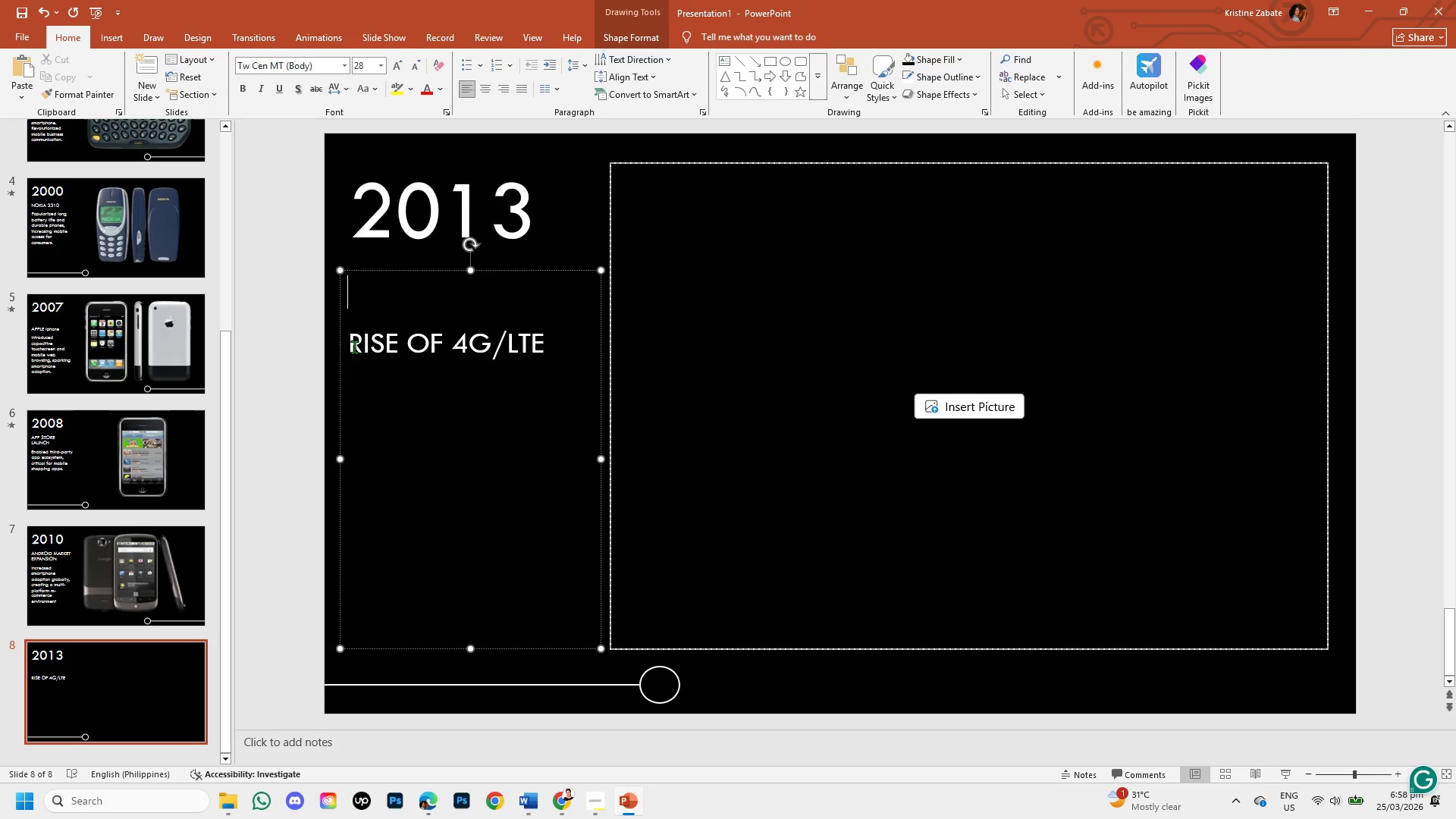 
left_click([352, 339])
 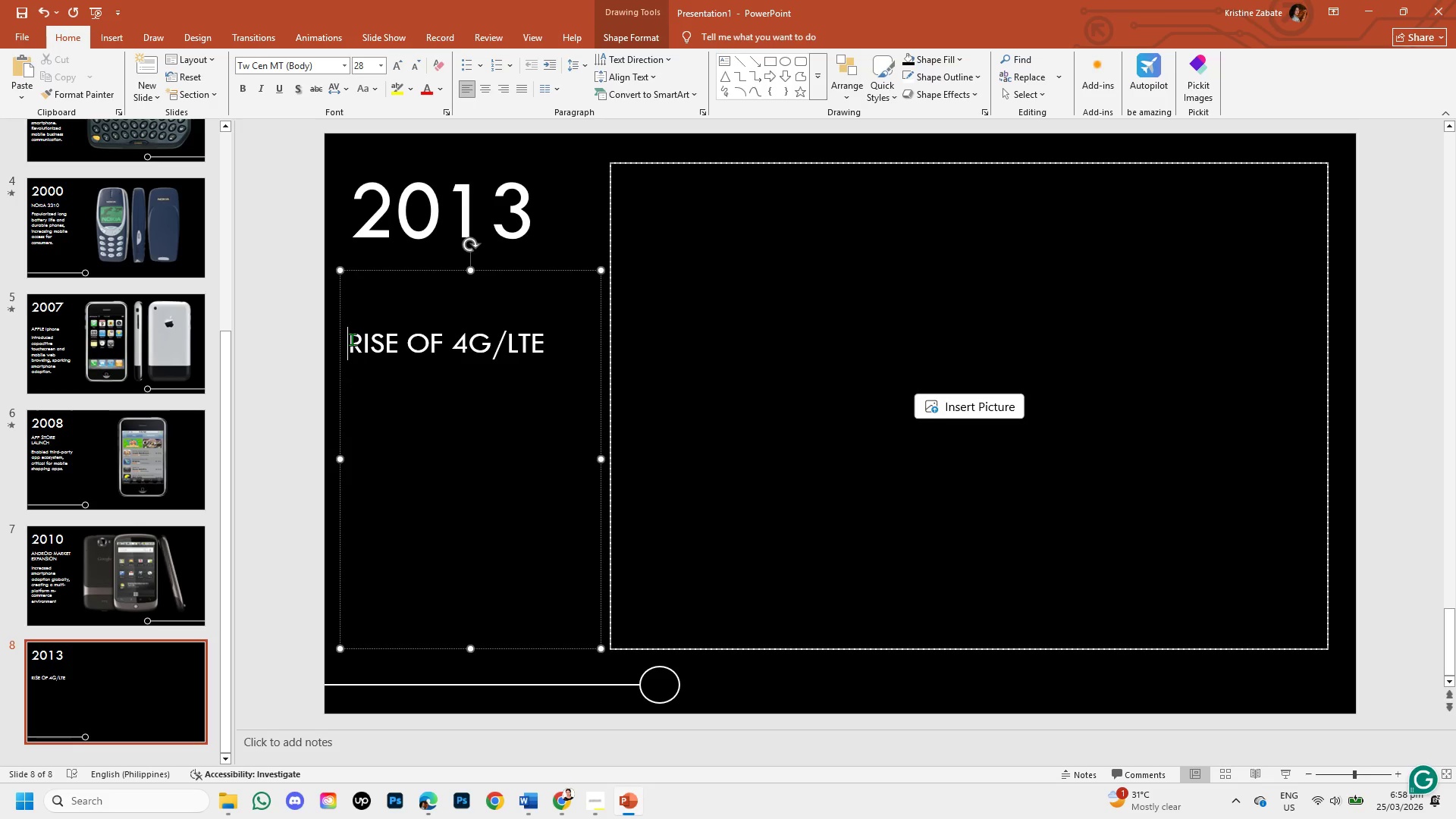 
key(Backspace)
 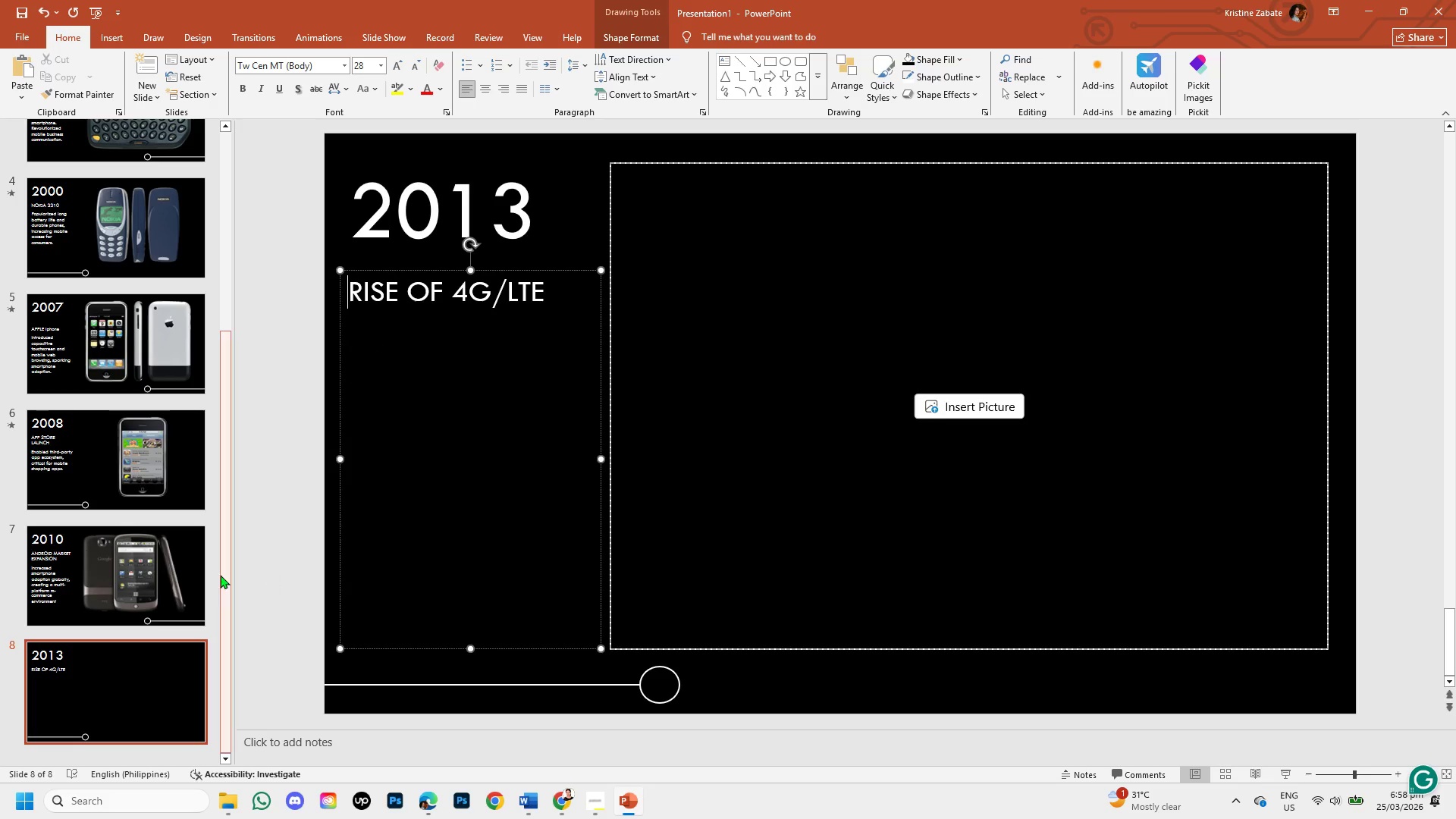 
left_click([83, 563])
 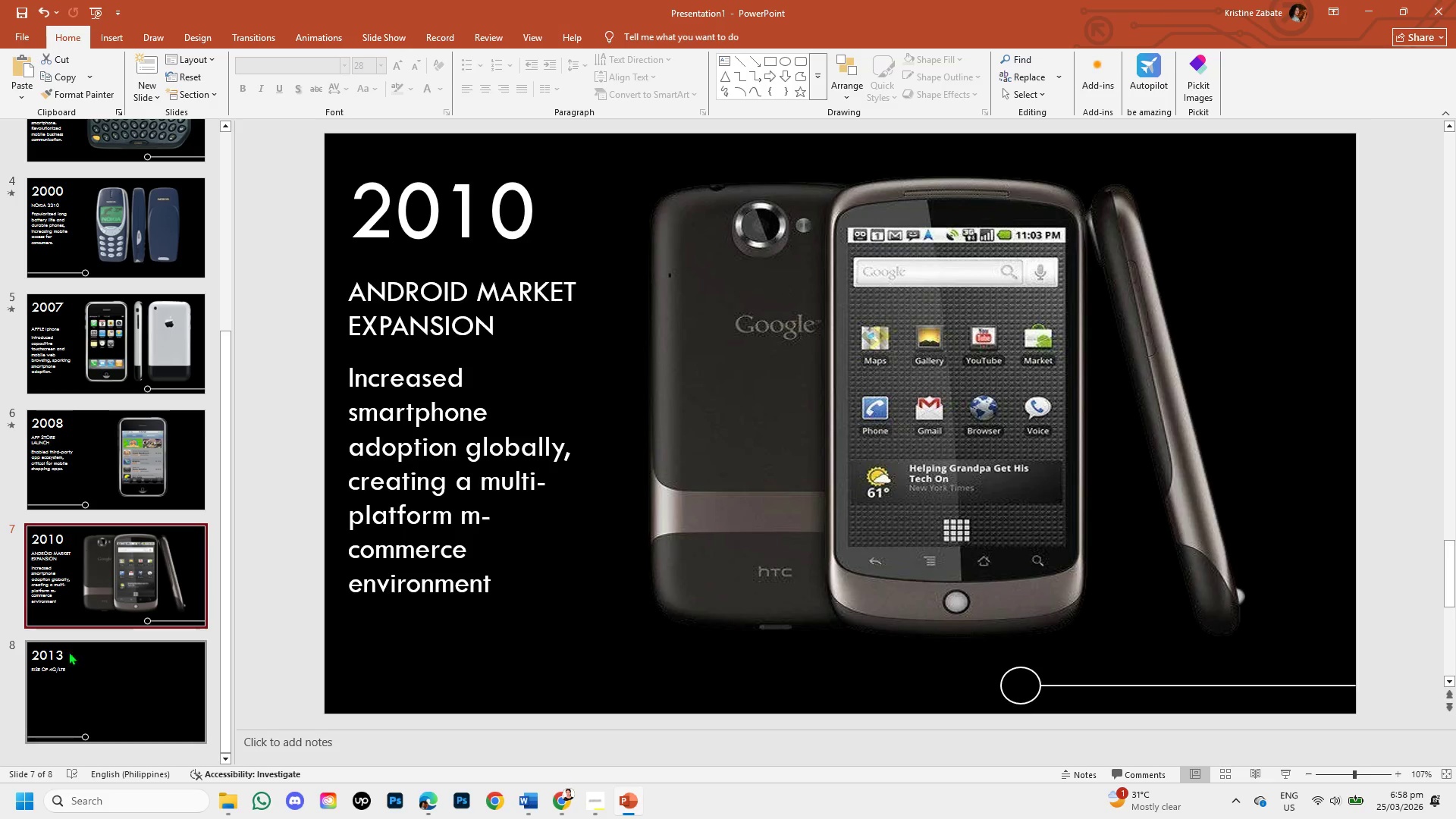 
left_click([64, 674])
 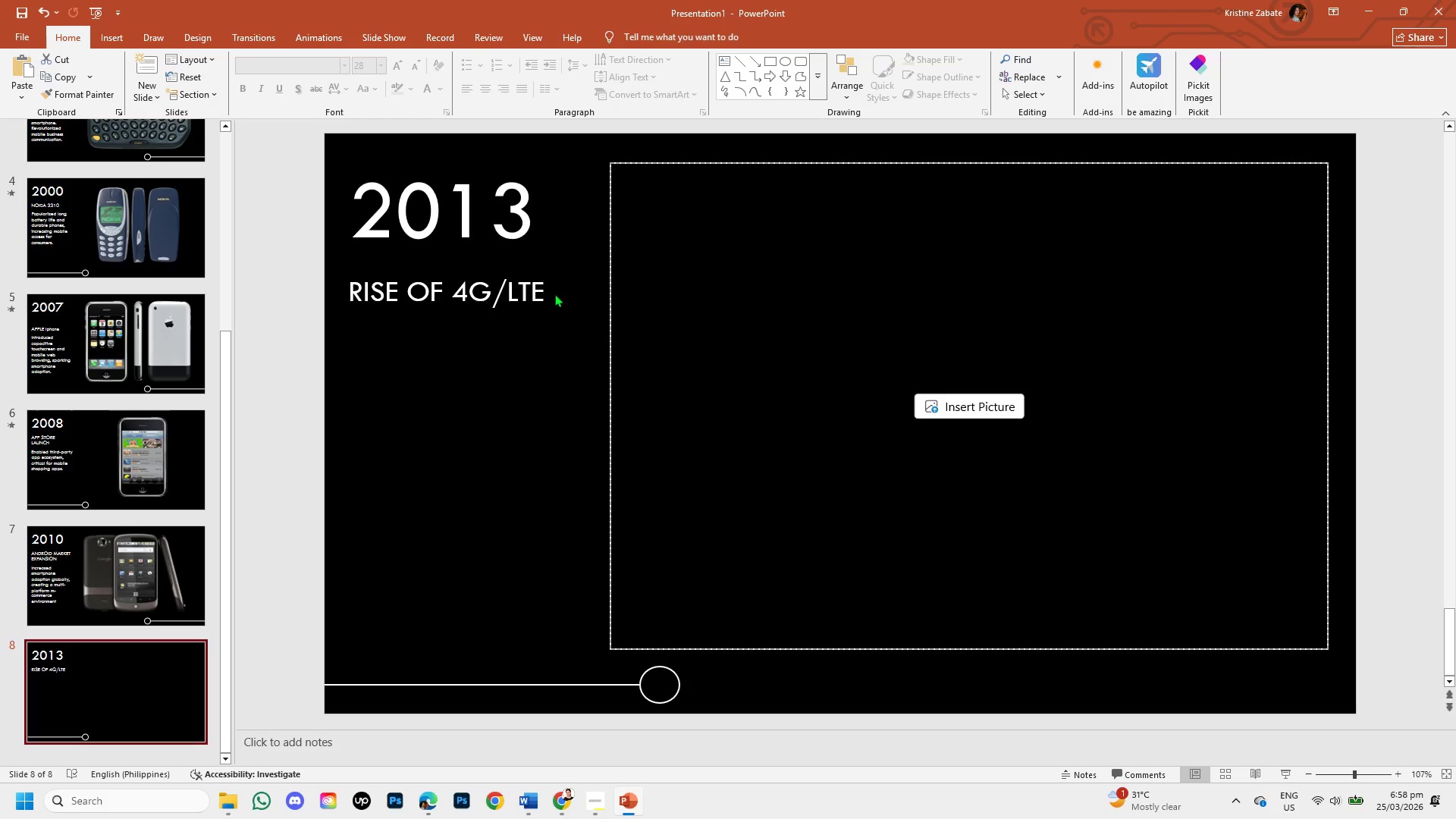 
left_click([548, 292])
 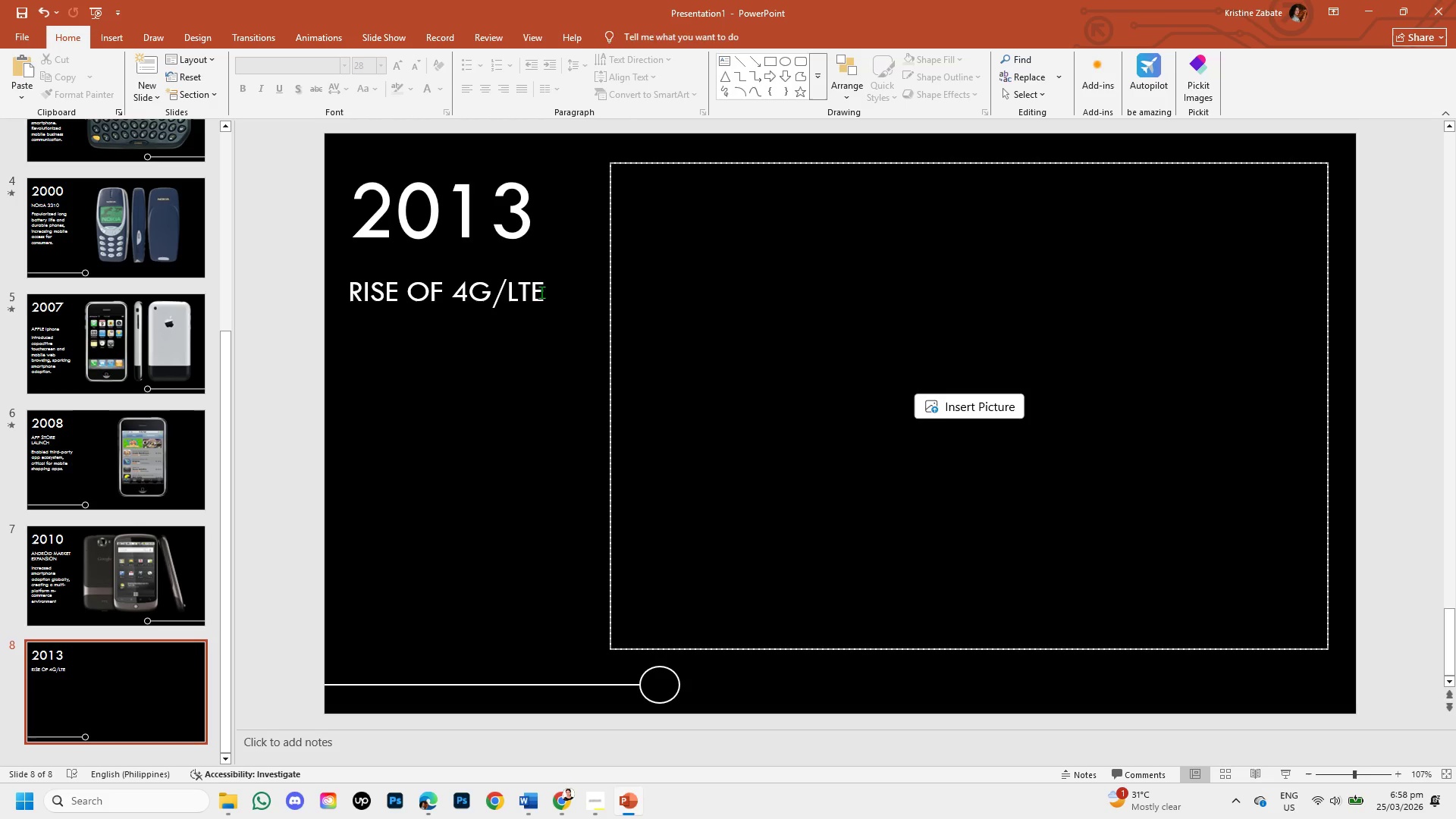 
left_click([541, 292])
 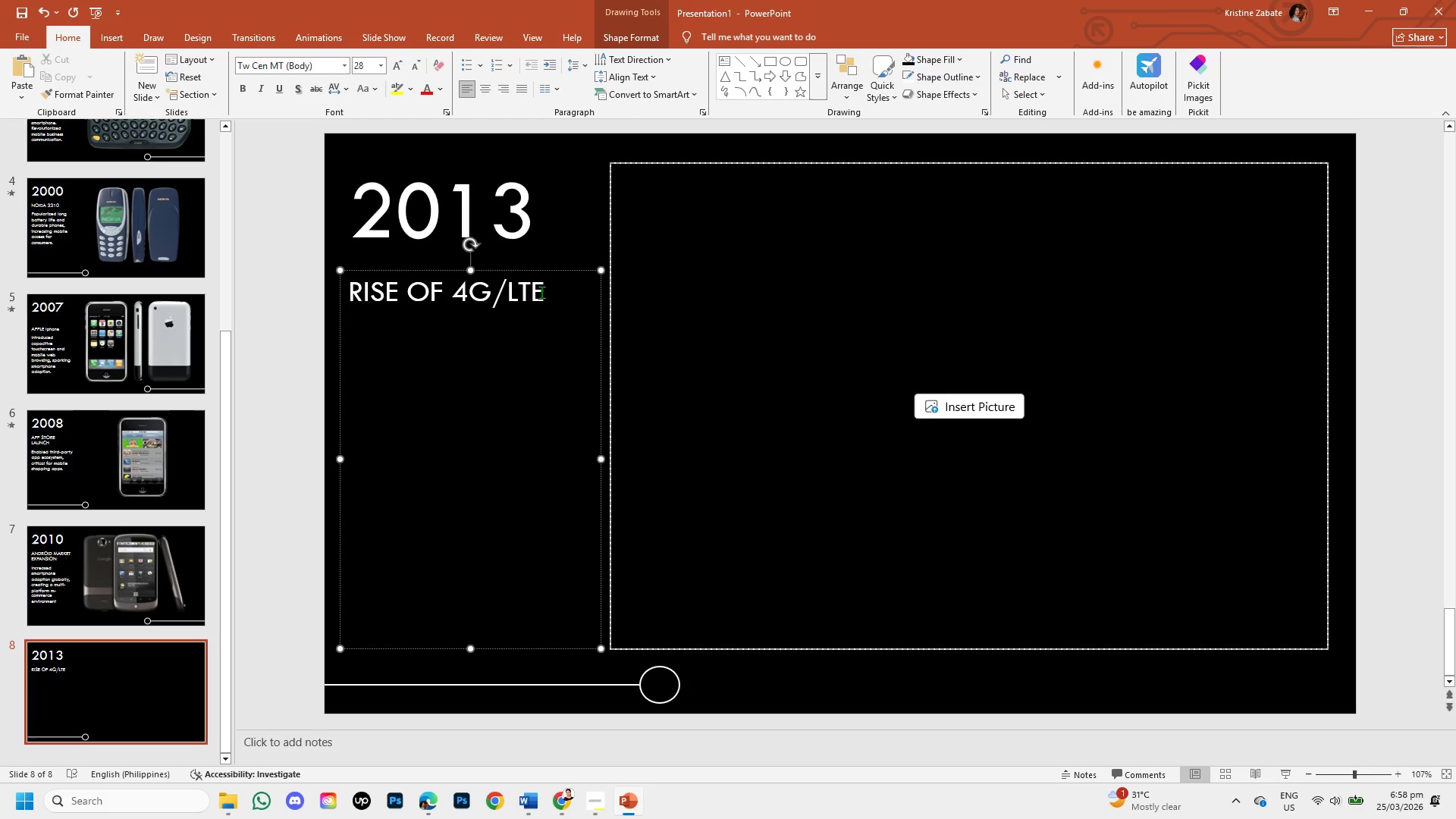 
key(Enter)
 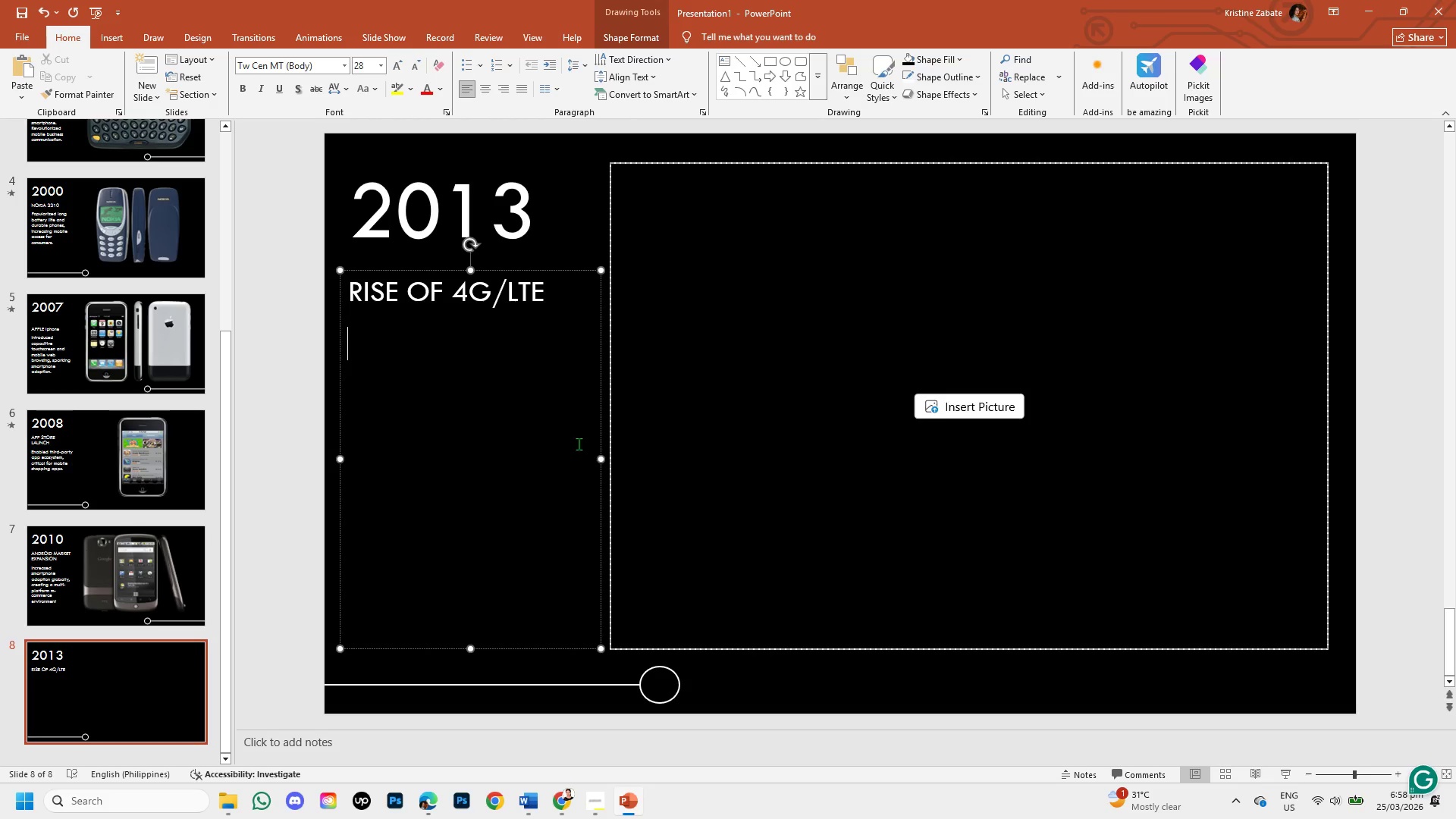 
left_click([553, 802])
 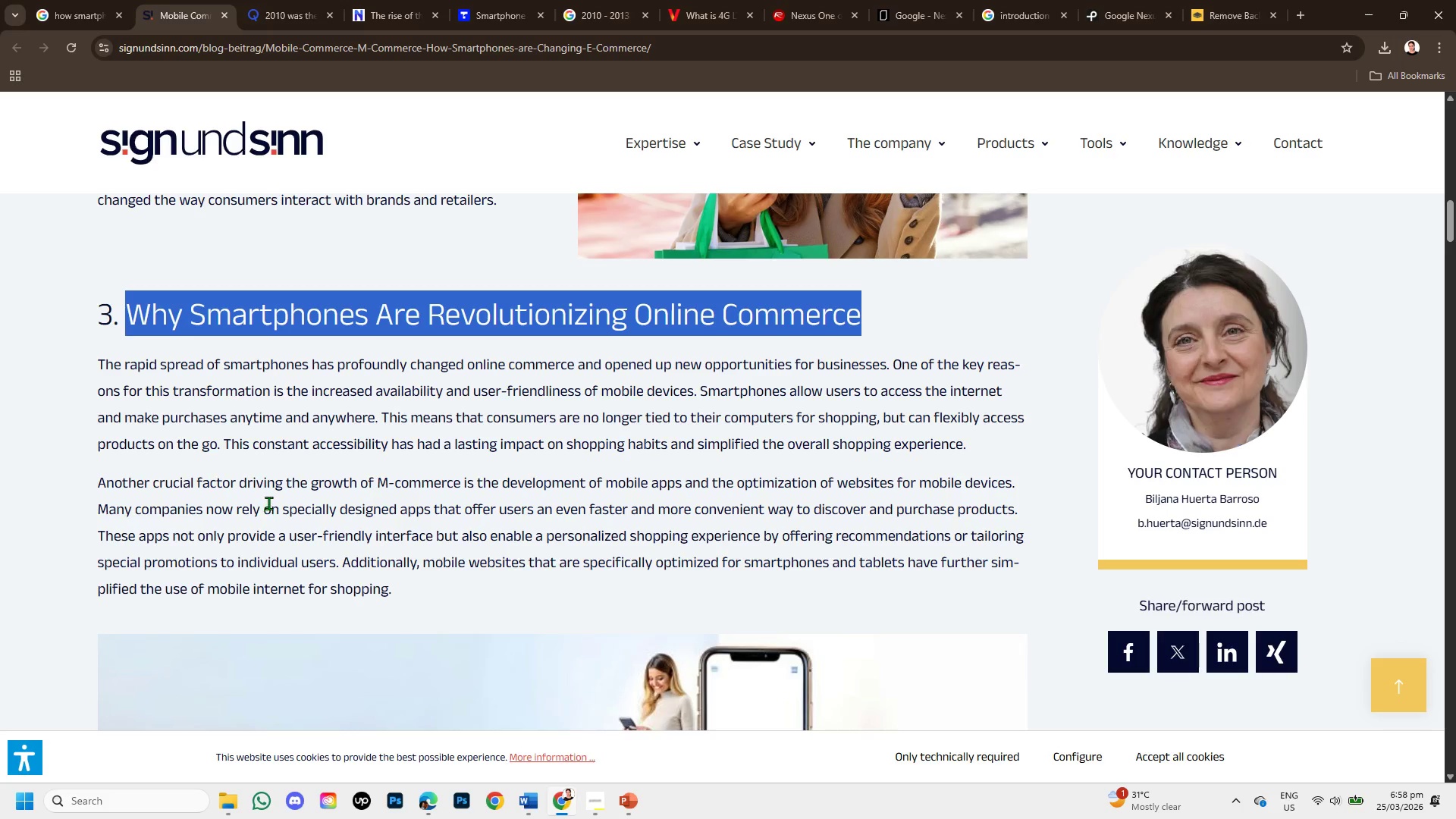 
scroll: coordinate [268, 479], scroll_direction: down, amount: 17.0
 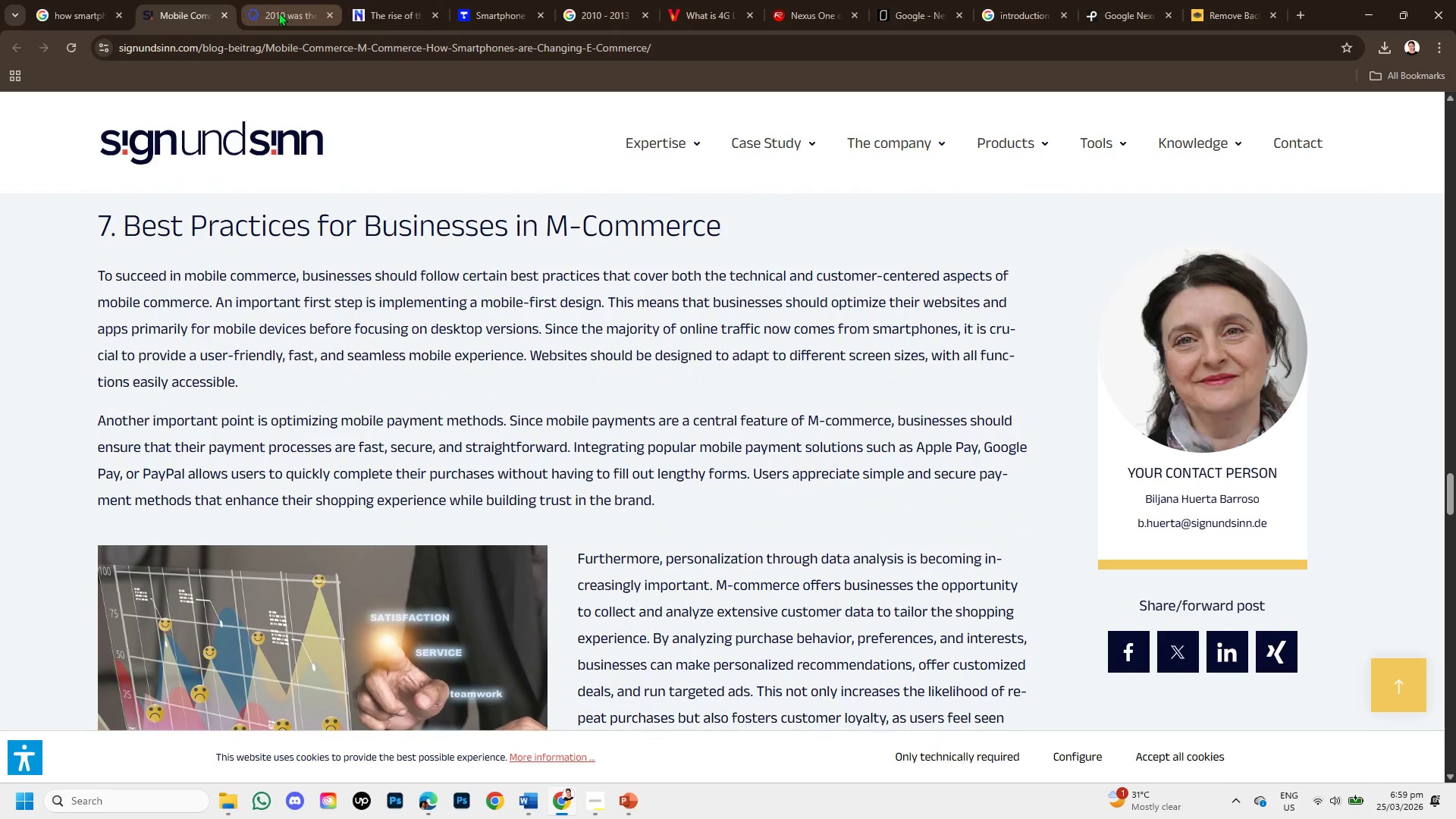 
left_click([291, 16])
 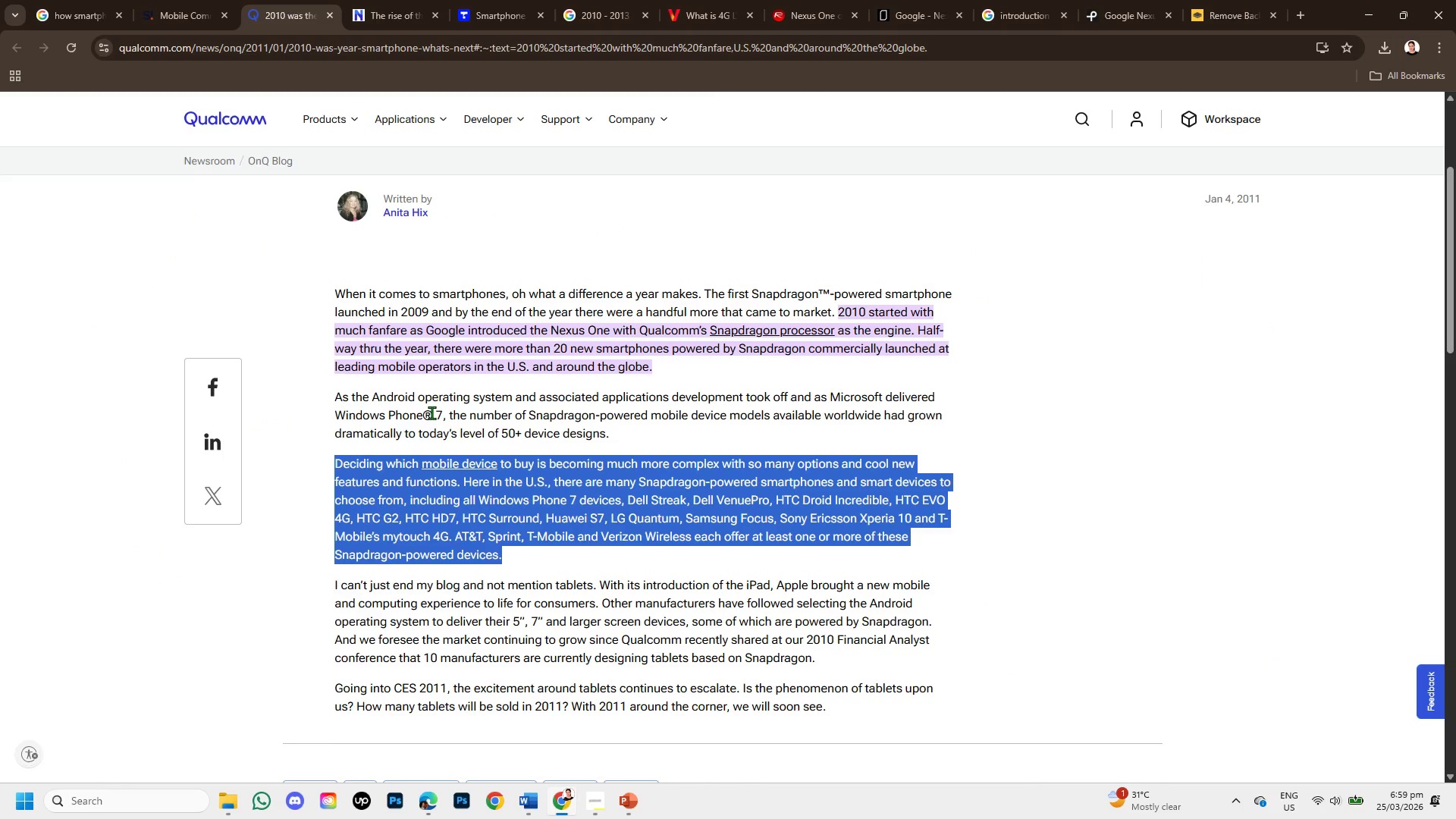 
scroll: coordinate [432, 413], scroll_direction: up, amount: 1.0
 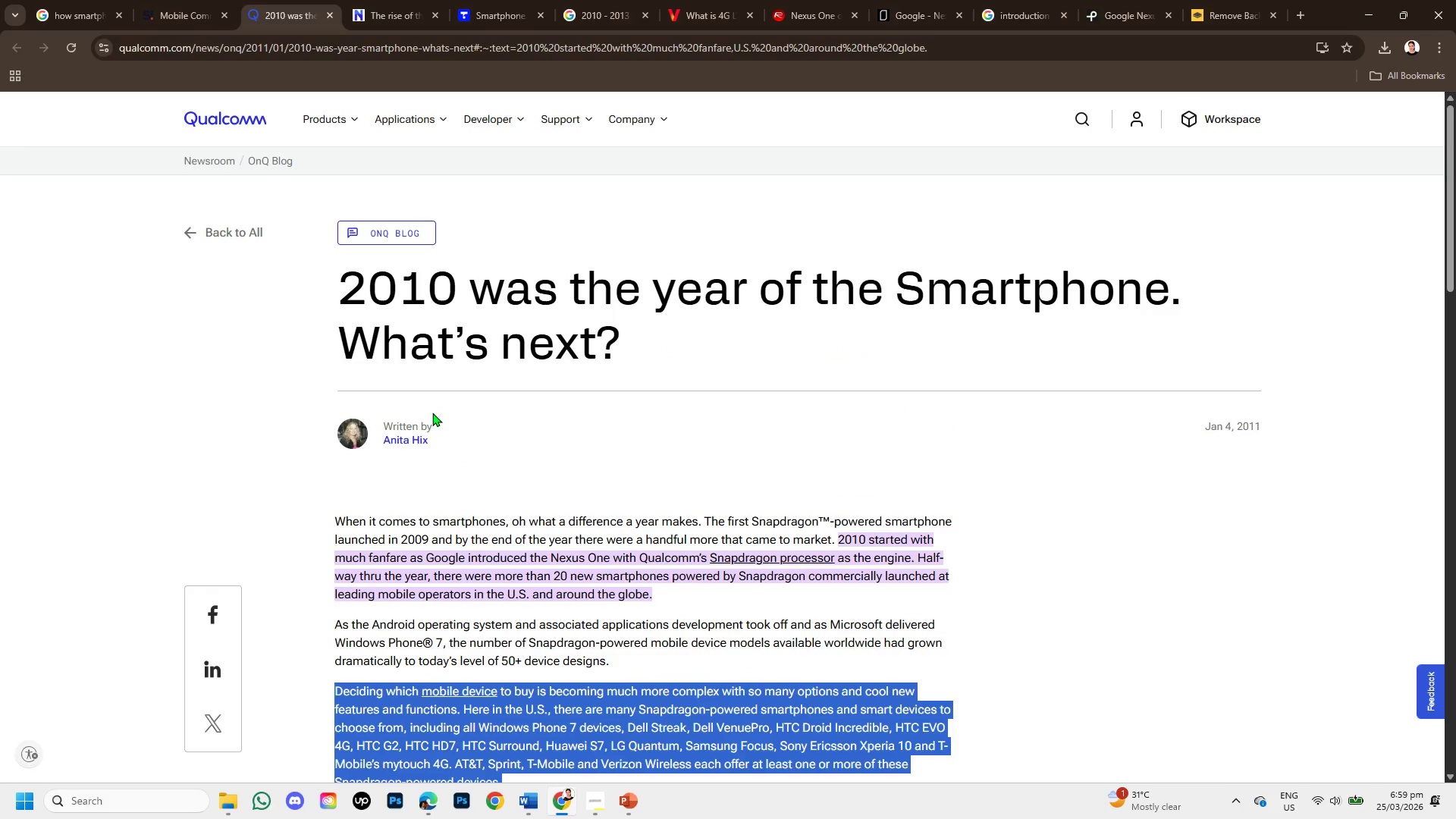 
scroll: coordinate [432, 413], scroll_direction: down, amount: 3.0
 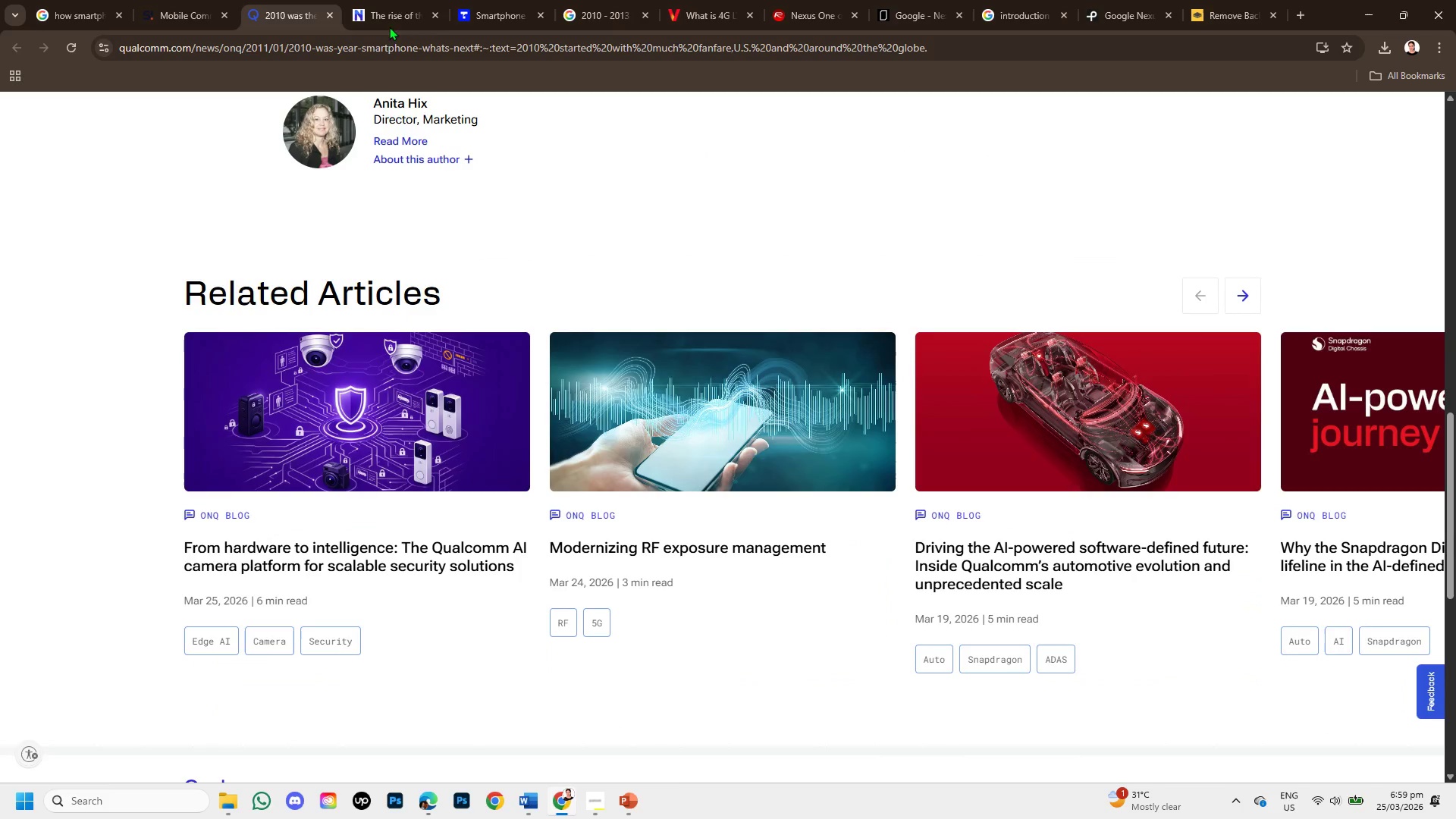 
left_click([384, 0])
 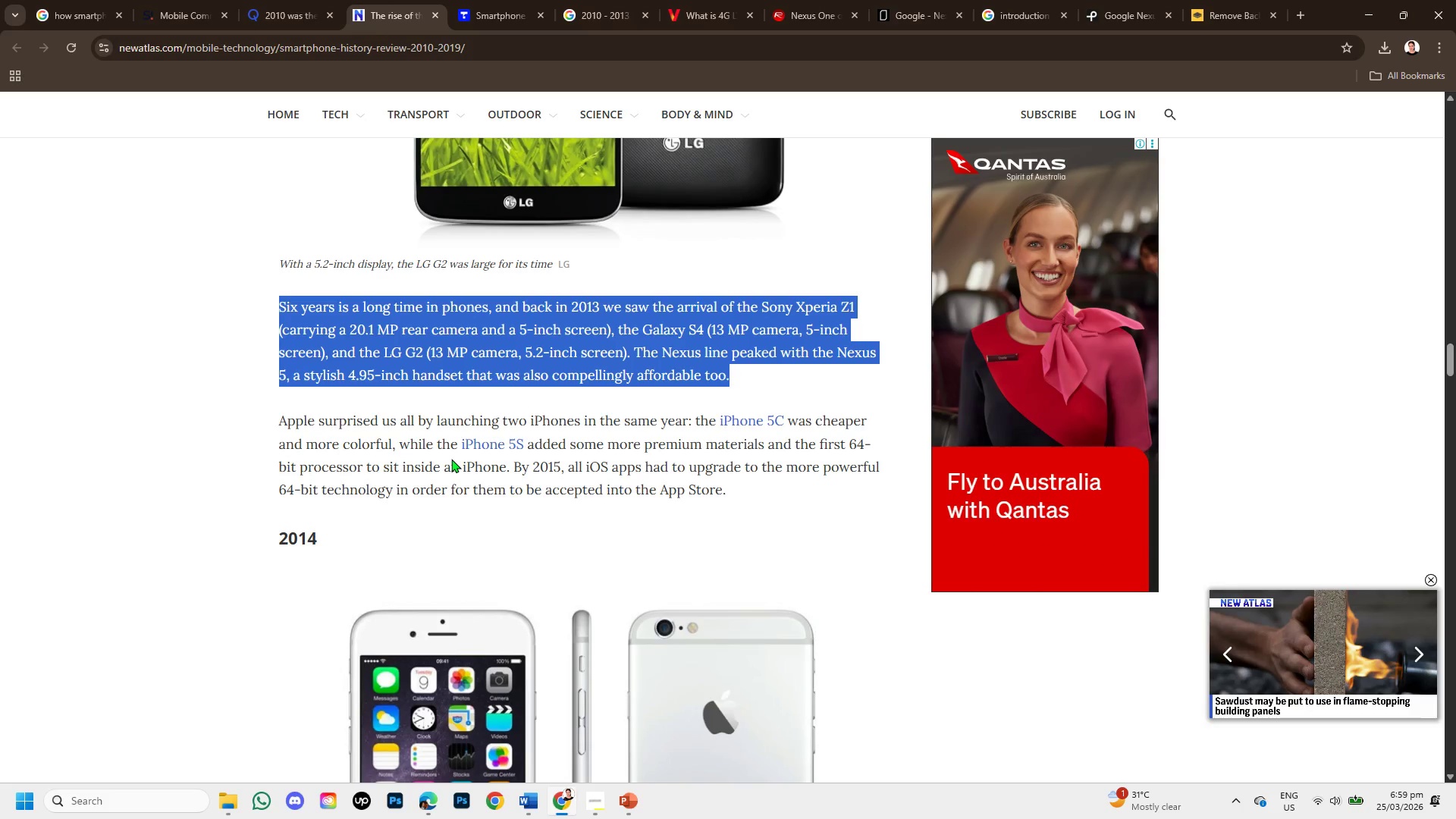 
scroll: coordinate [453, 461], scroll_direction: up, amount: 1.0
 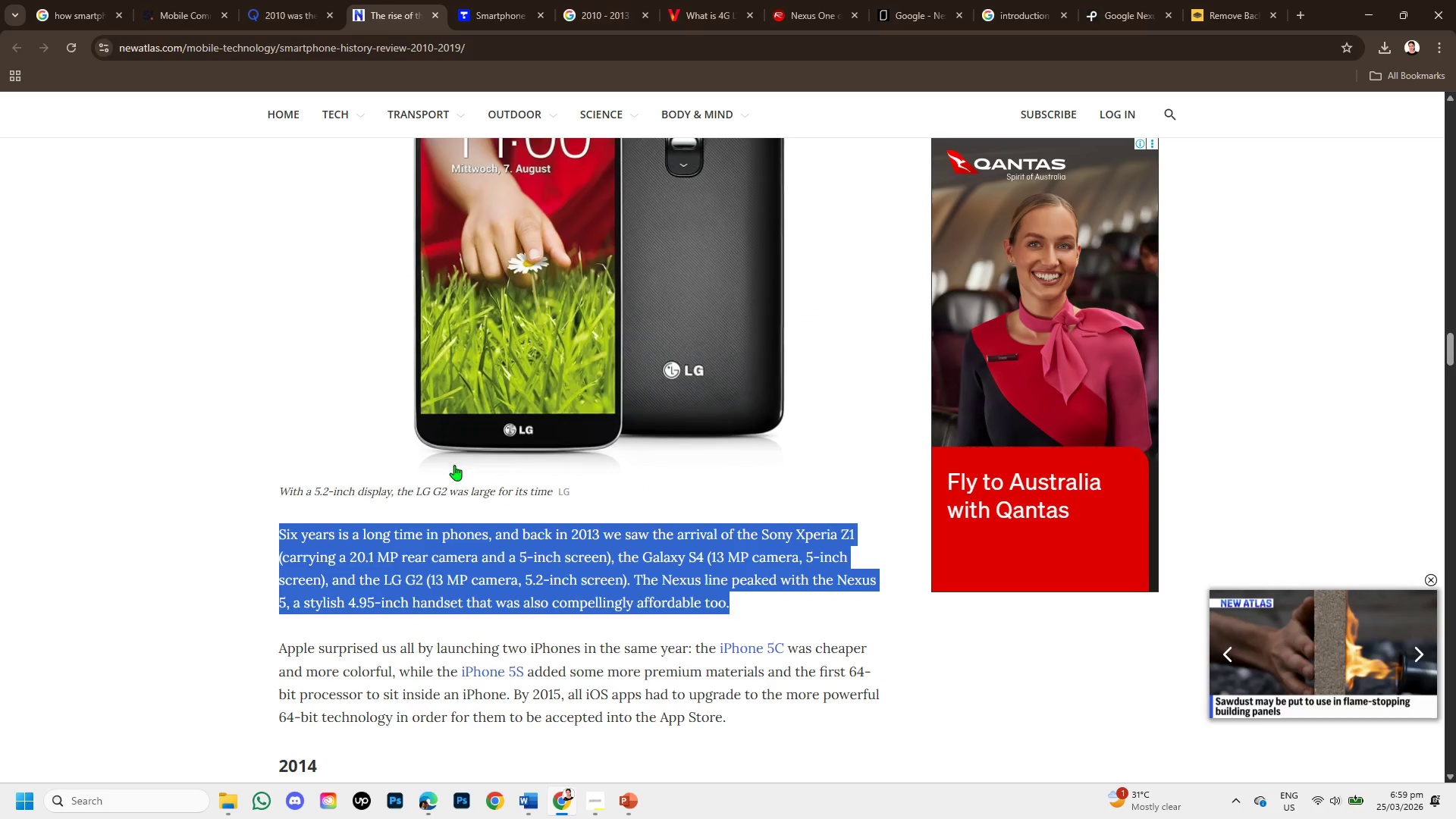 
scroll: coordinate [454, 467], scroll_direction: down, amount: 1.0
 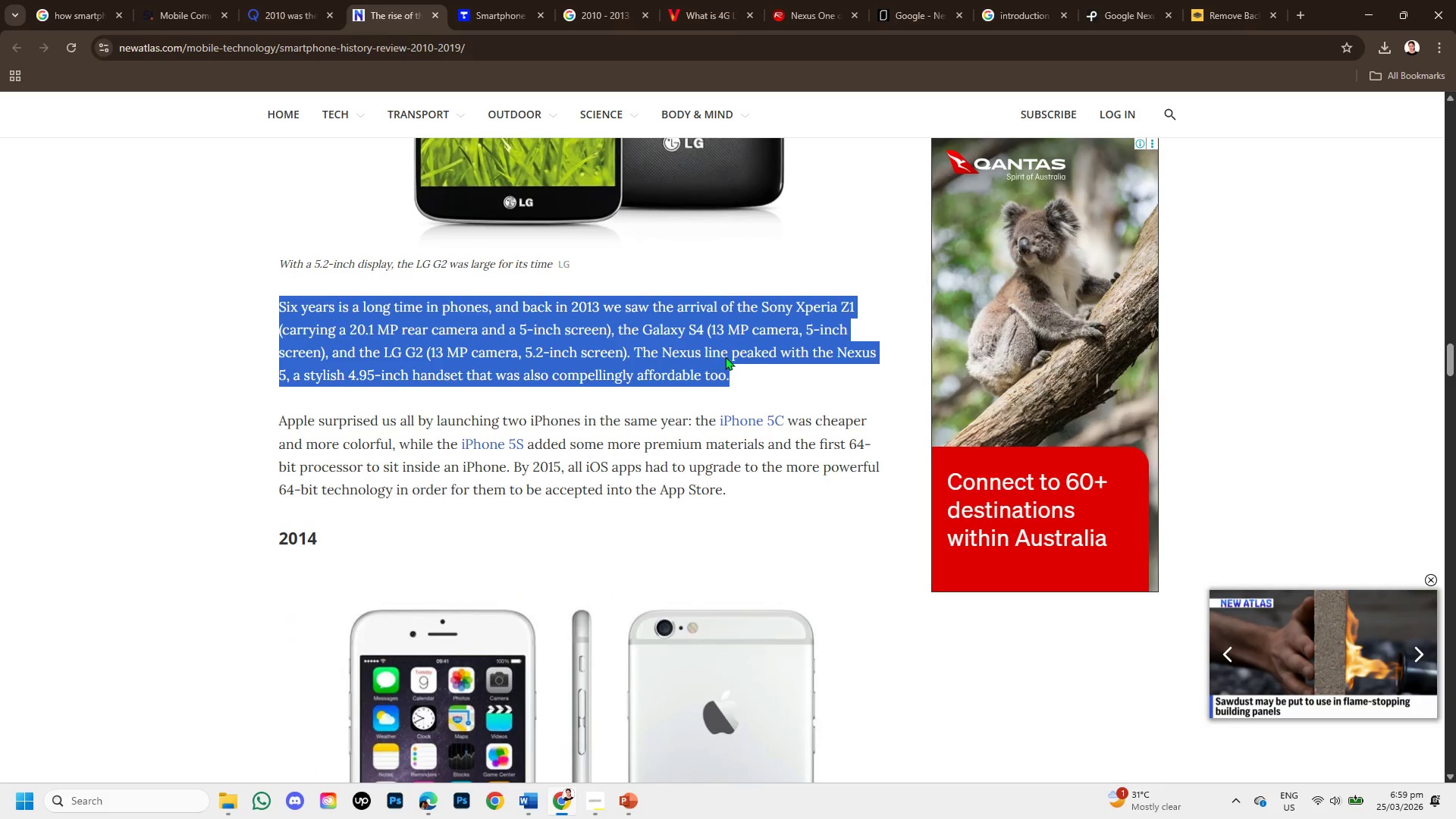 
left_click([487, 8])
 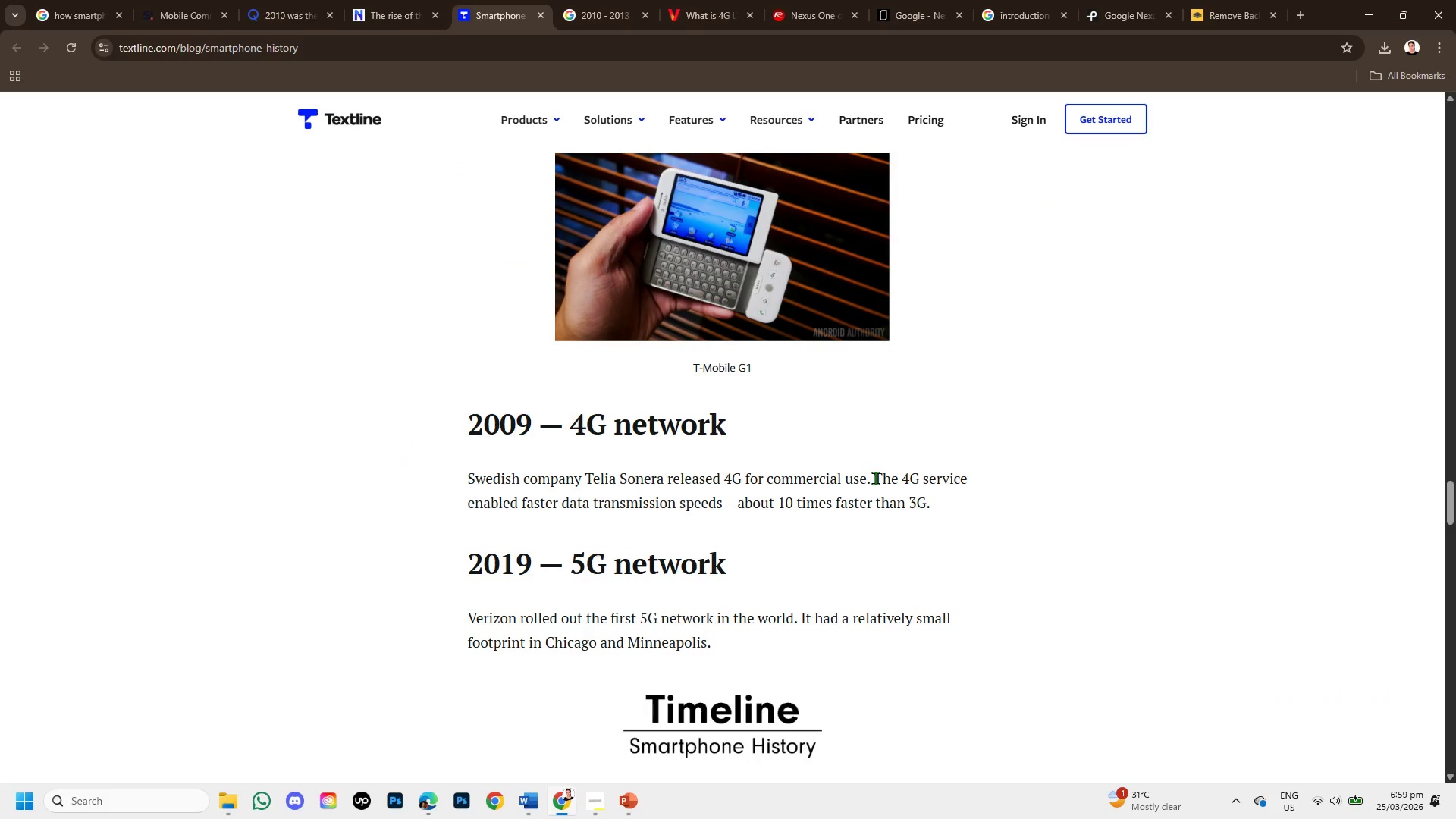 
wait(5.64)
 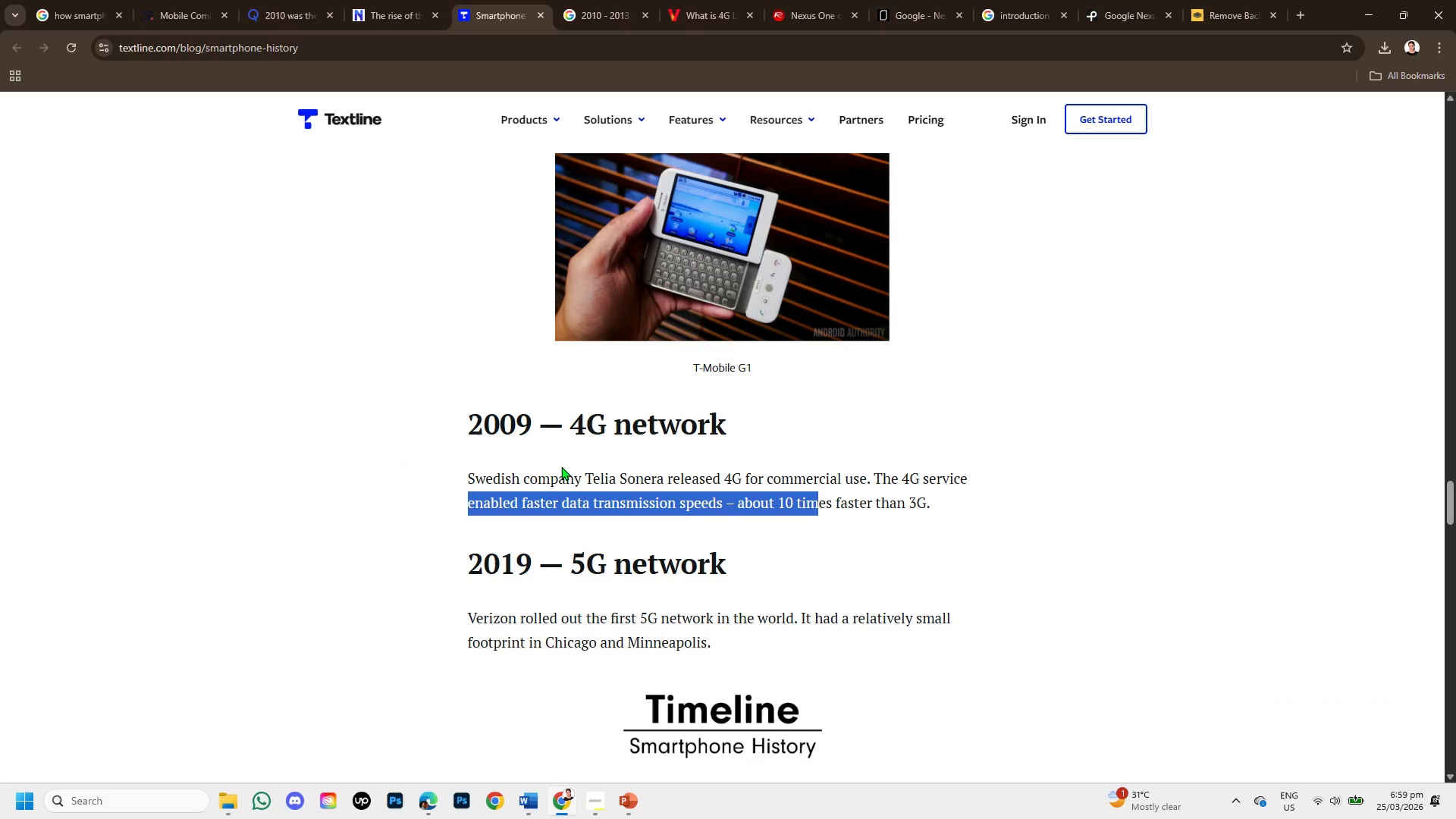 
left_click([875, 478])
 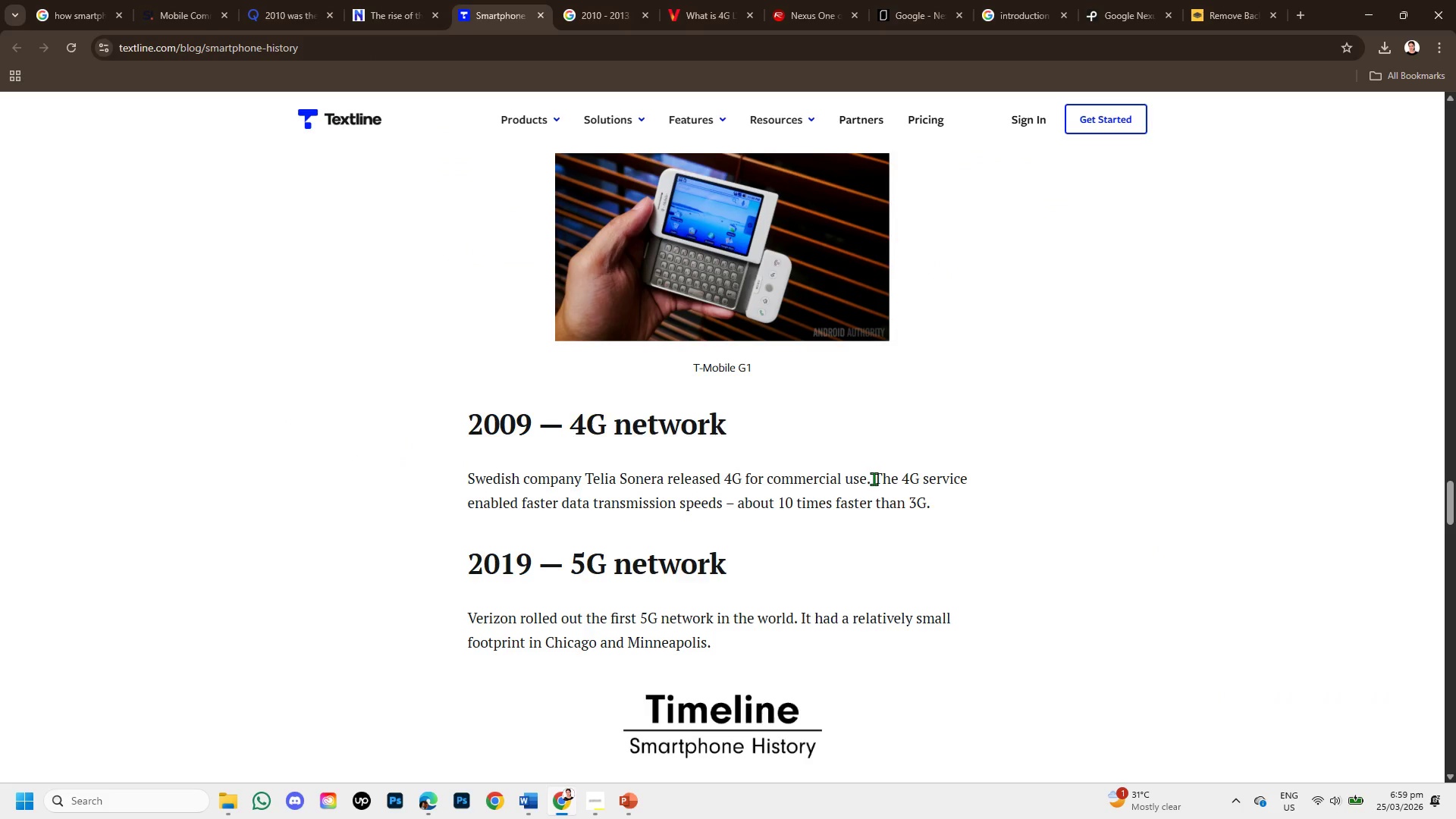 
scroll: coordinate [874, 479], scroll_direction: up, amount: 3.0
 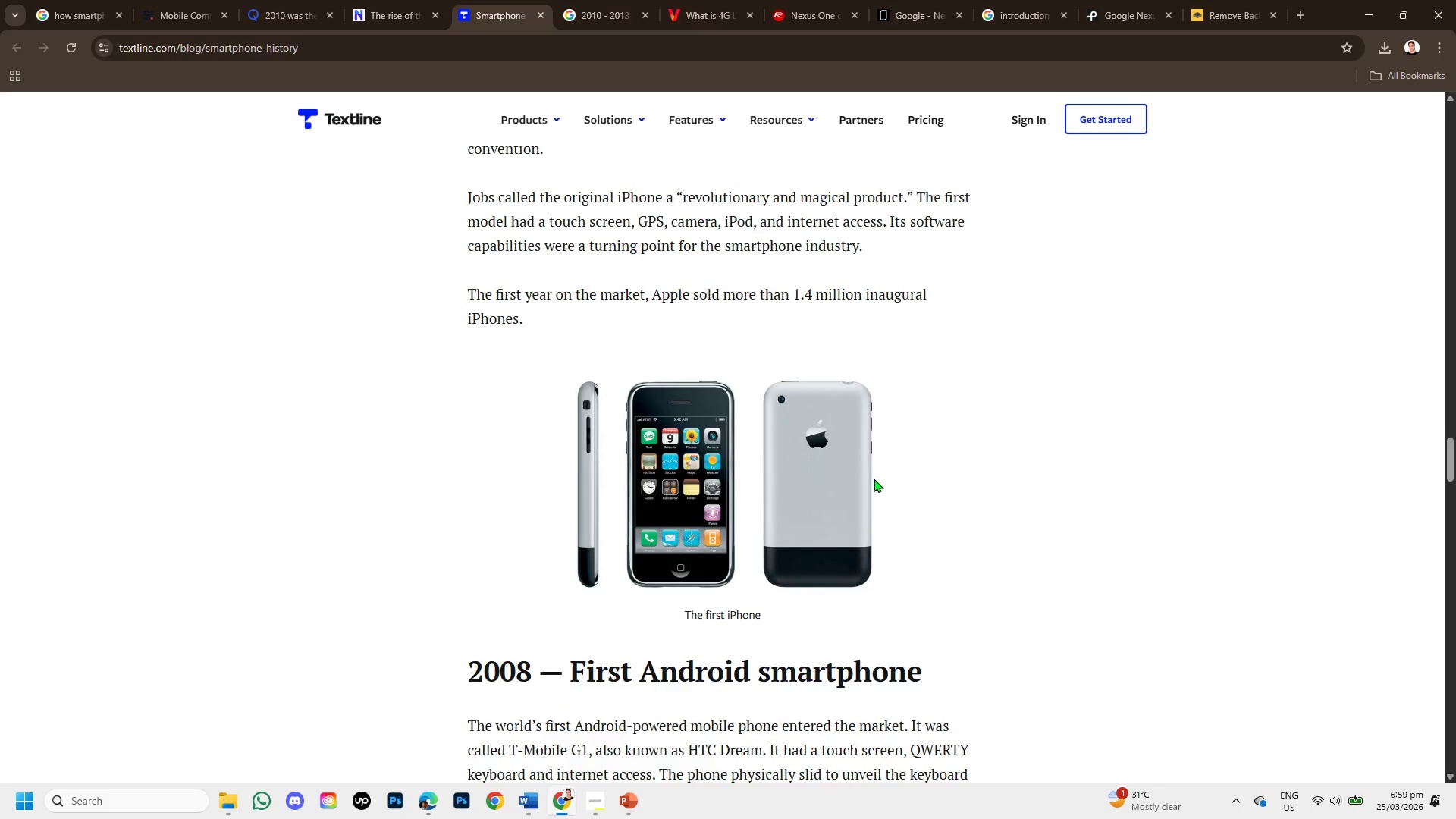 
scroll: coordinate [874, 479], scroll_direction: down, amount: 3.0
 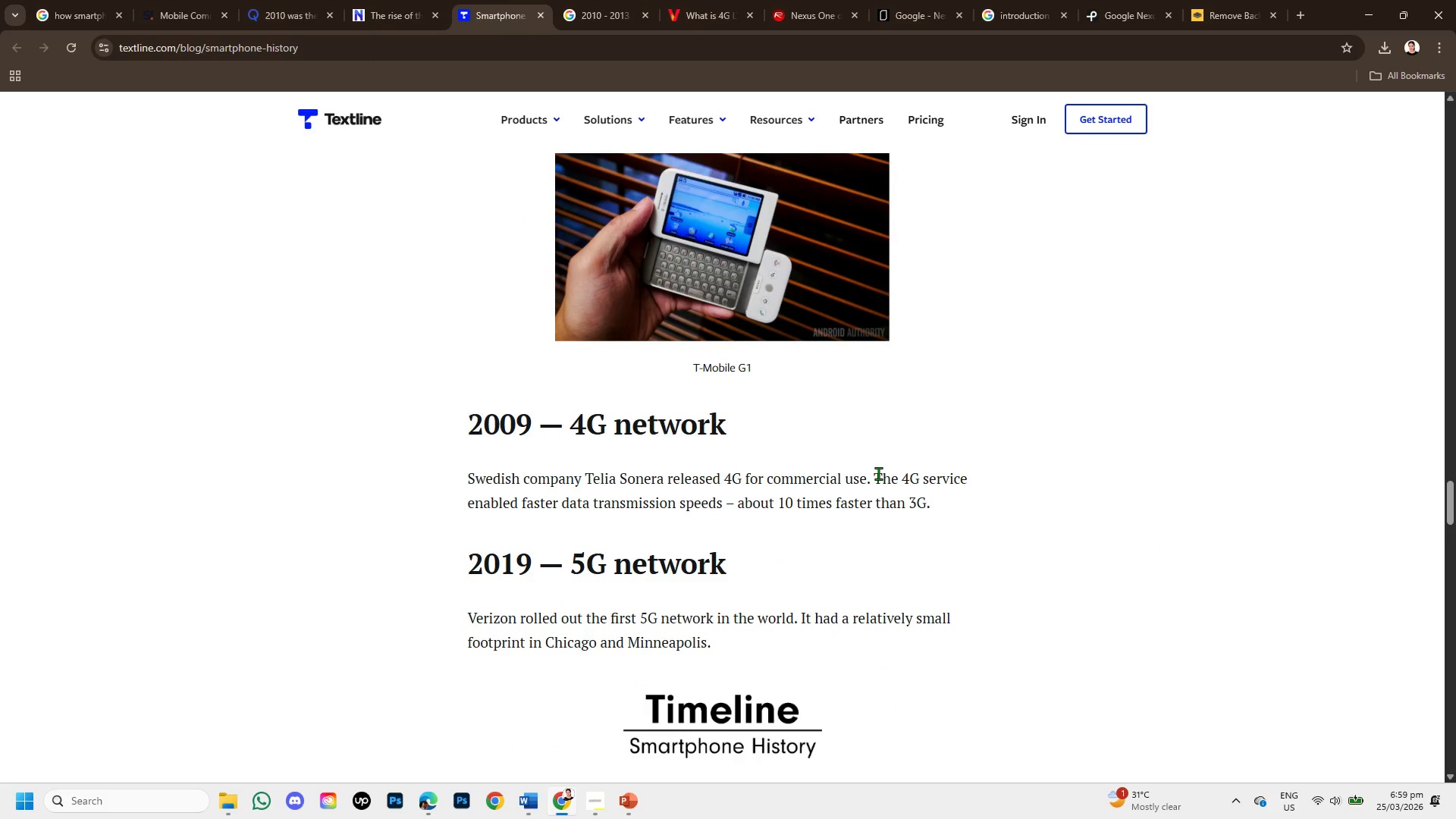 
left_click_drag(start_coordinate=[878, 473], to_coordinate=[936, 504])
 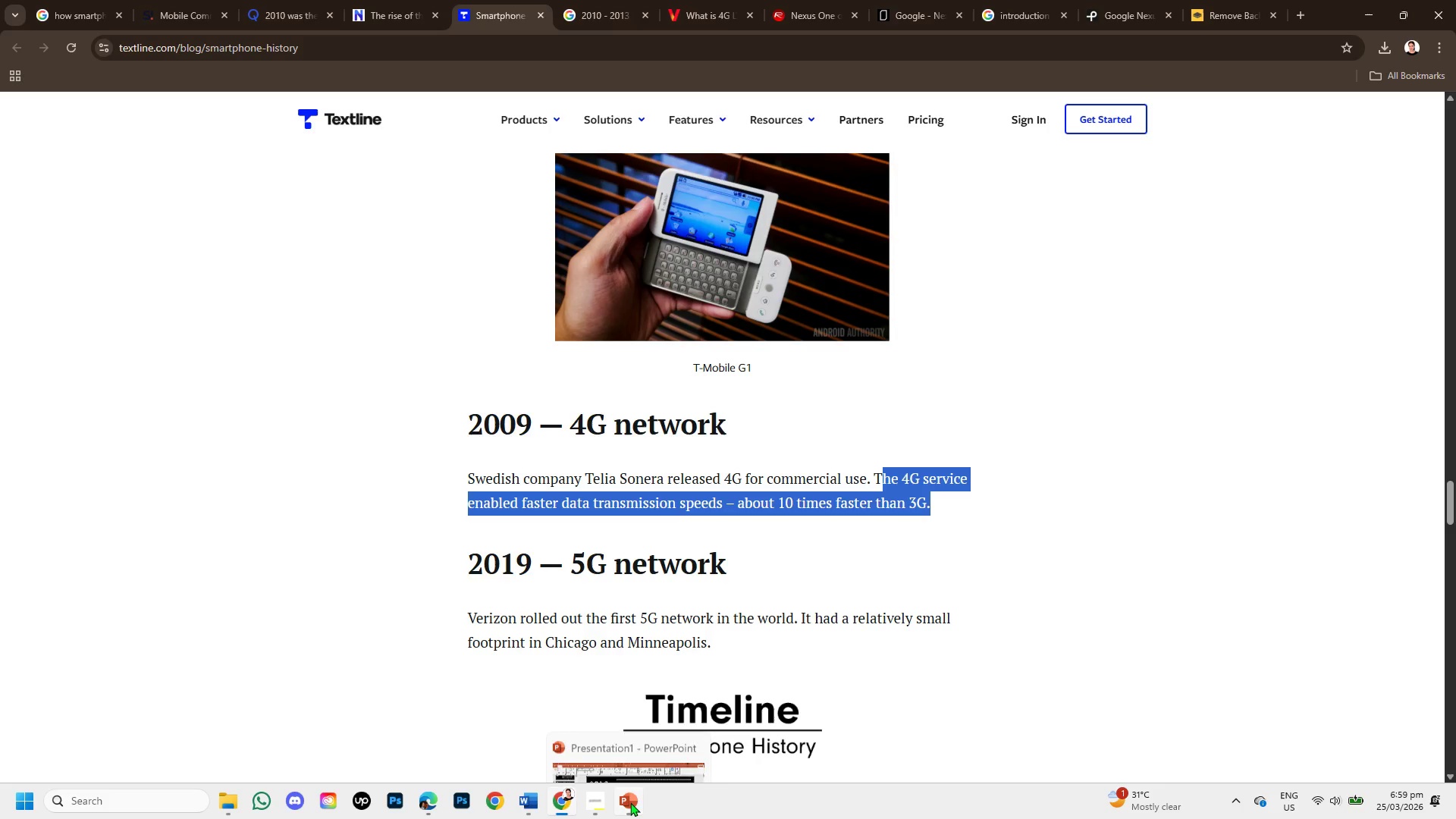 
left_click([629, 802])
 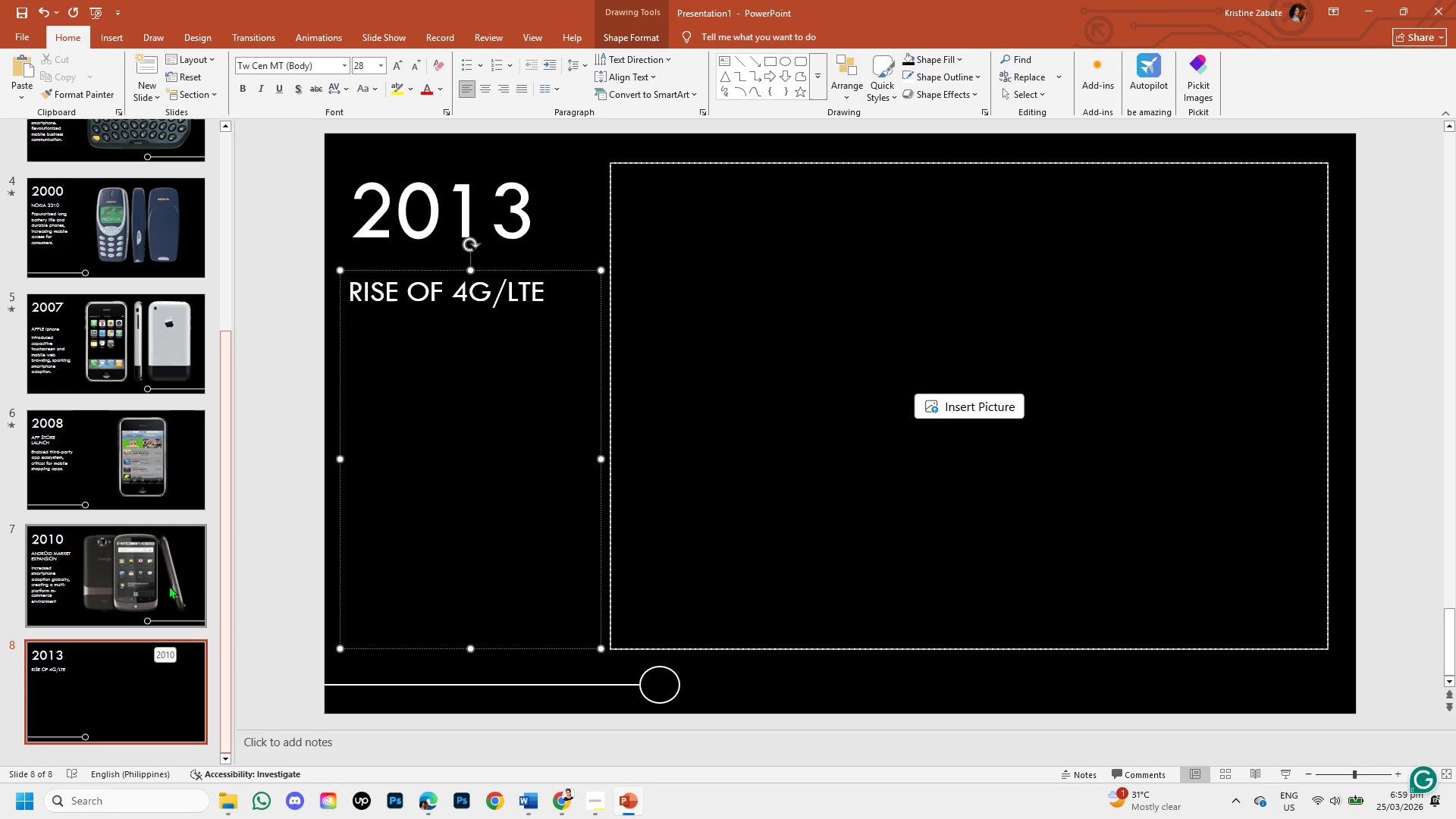 
left_click_drag(start_coordinate=[224, 582], to_coordinate=[225, 626])
 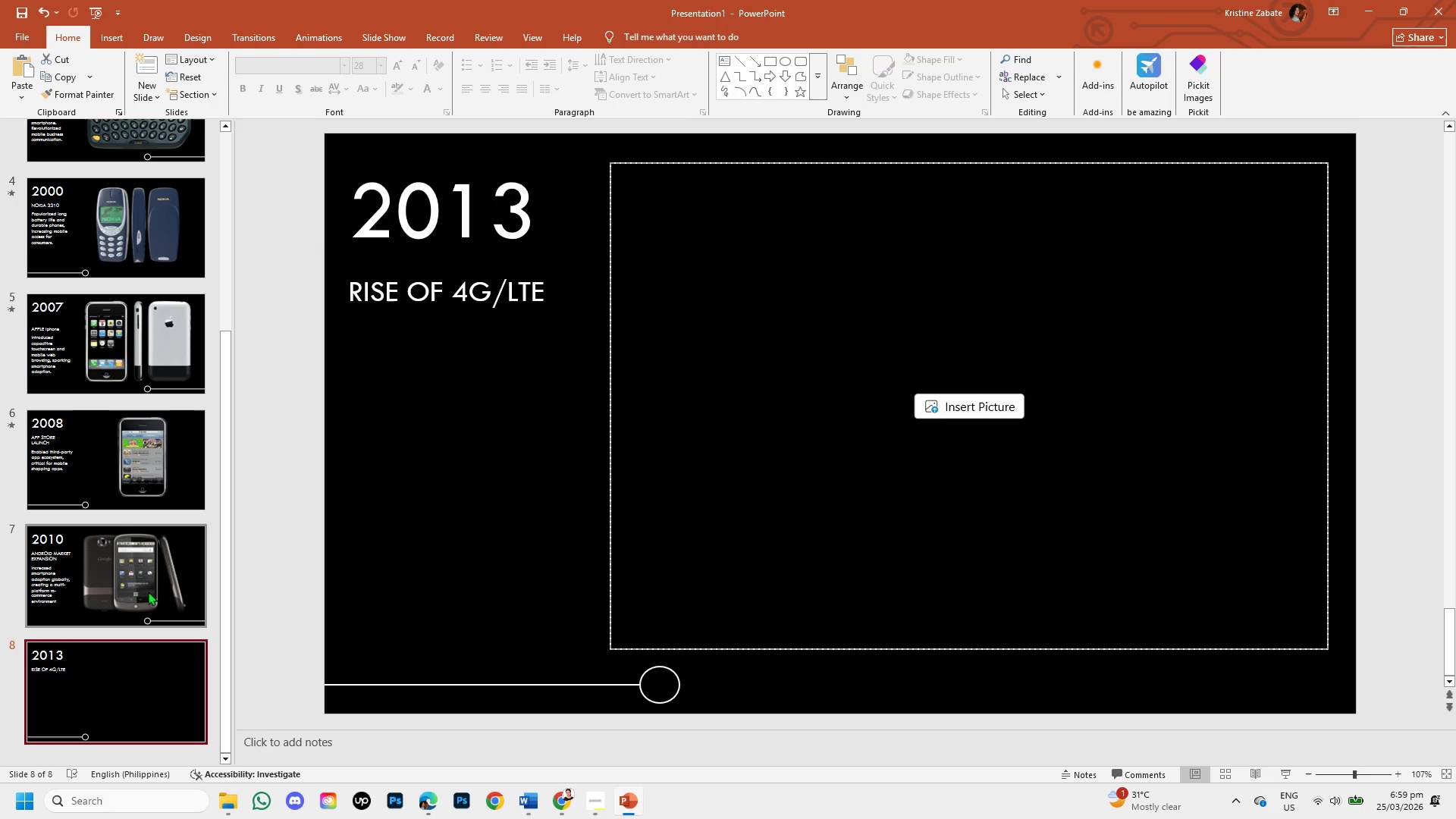 
left_click([144, 584])
 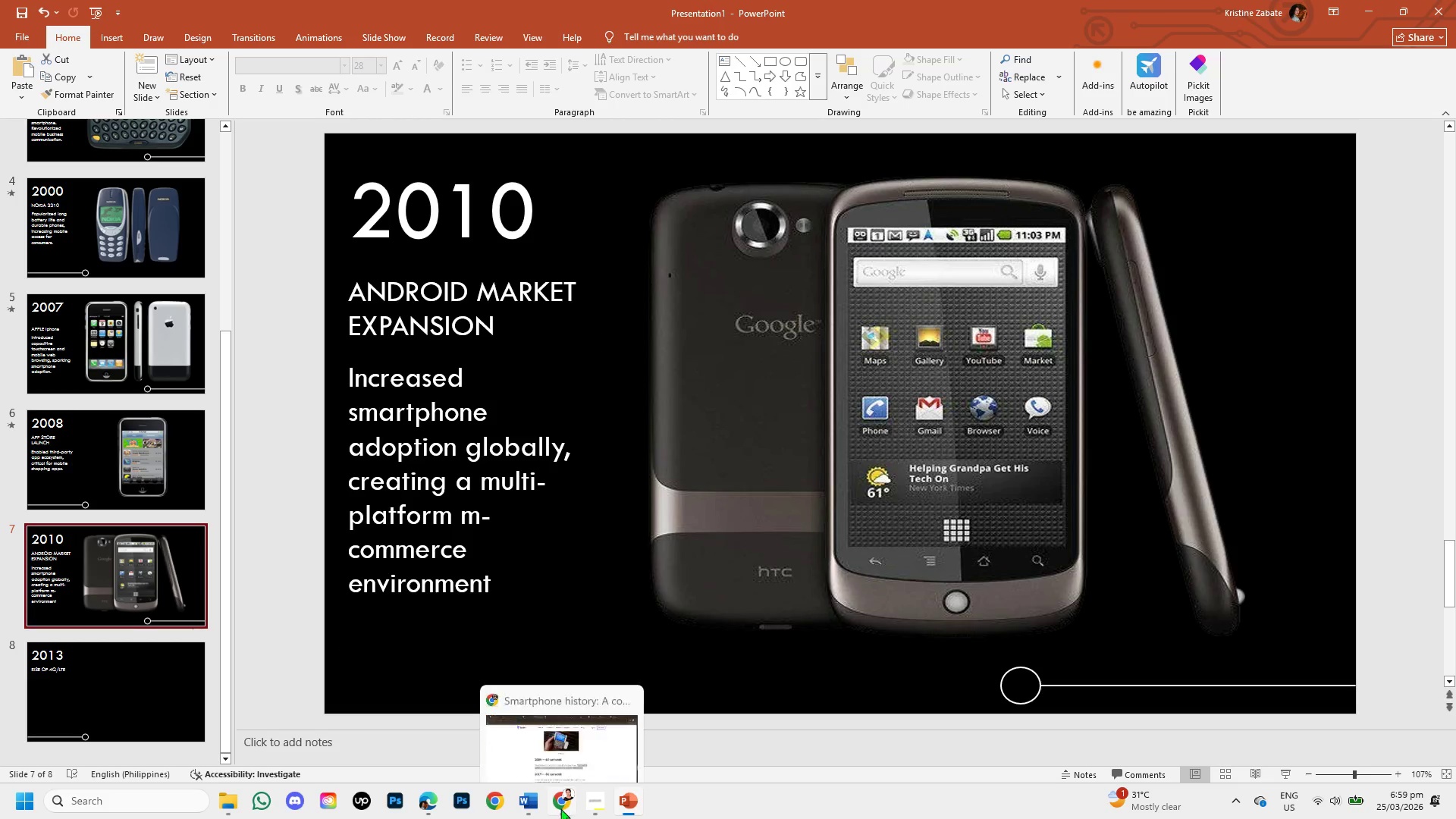 
left_click([529, 796])
 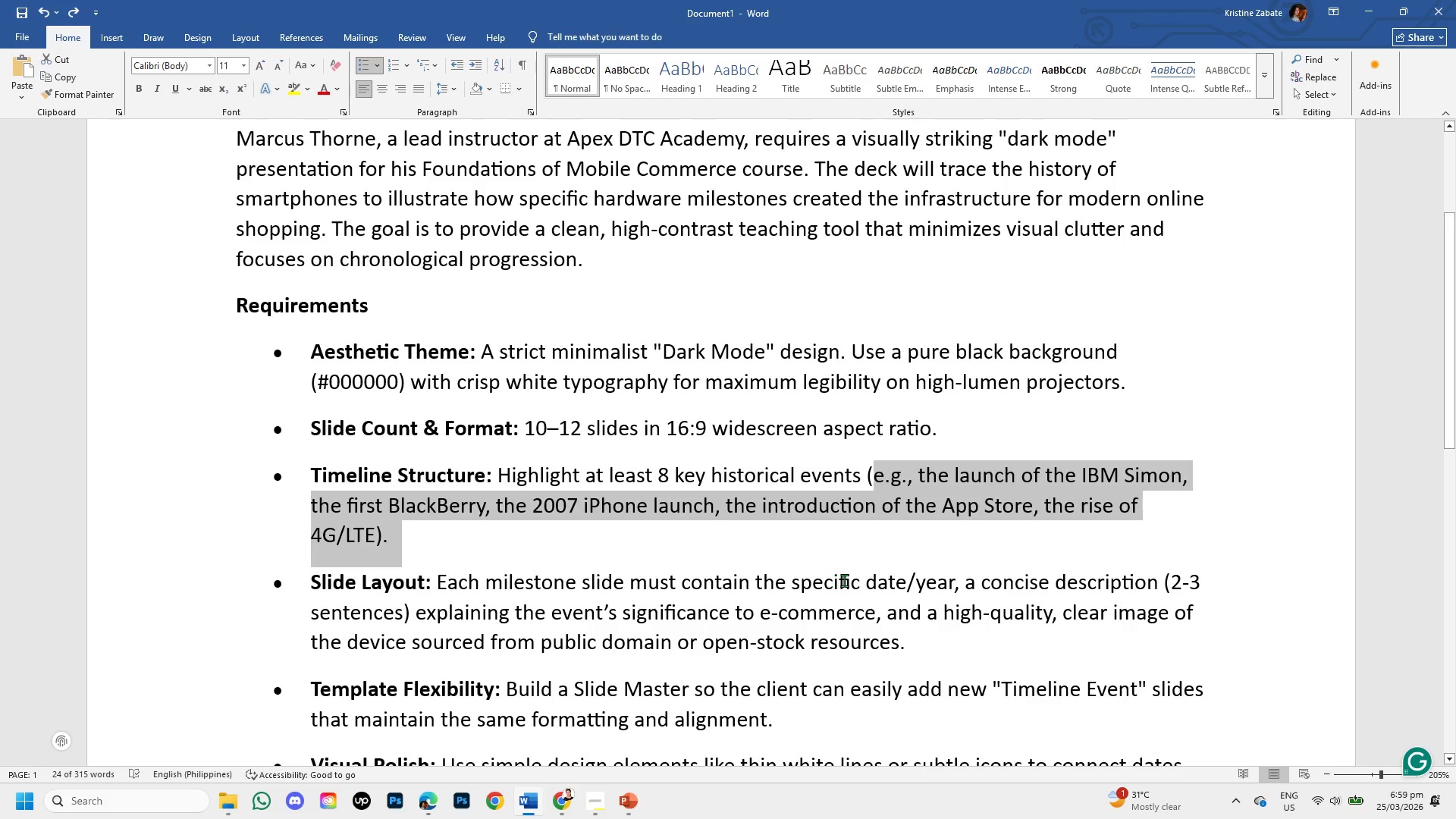 
left_click_drag(start_coordinate=[871, 587], to_coordinate=[956, 588])
 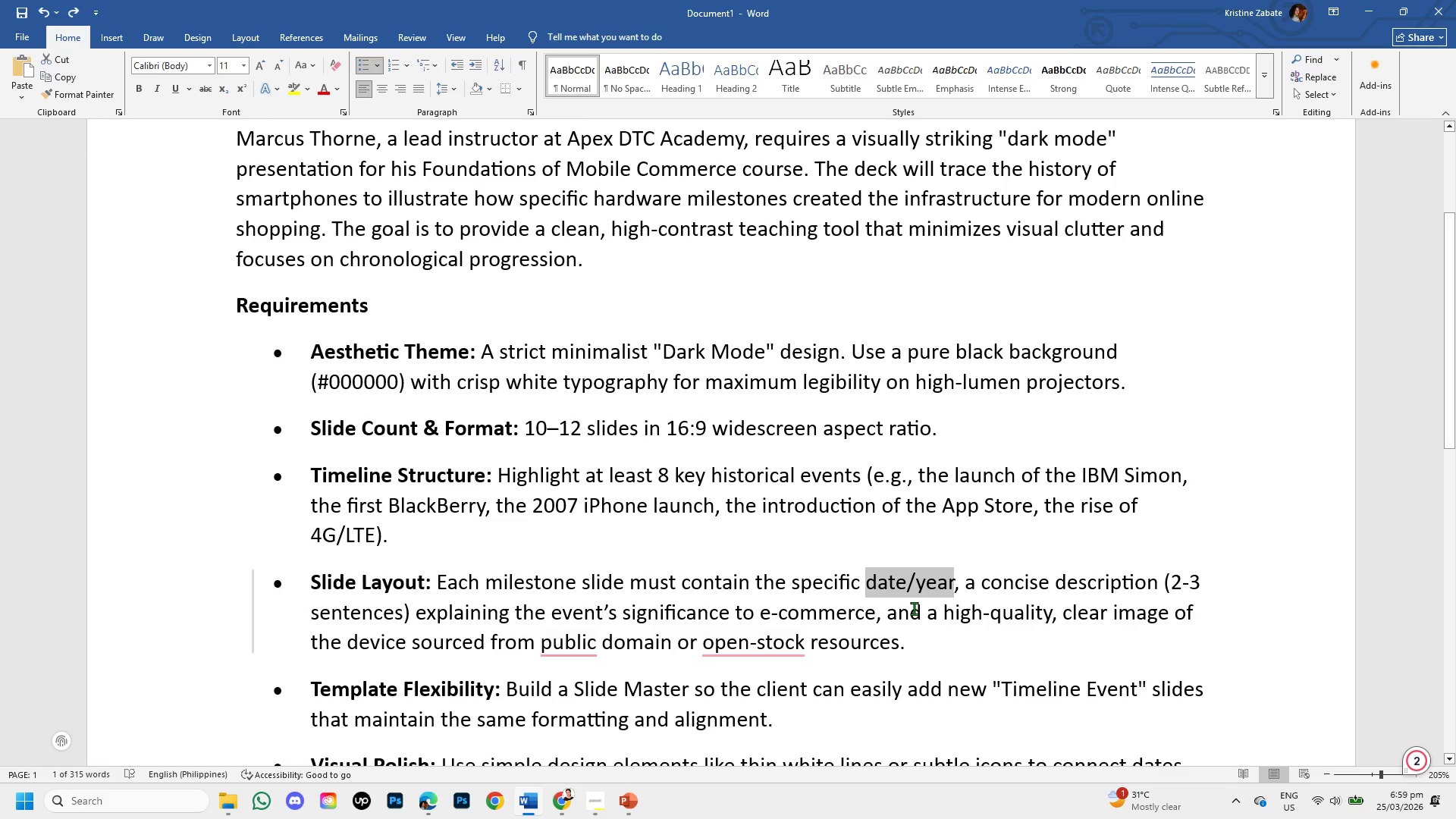 
wait(8.6)
 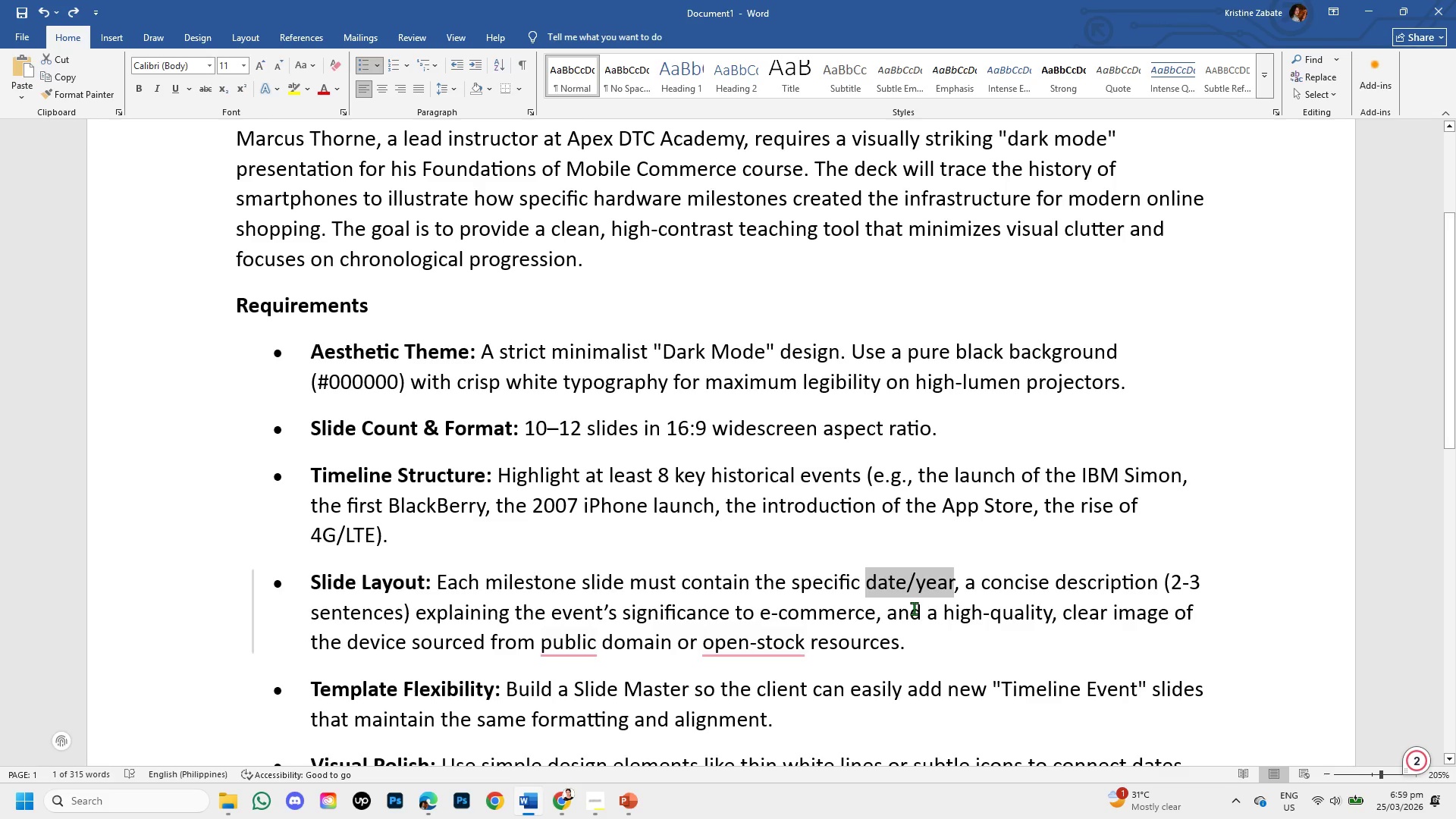 
mouse_move([638, 797])
 